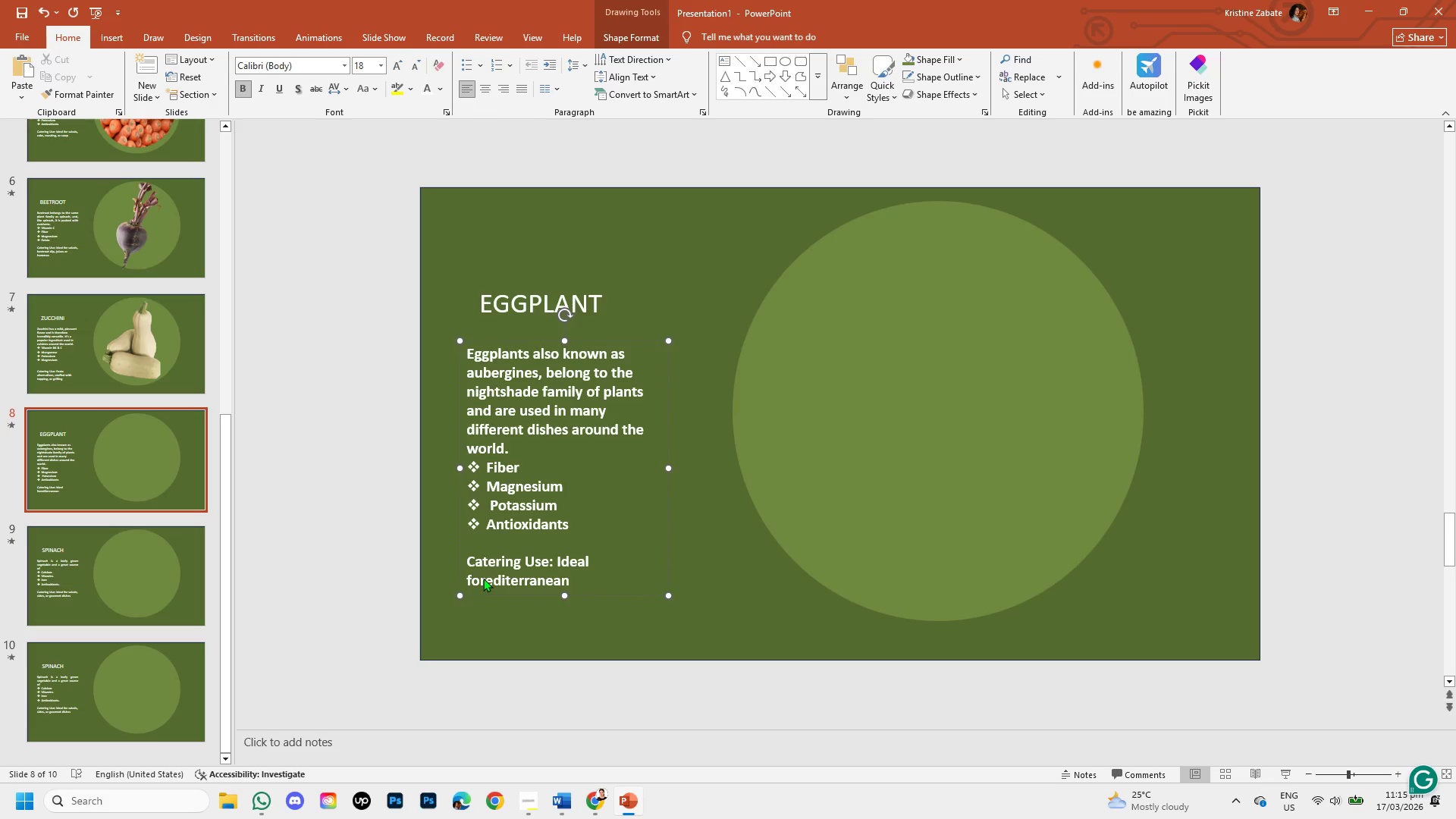 
key(Space)
 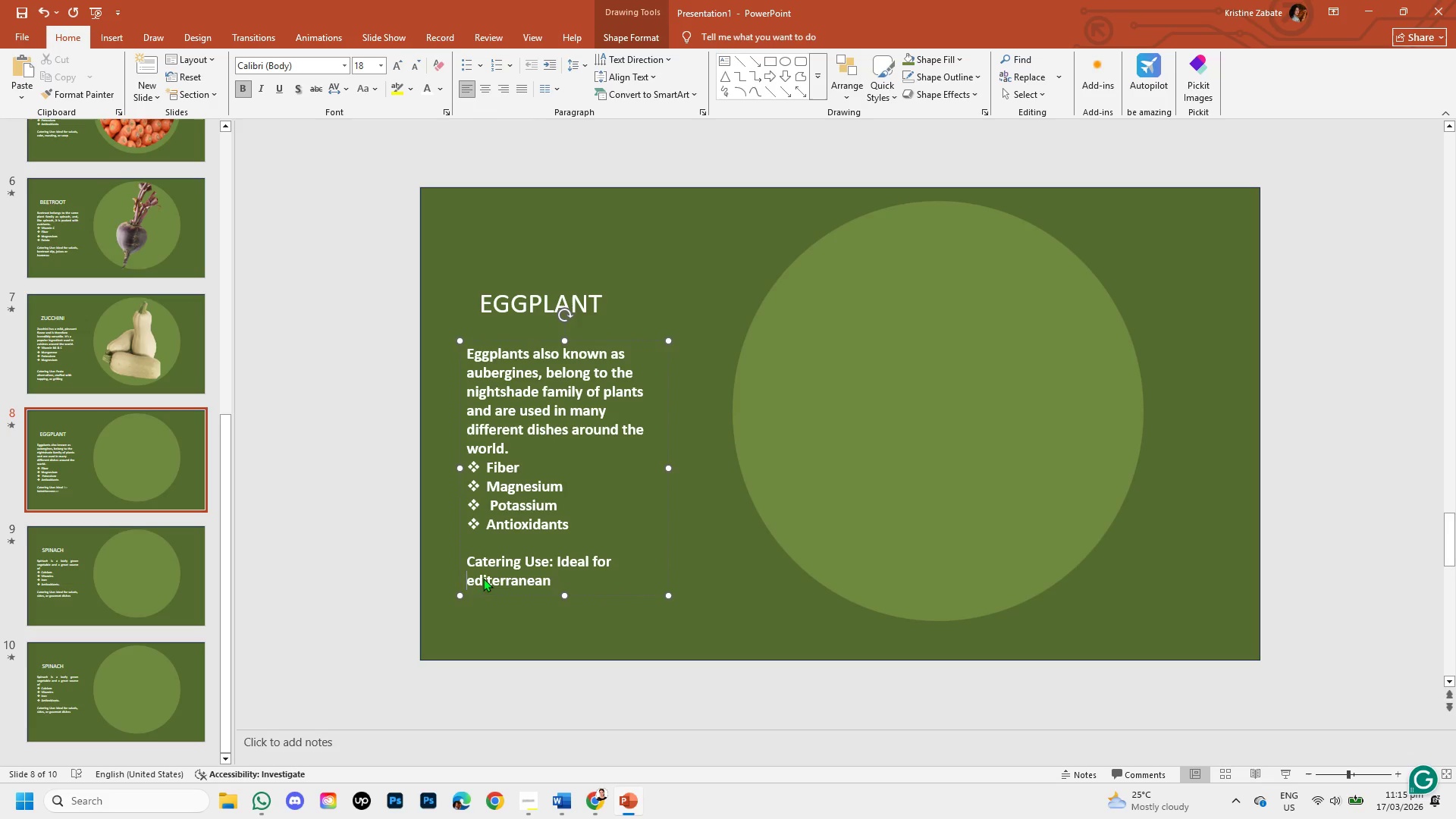 
key(M)
 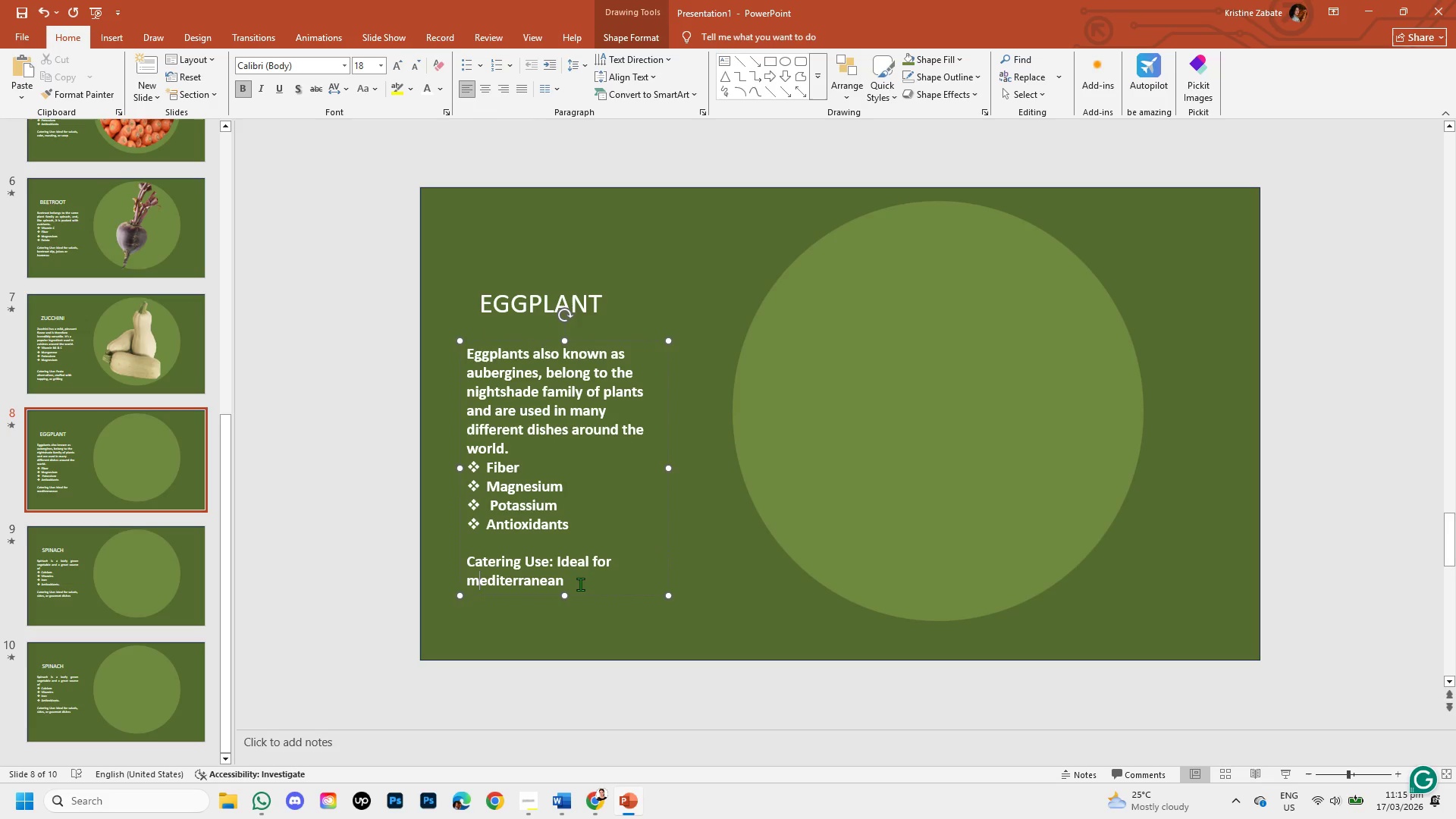 
left_click([582, 584])
 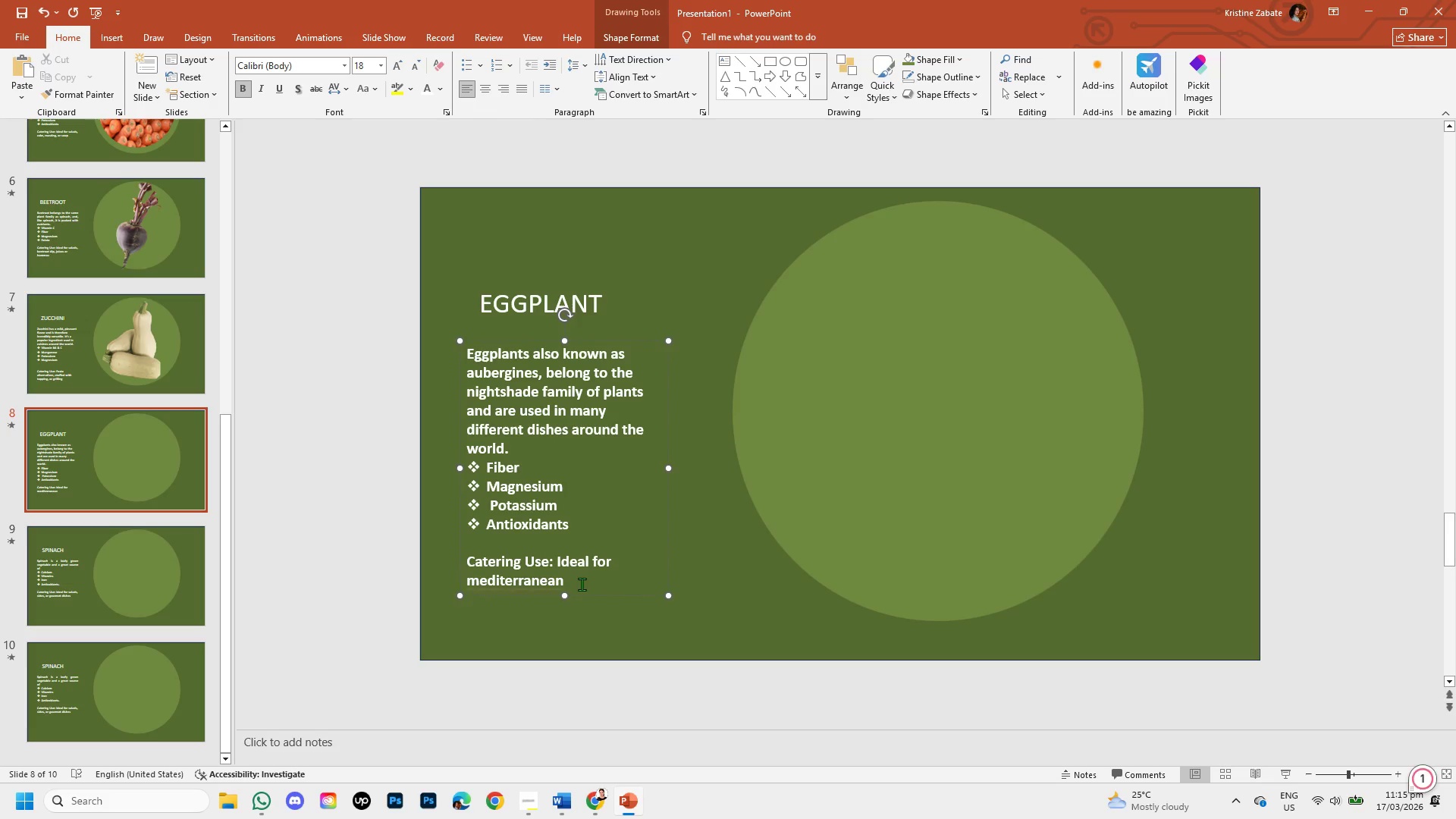 
type( dius)
key(Backspace)
key(Backspace)
type(shes, )
 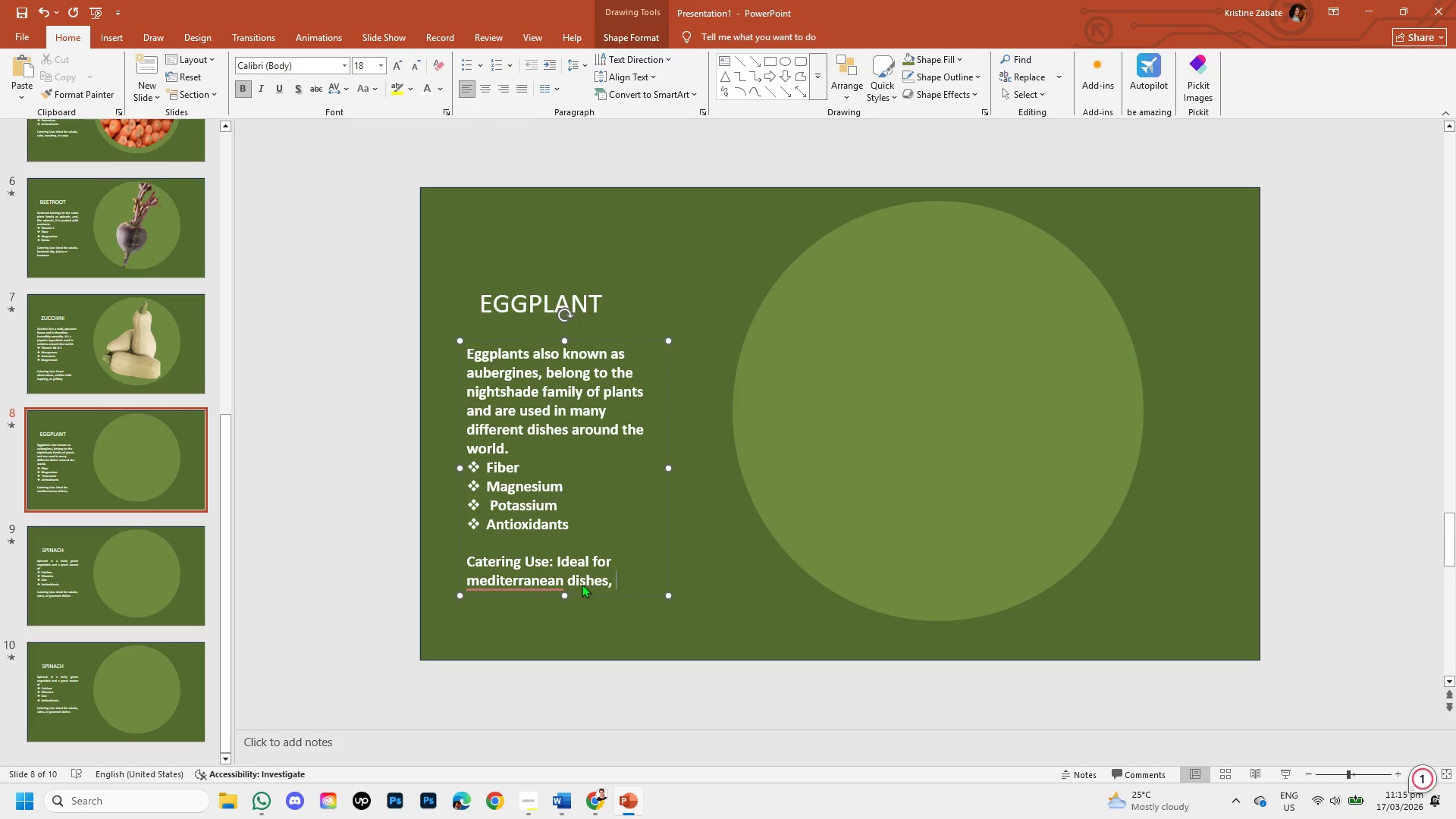 
wait(5.89)
 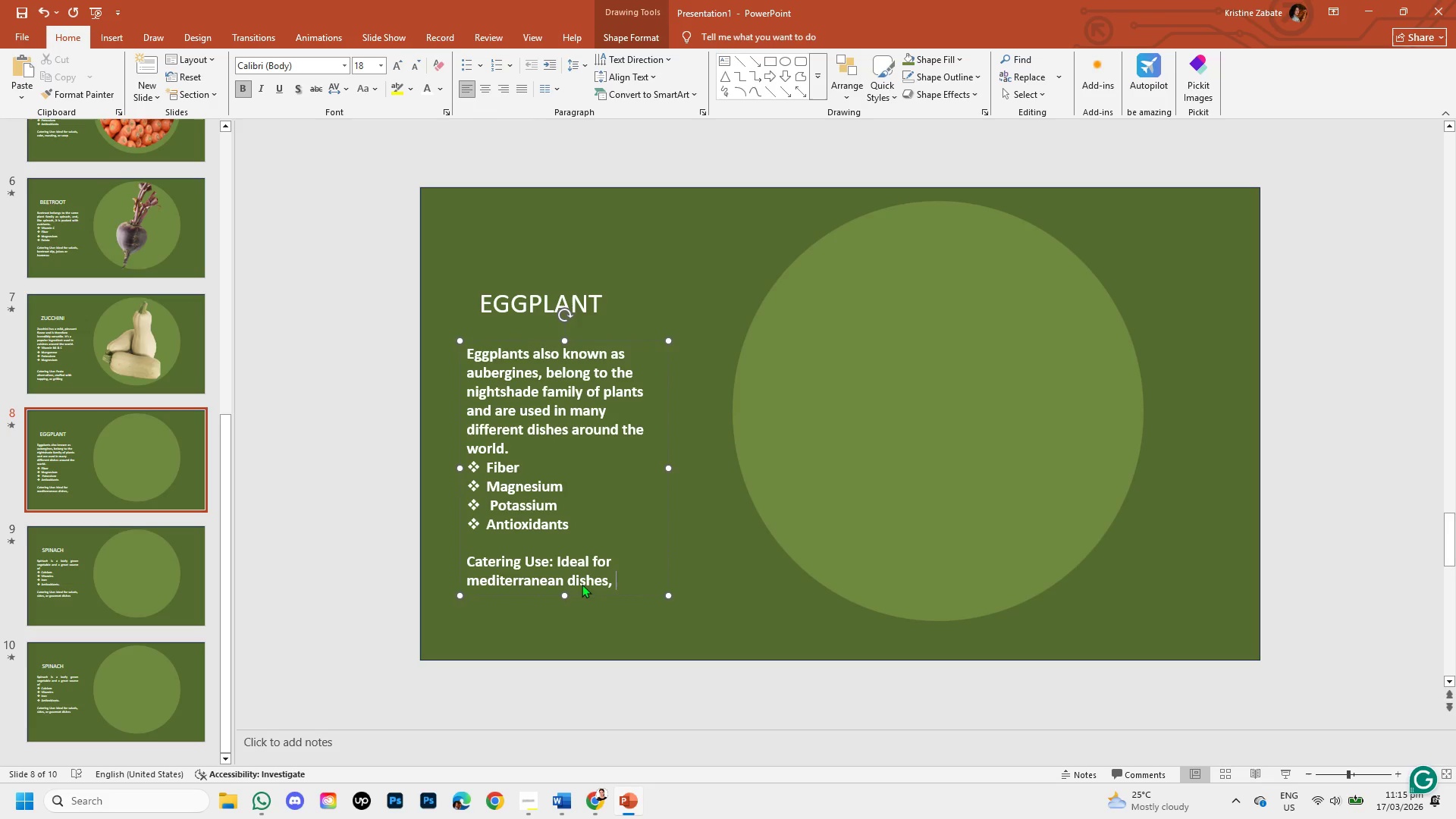 
left_click([596, 794])
 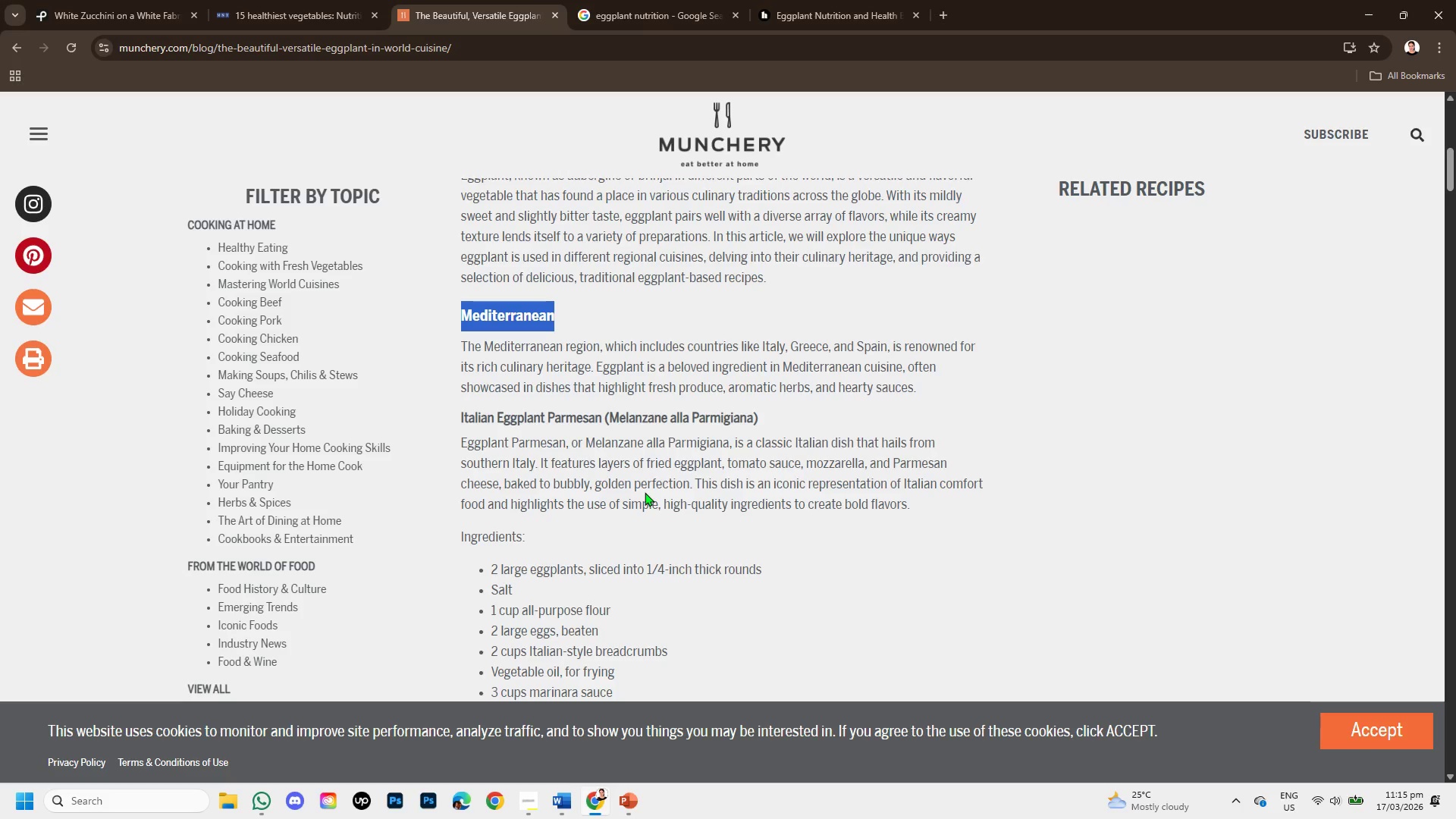 
scroll: coordinate [645, 492], scroll_direction: down, amount: 6.0
 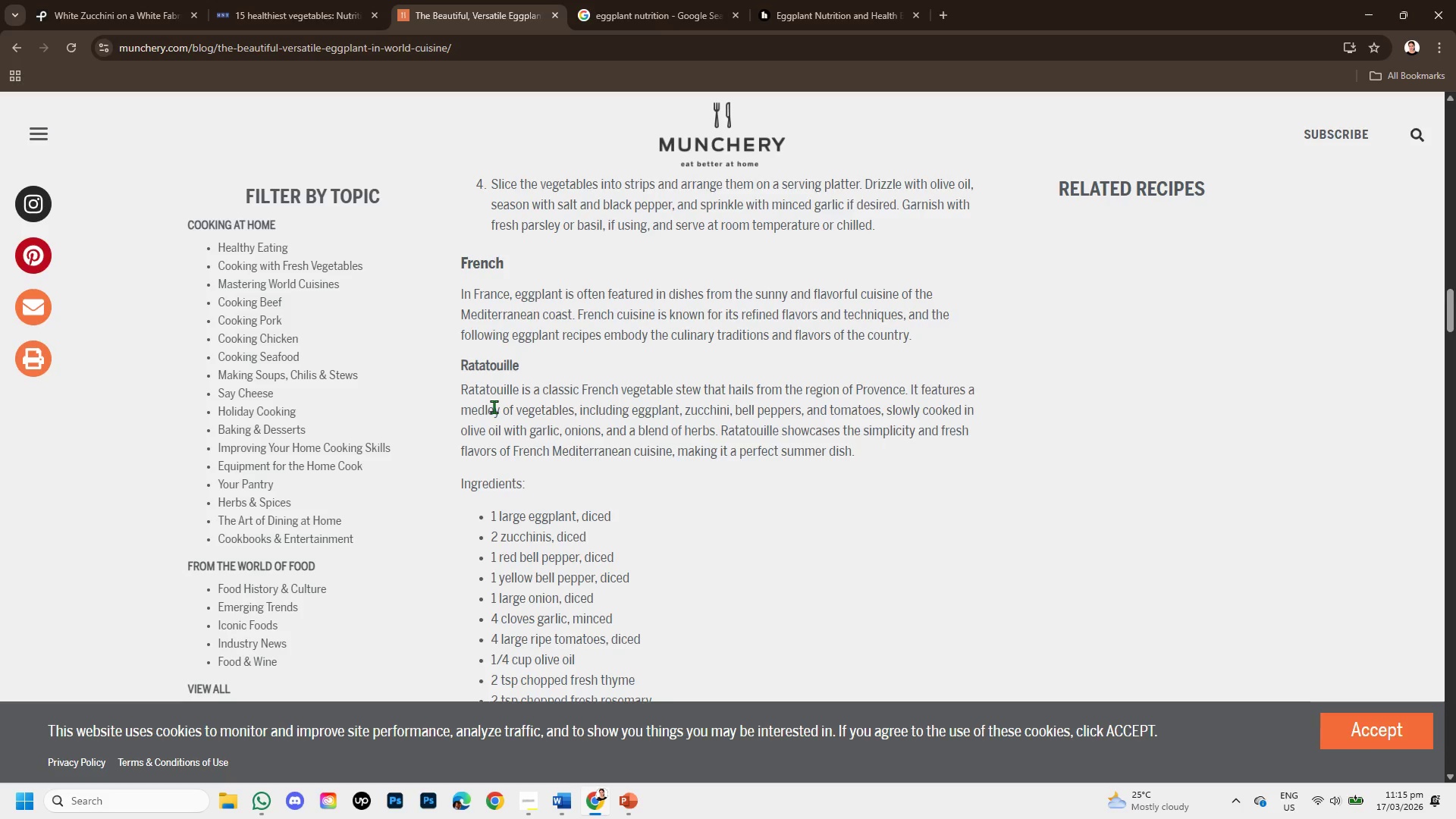 
wait(11.51)
 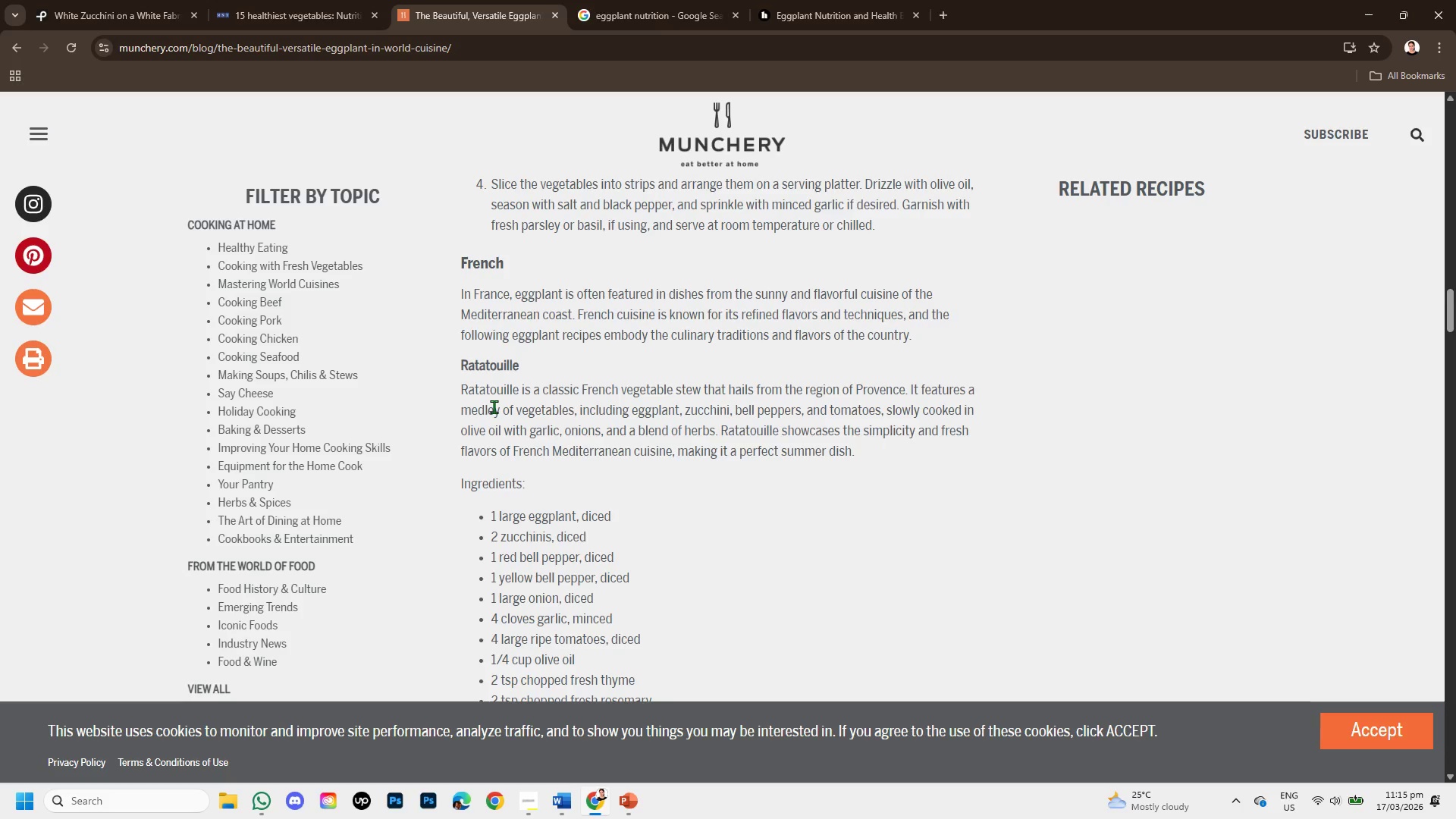 
left_click_drag(start_coordinate=[465, 362], to_coordinate=[519, 365])
 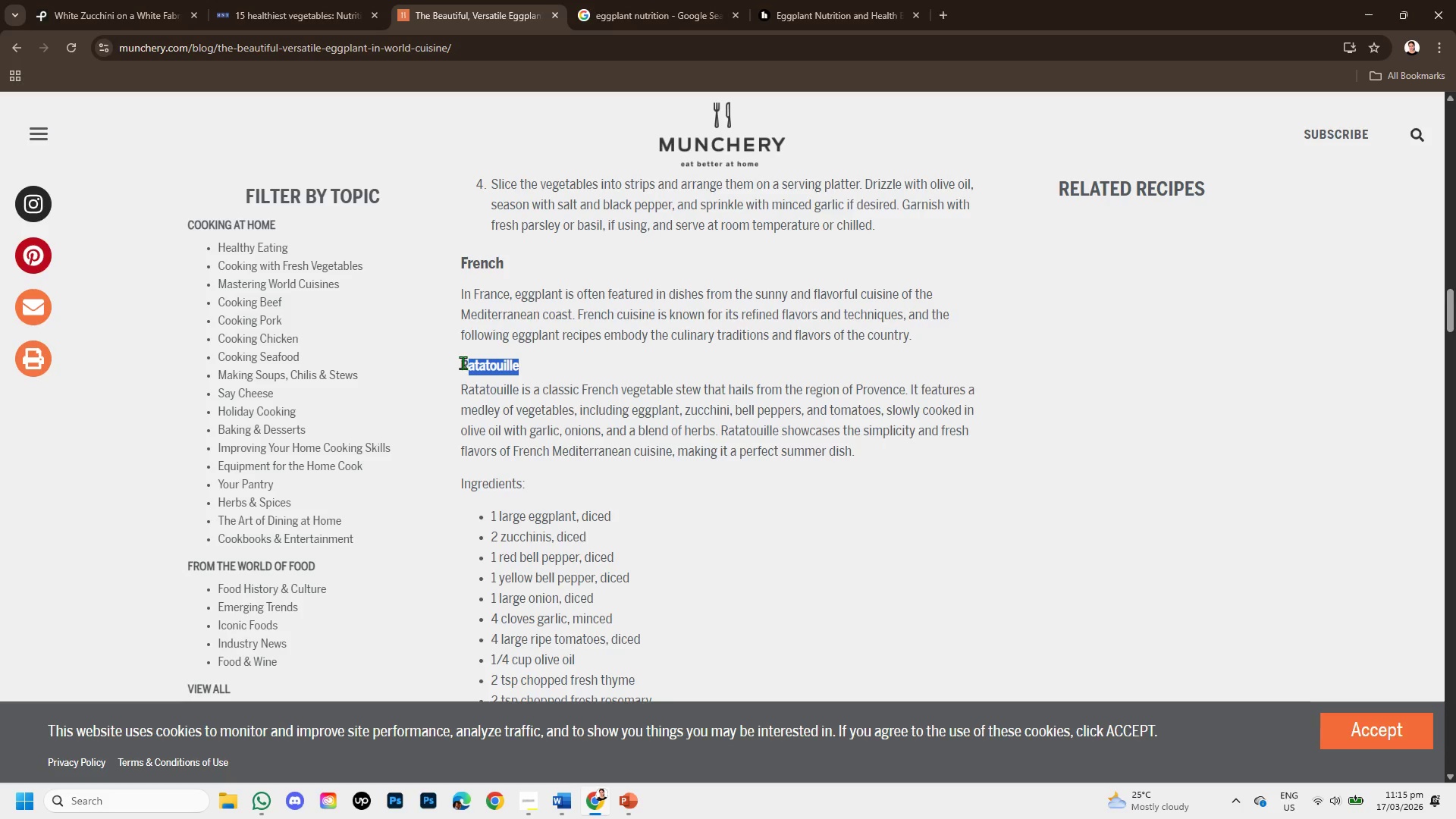 
left_click_drag(start_coordinate=[463, 362], to_coordinate=[520, 365])
 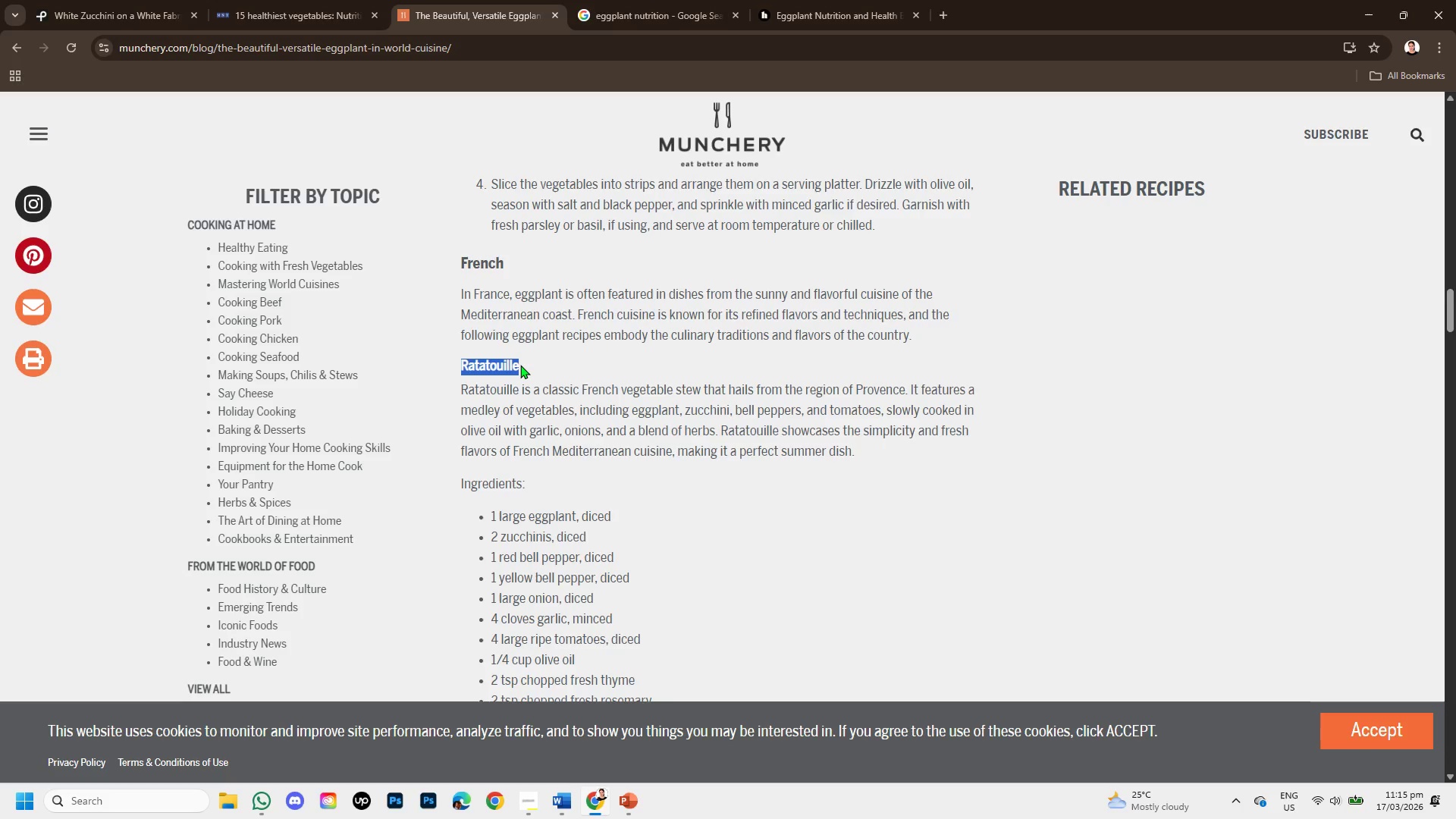 
key(Control+C)
 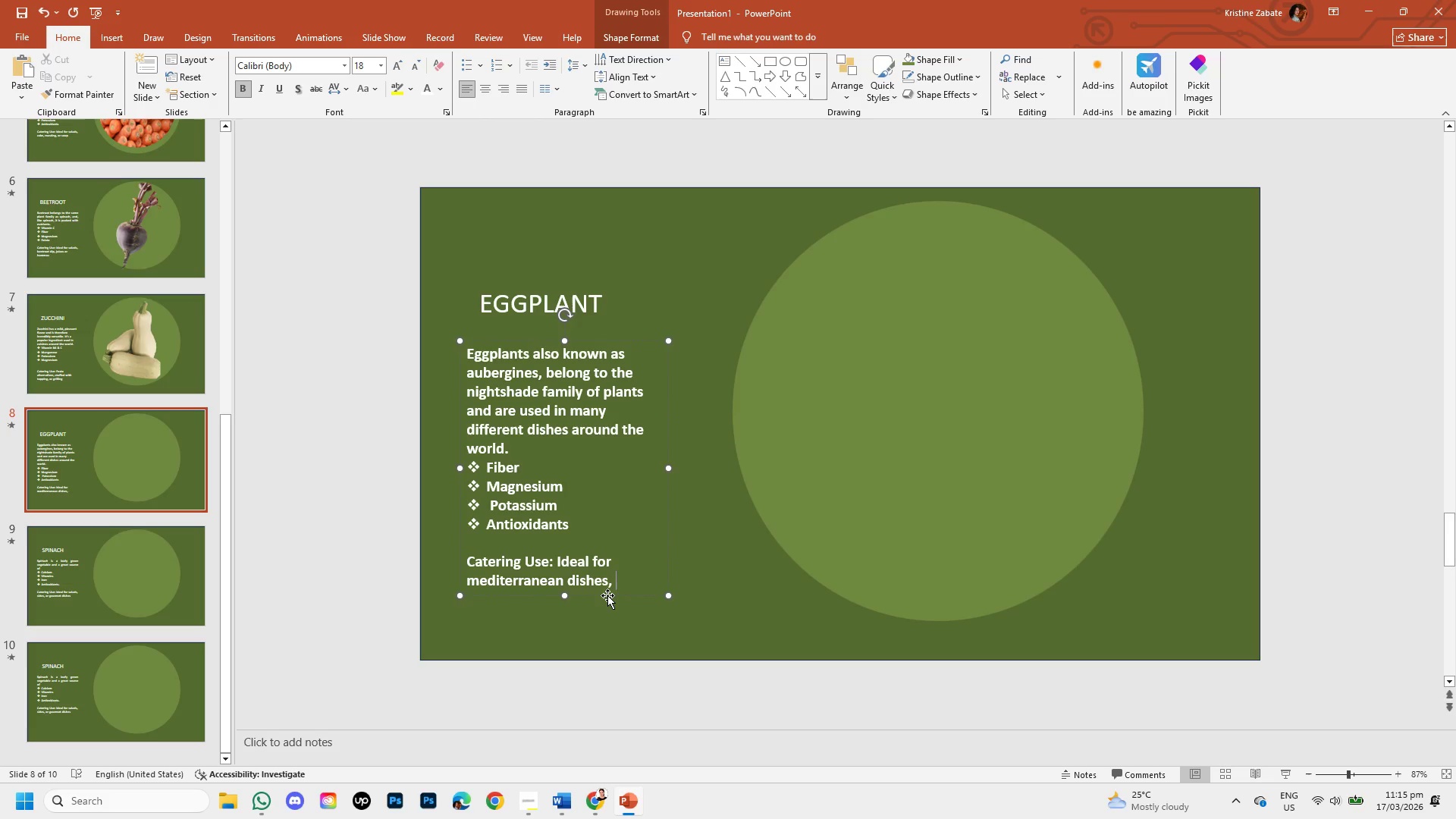 
key(Control+V)
 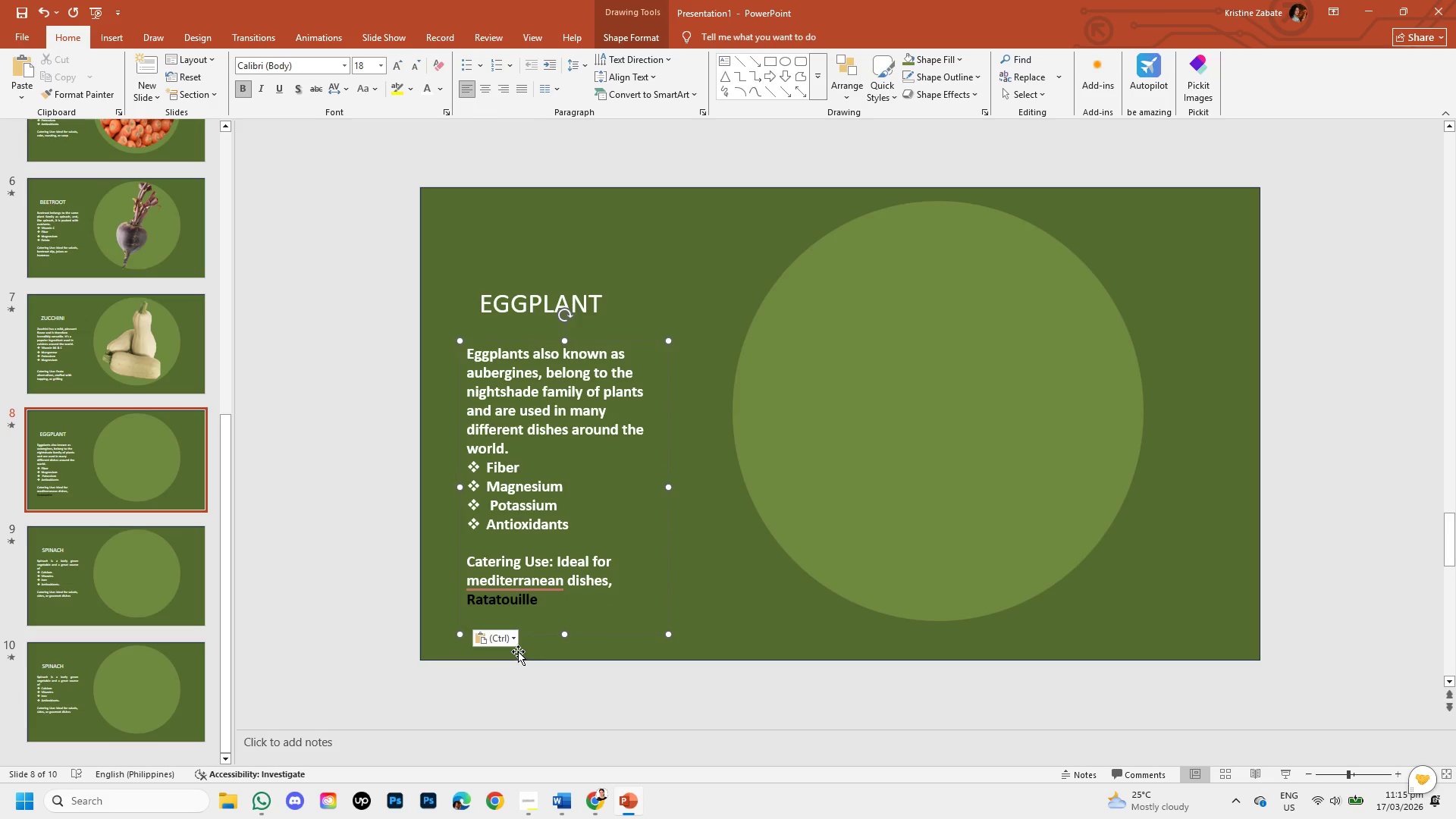 
left_click([517, 640])
 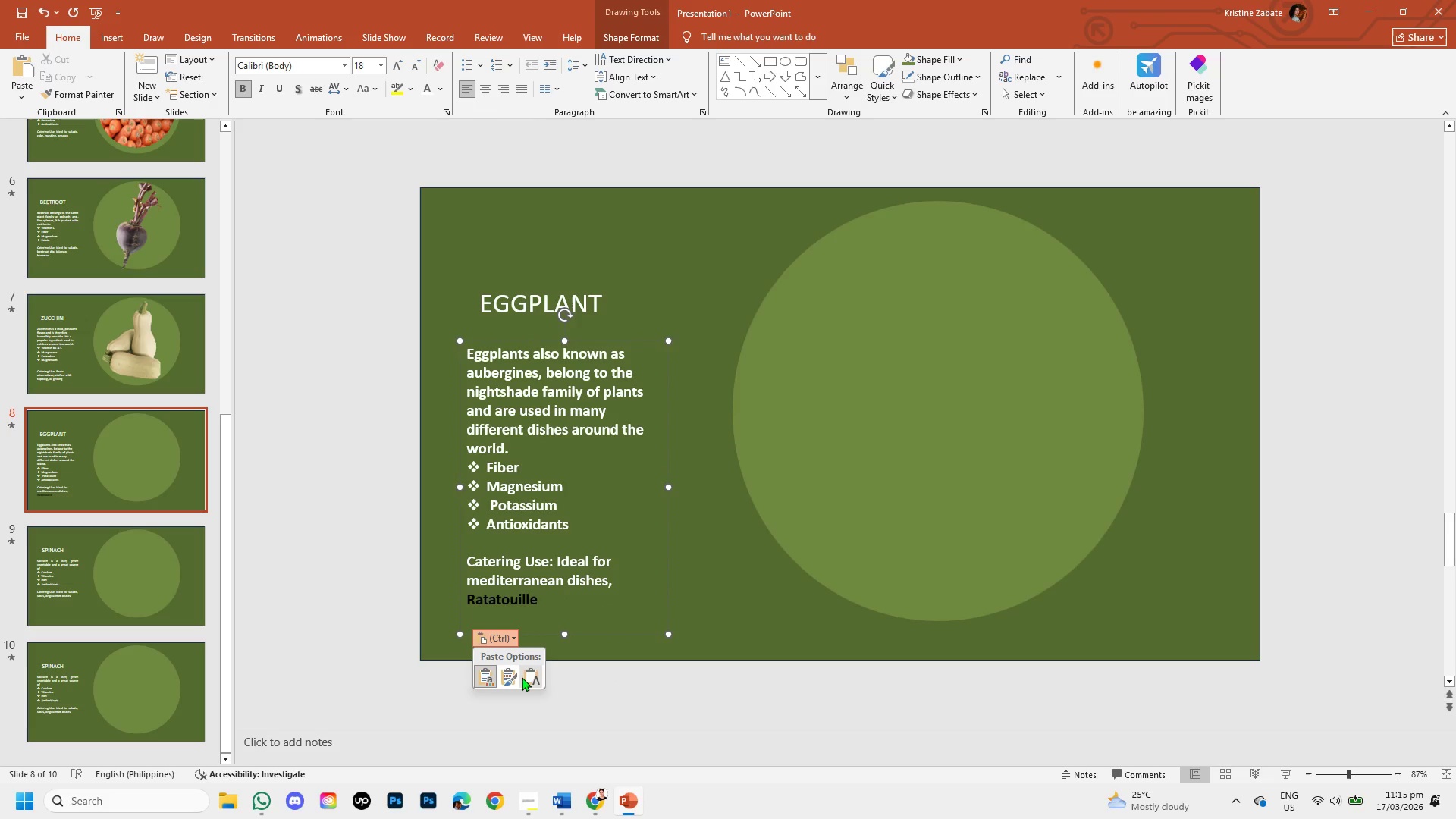 
left_click([523, 677])
 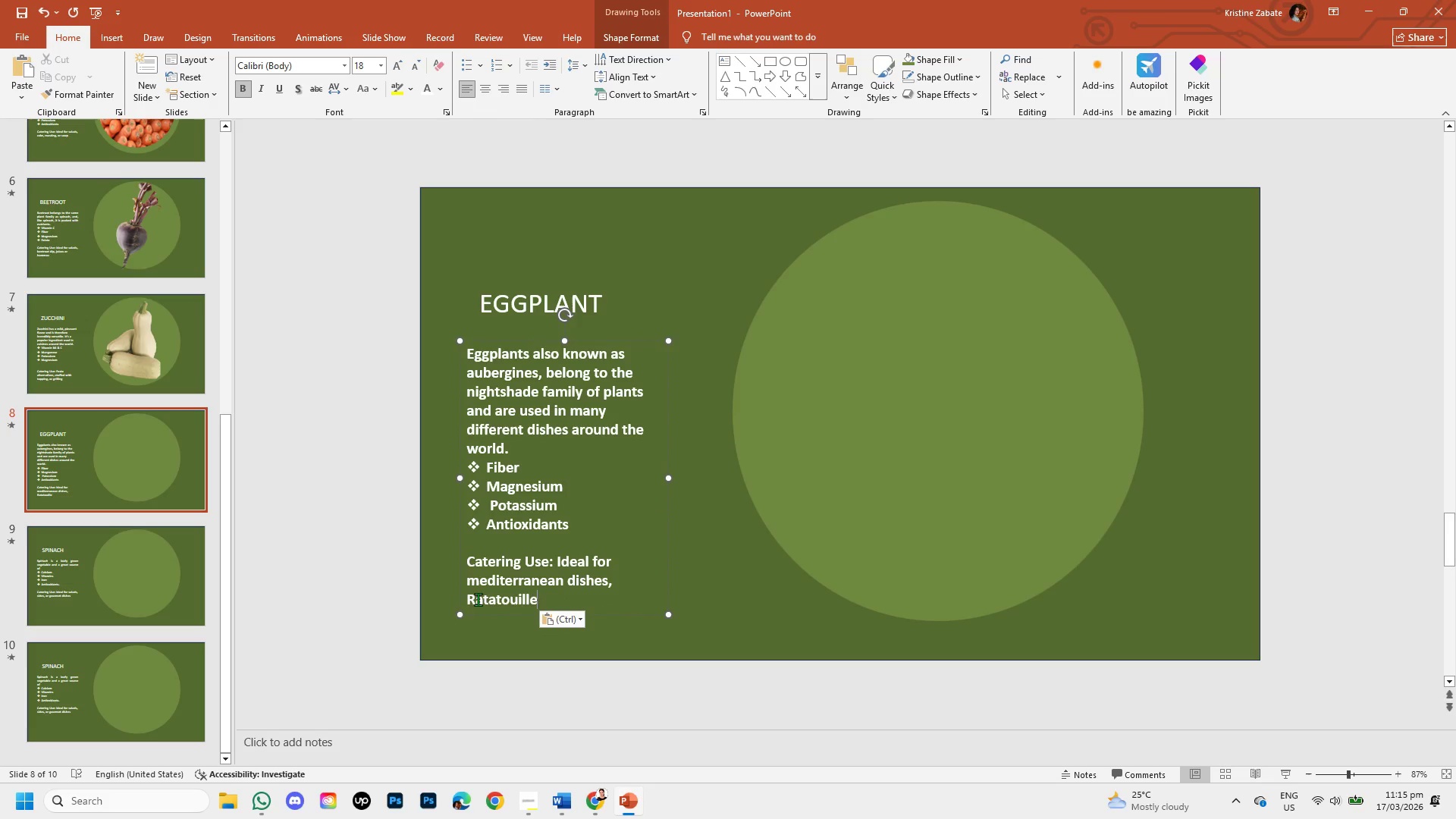 
left_click([476, 599])
 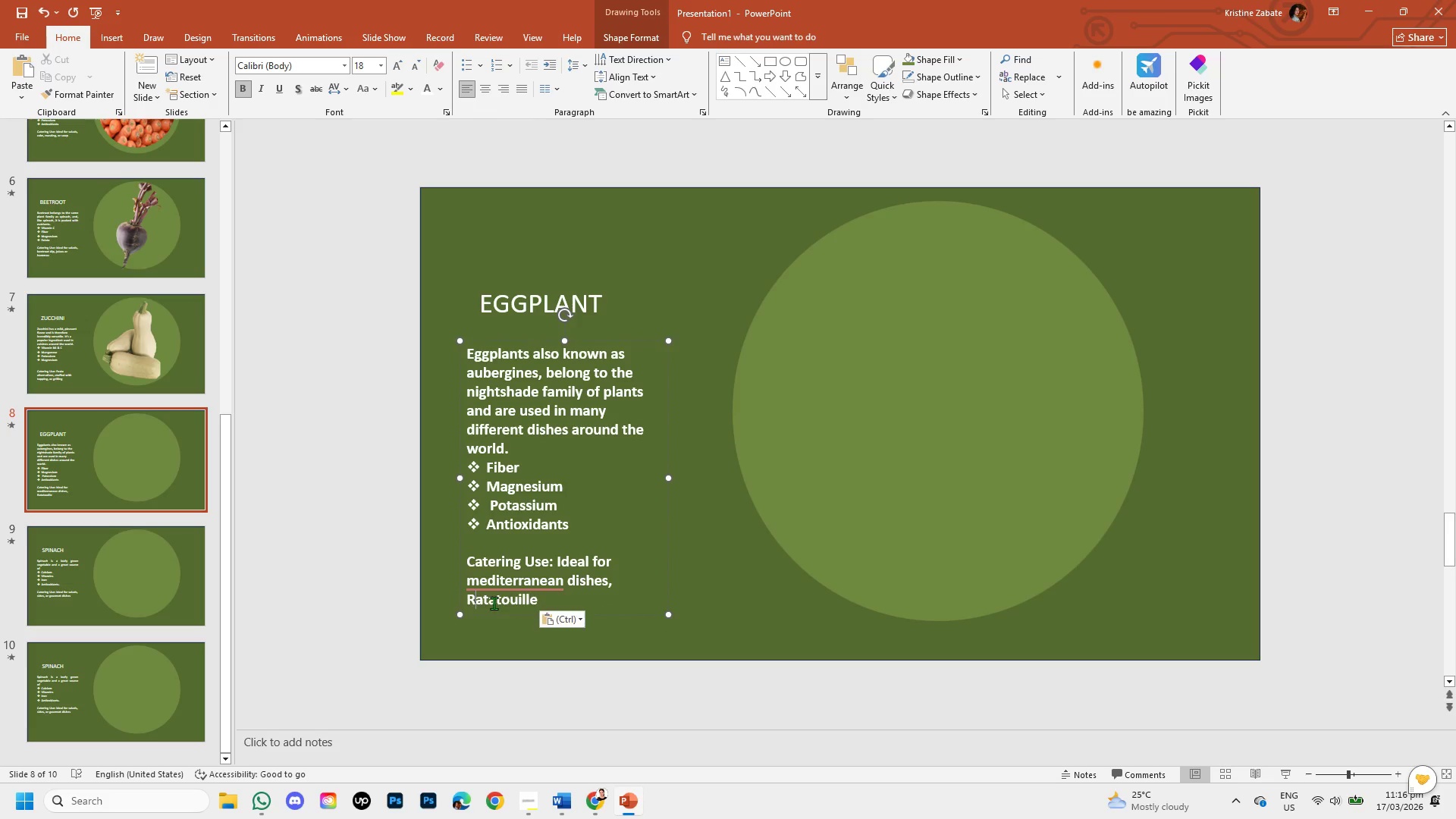 
key(Backspace)
 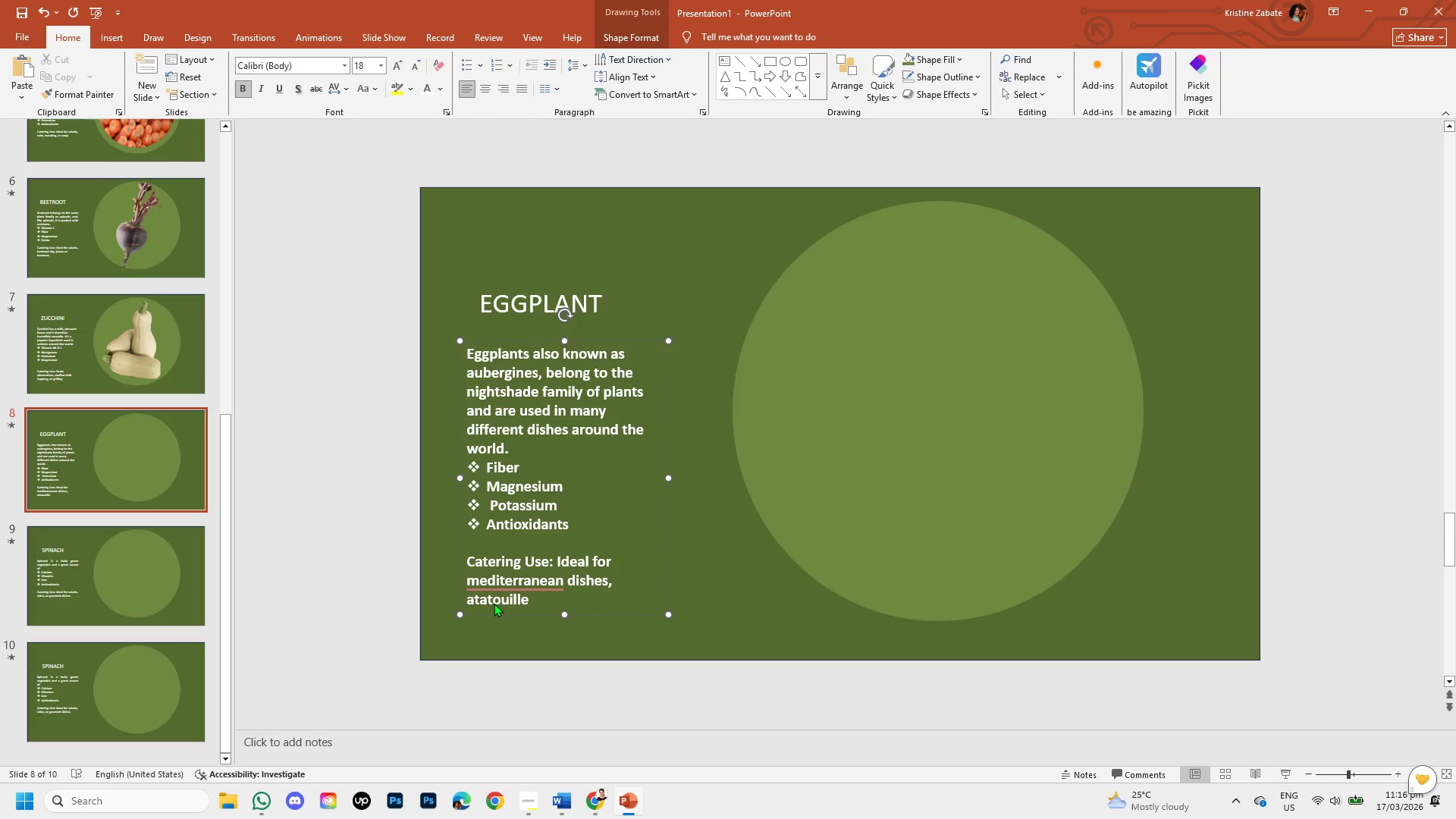 
key(R)
 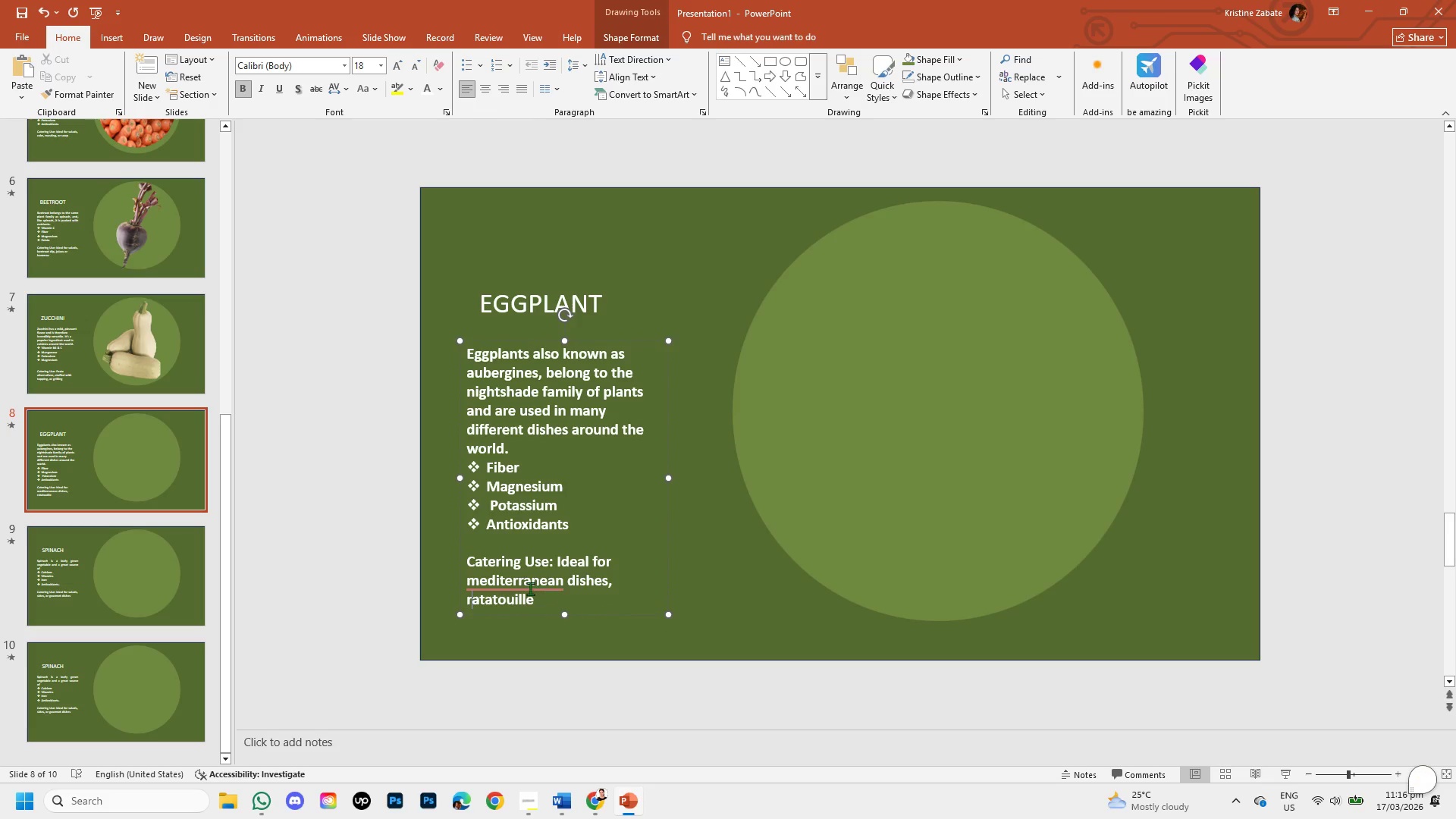 
left_click([530, 587])
 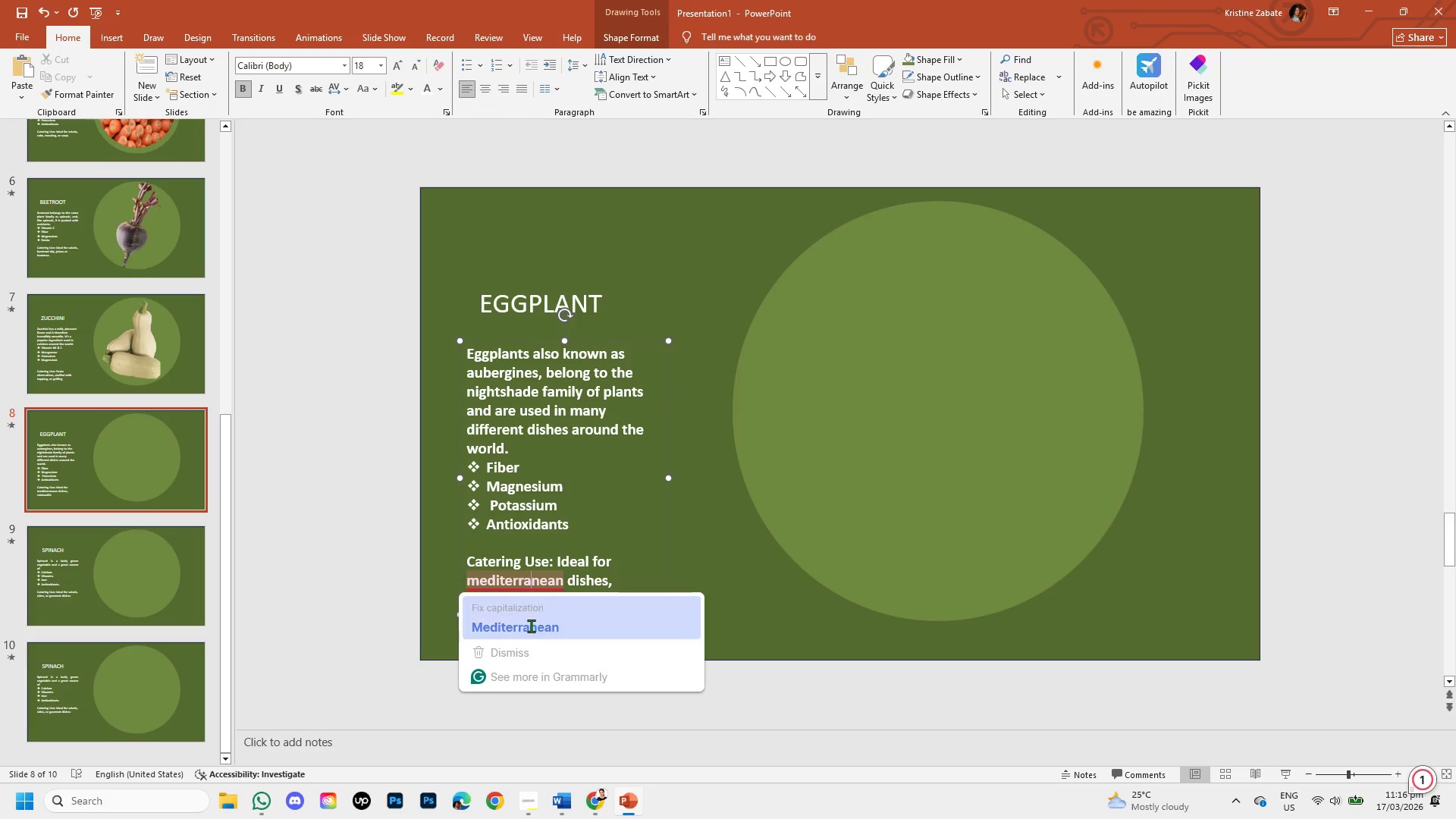 
left_click([531, 626])
 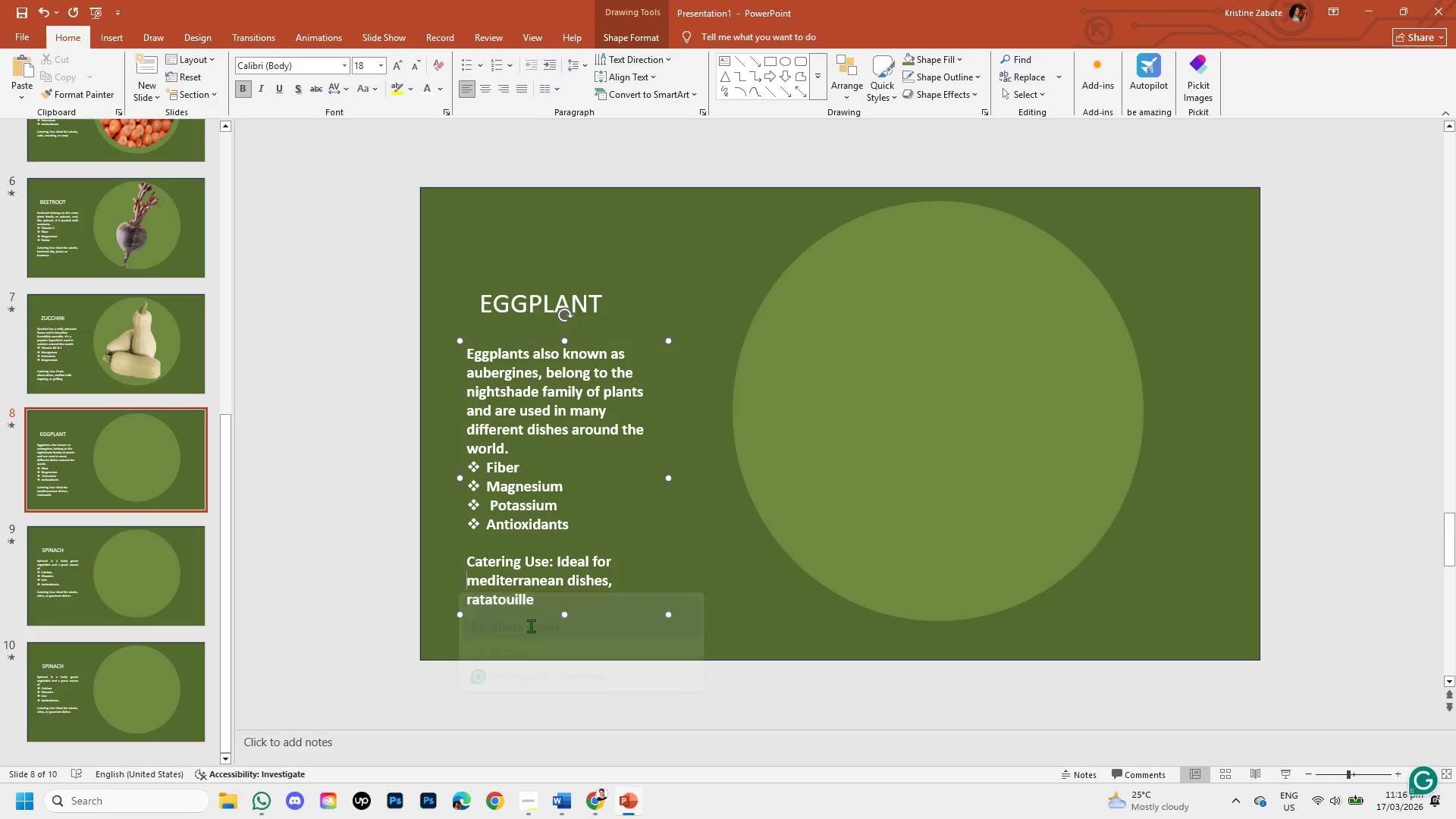 
key(Shift+ShiftLeft)
 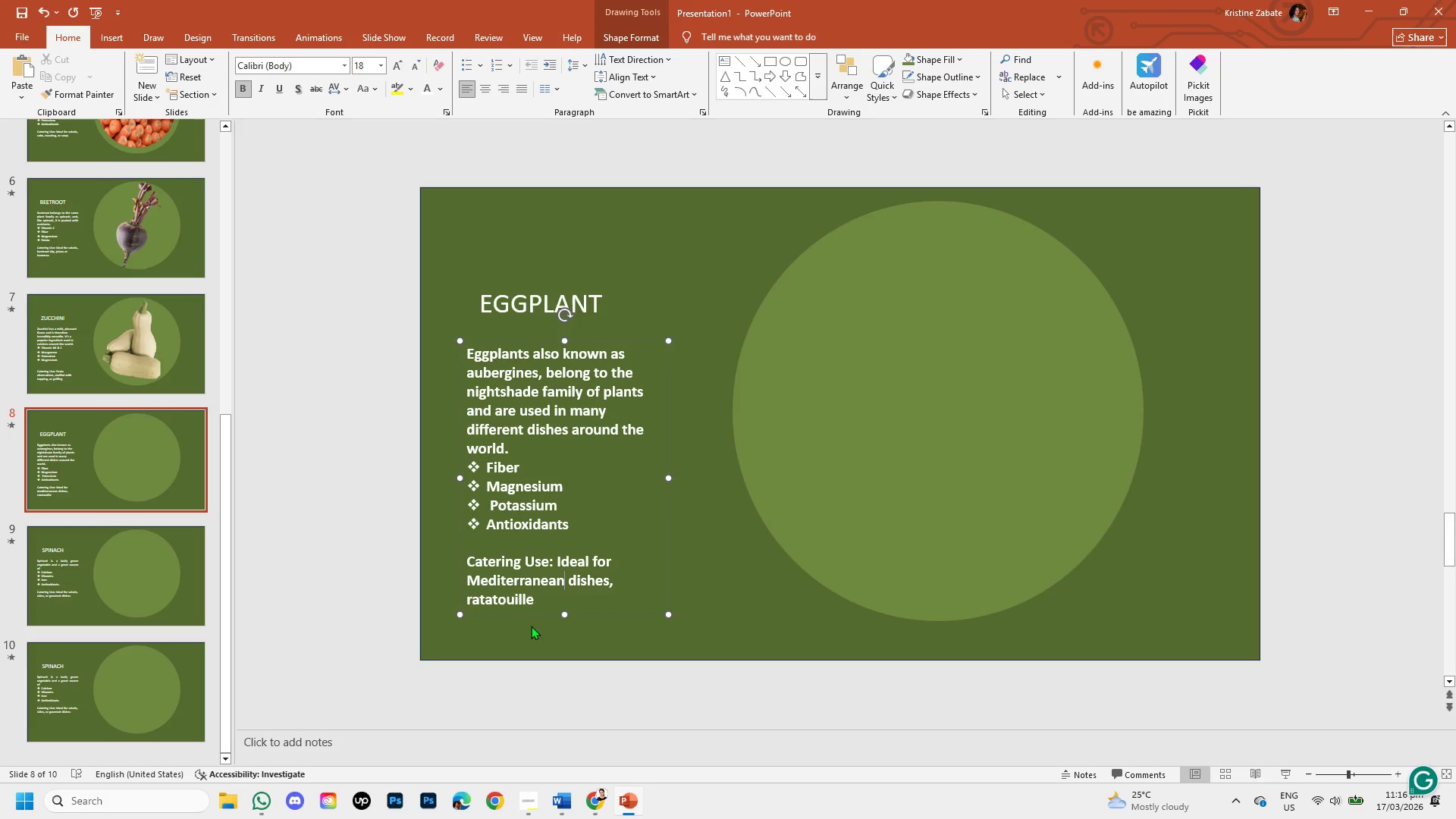 
key(Shift+ArrowRight)
 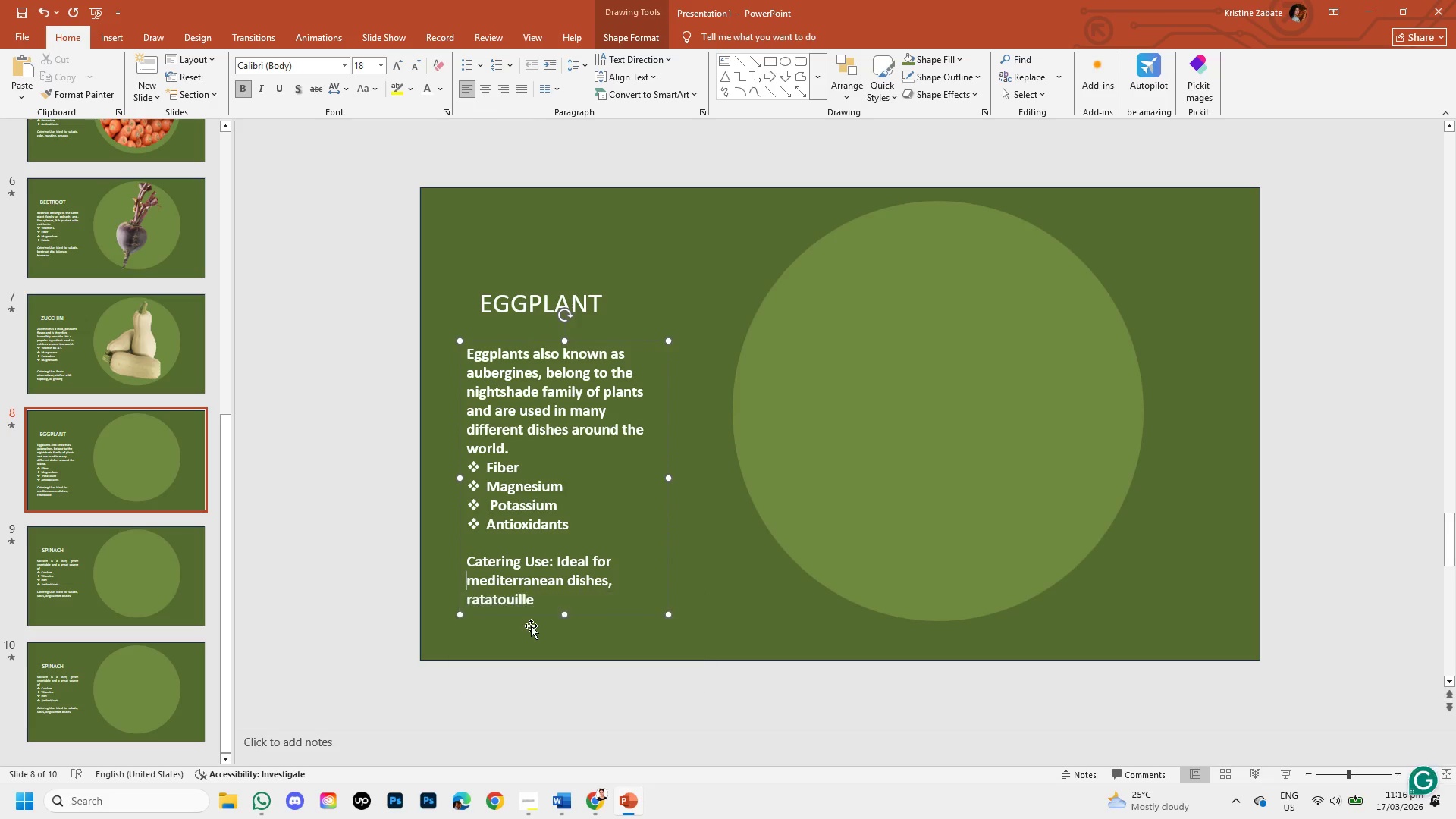 
key(Shift+ArrowRight)
 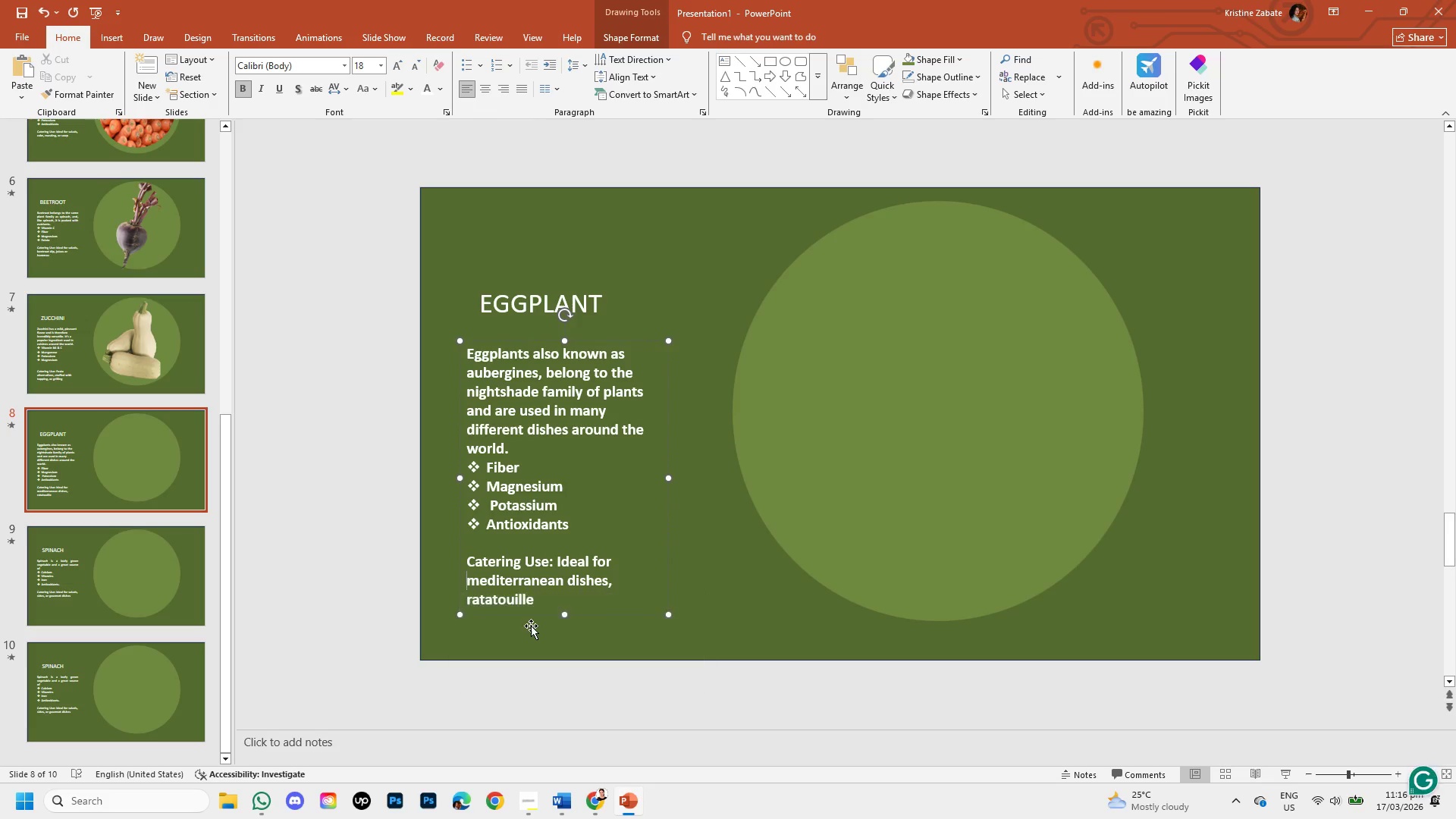 
key(Shift+ArrowRight)
 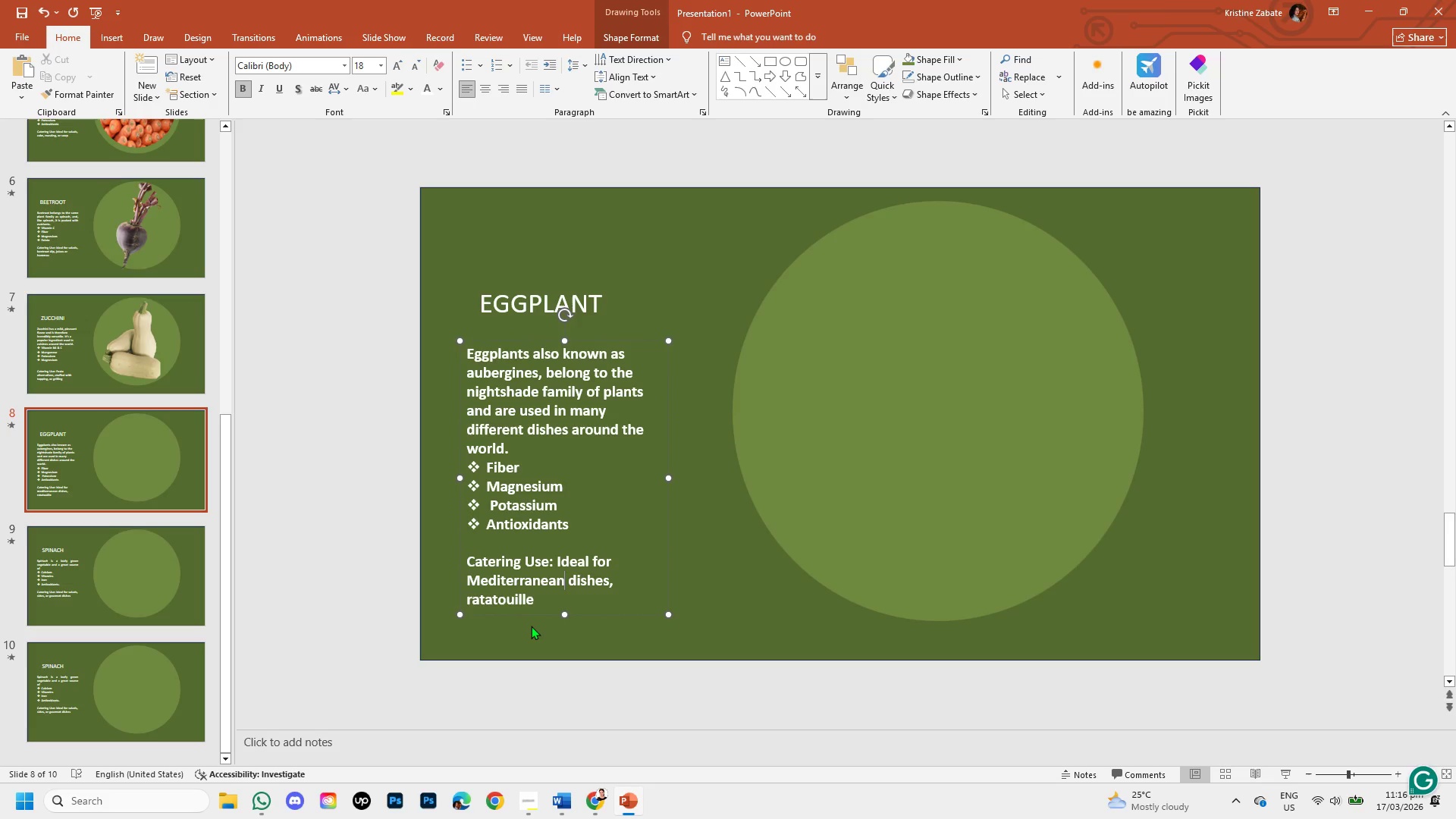 
key(Shift+ArrowRight)
 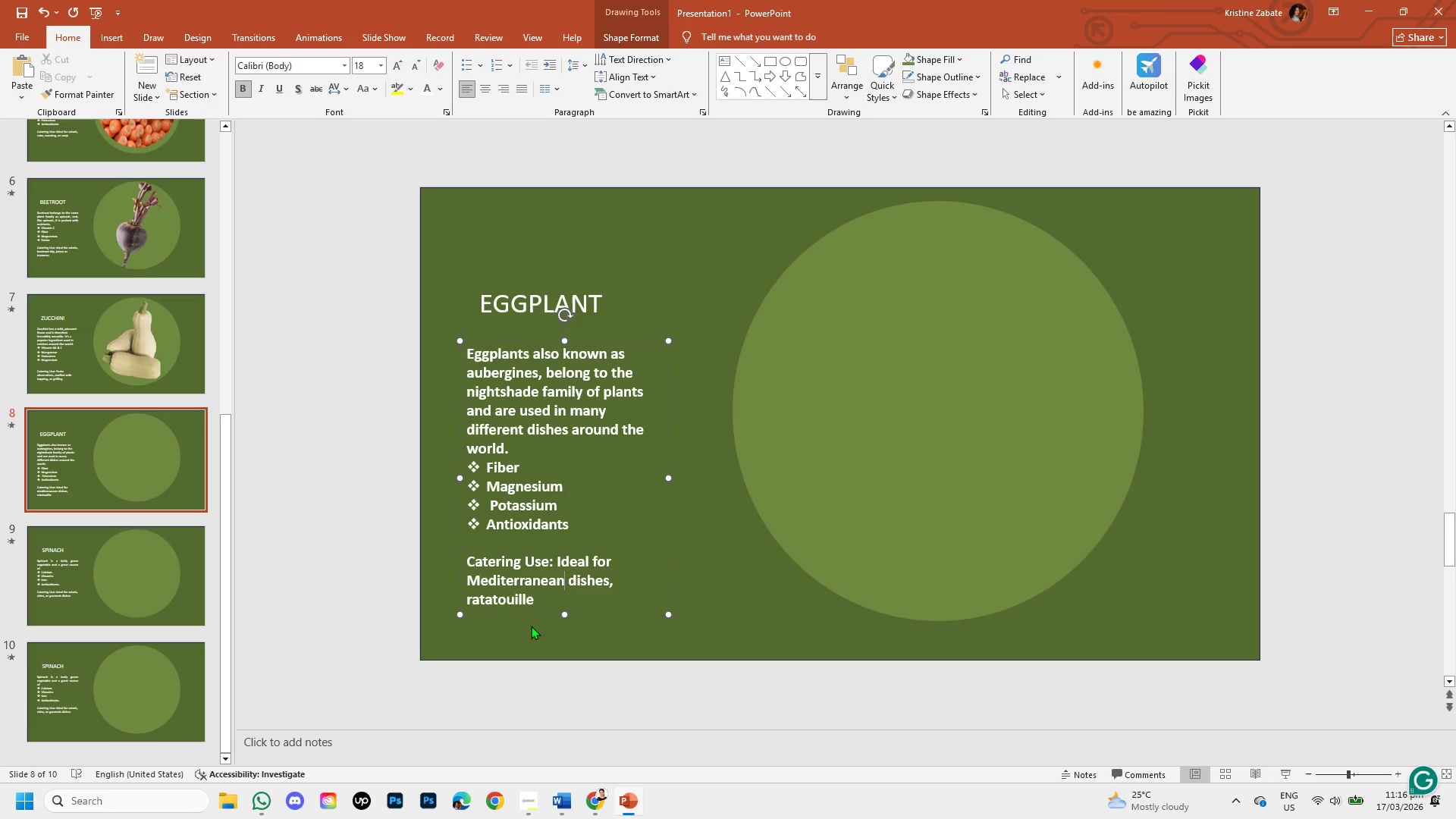 
key(Shift+ArrowRight)
 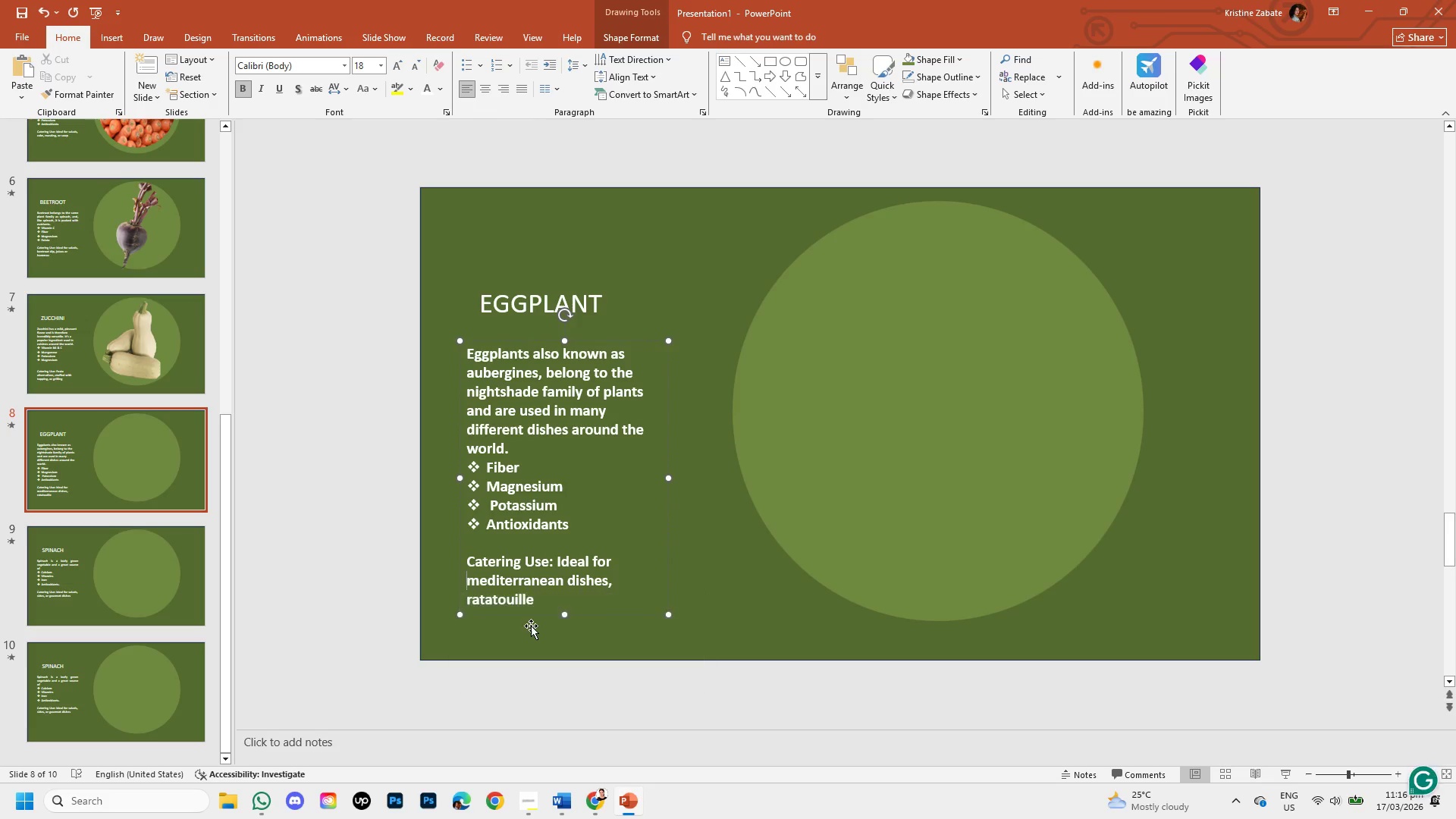 
key(Shift+ArrowRight)
 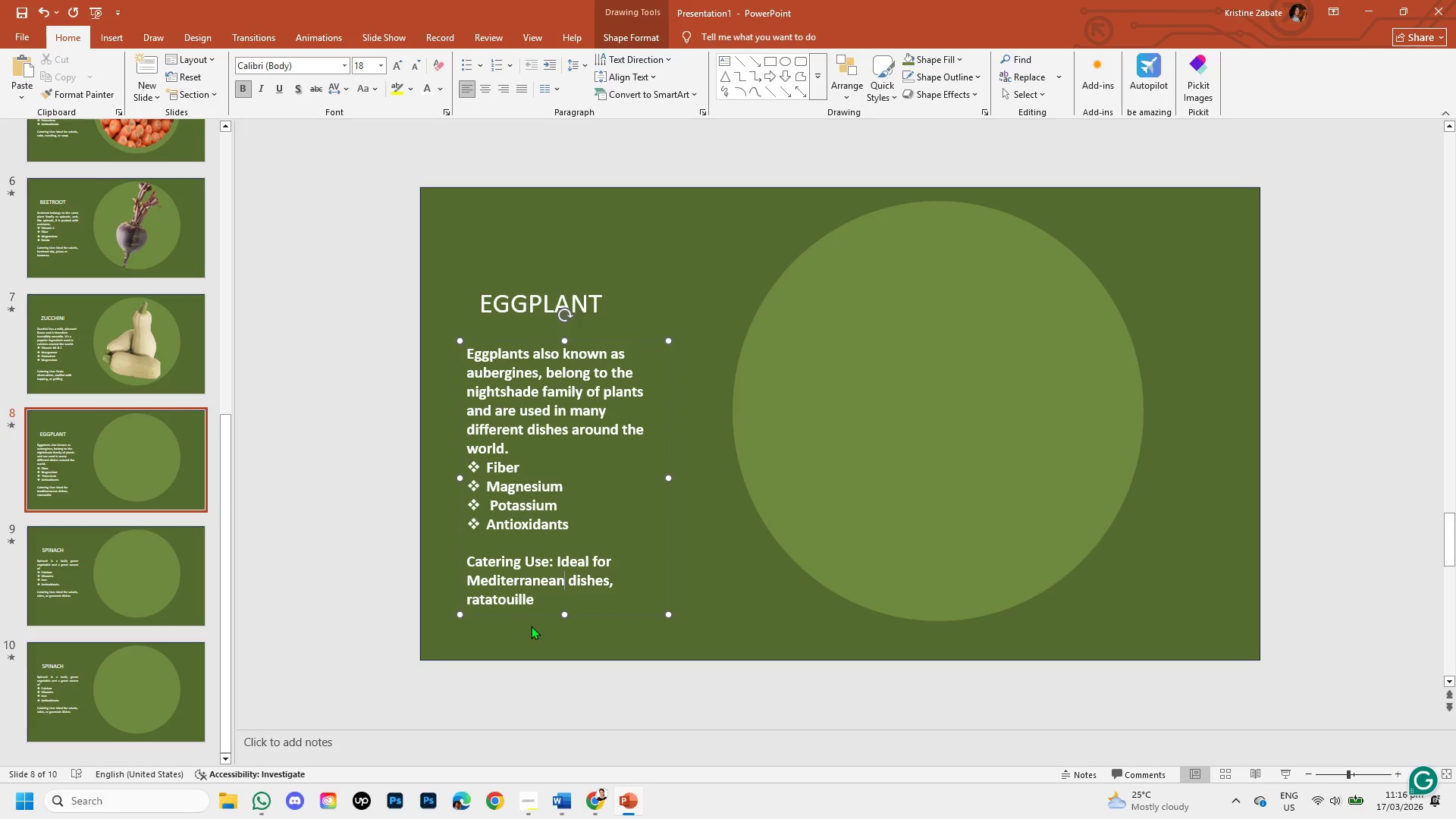 
key(Shift+ArrowRight)
 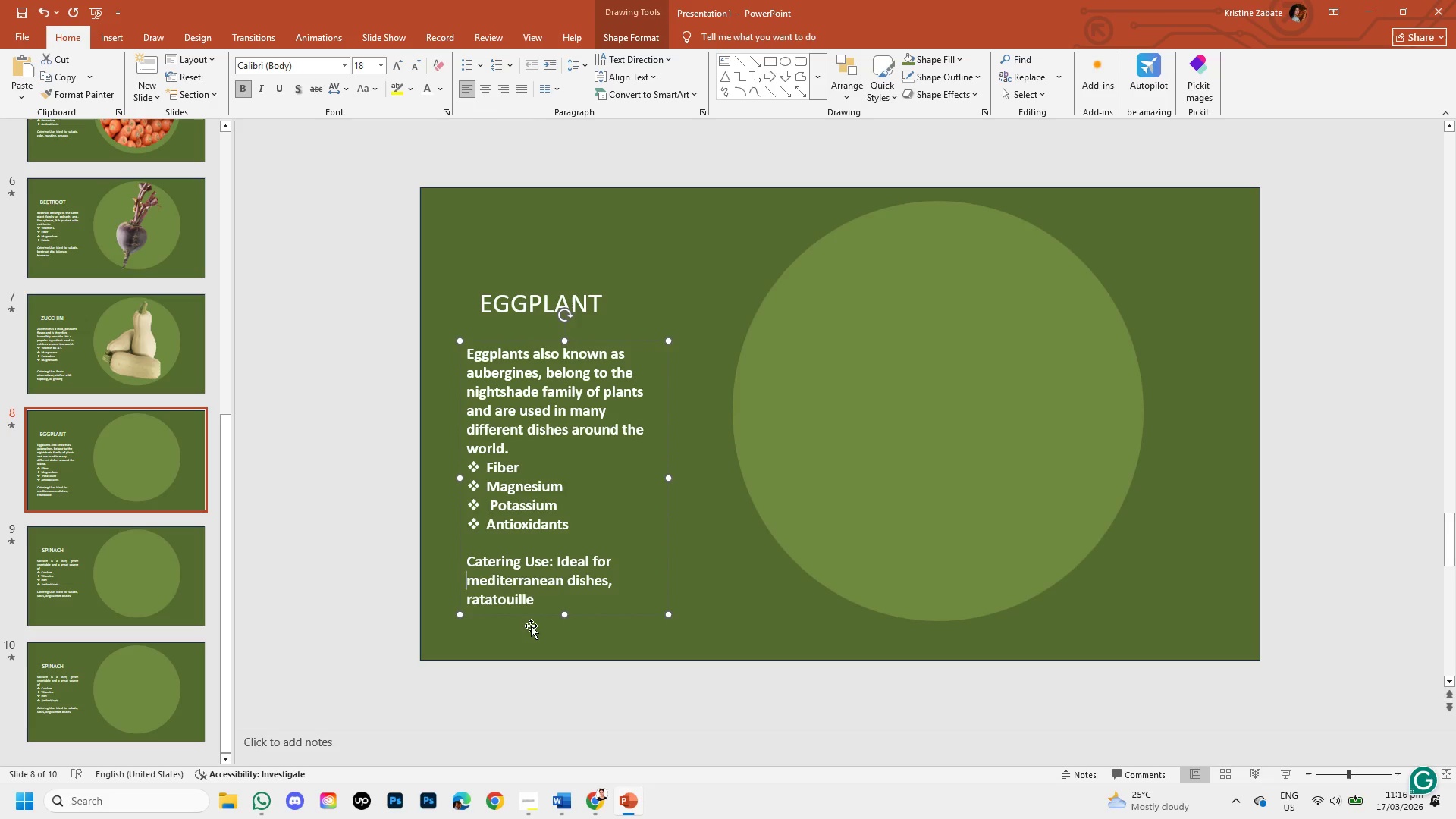 
key(Shift+ArrowRight)
 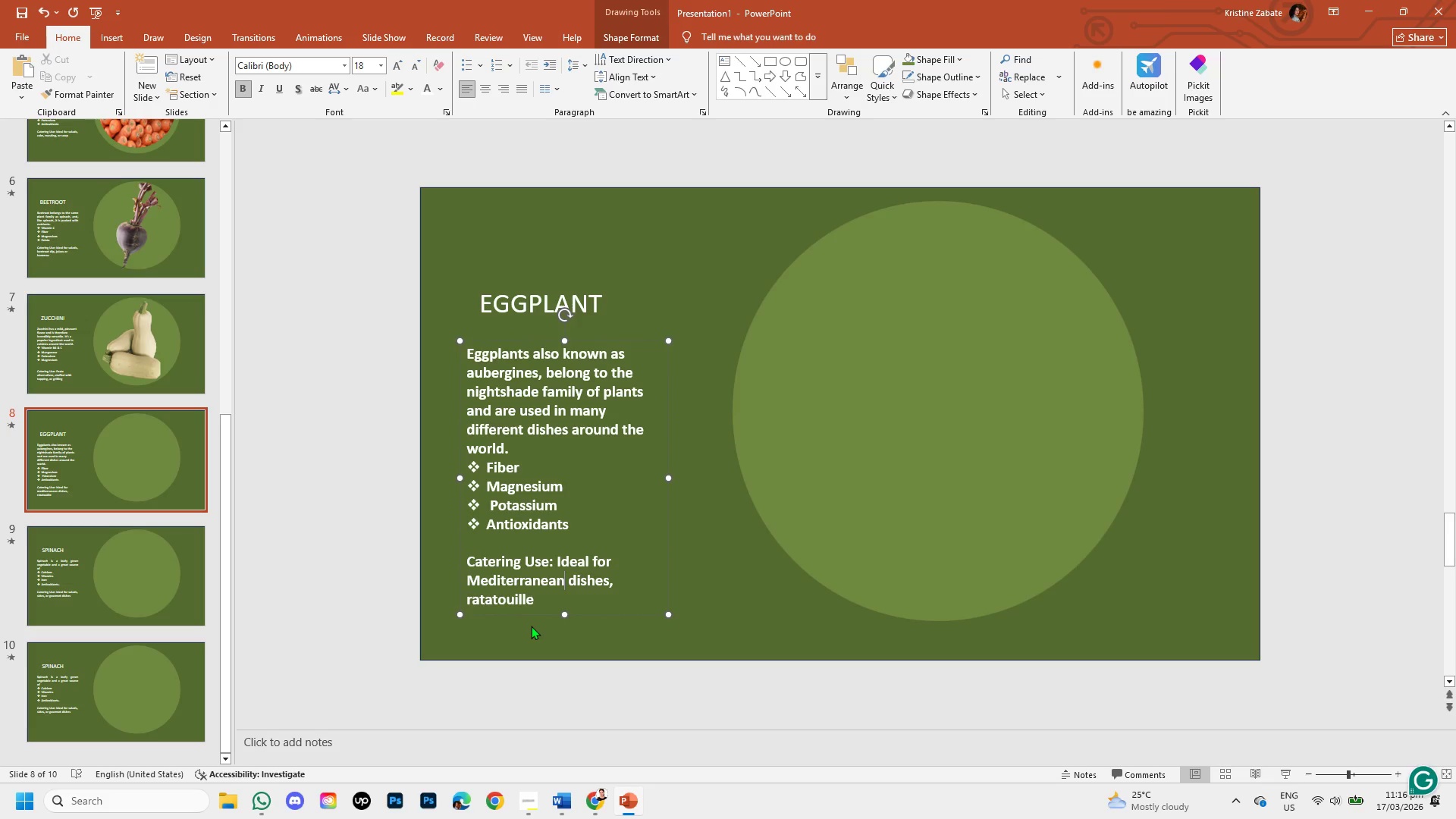 
key(Shift+ArrowRight)
 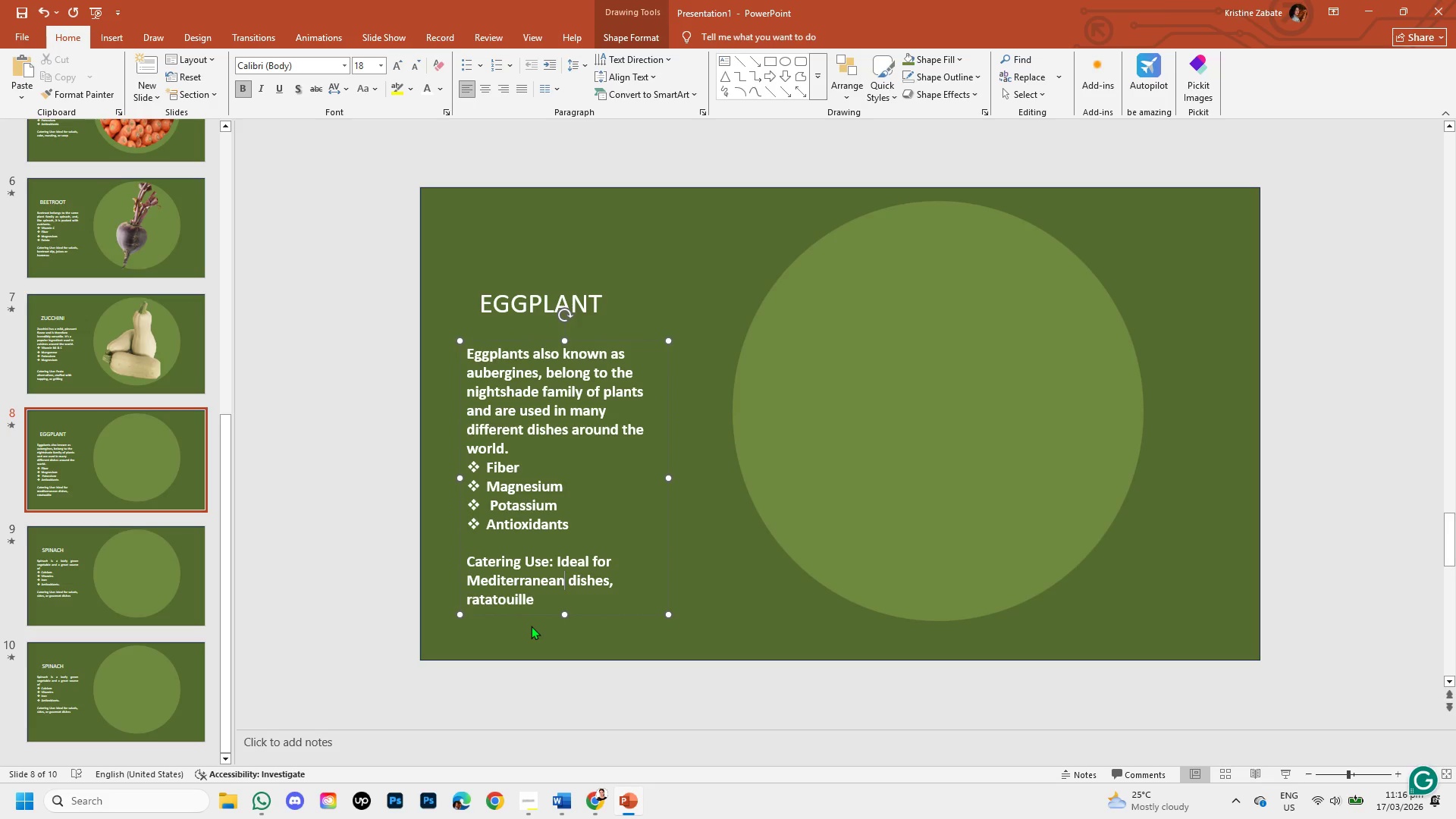 
key(Shift+ArrowRight)
 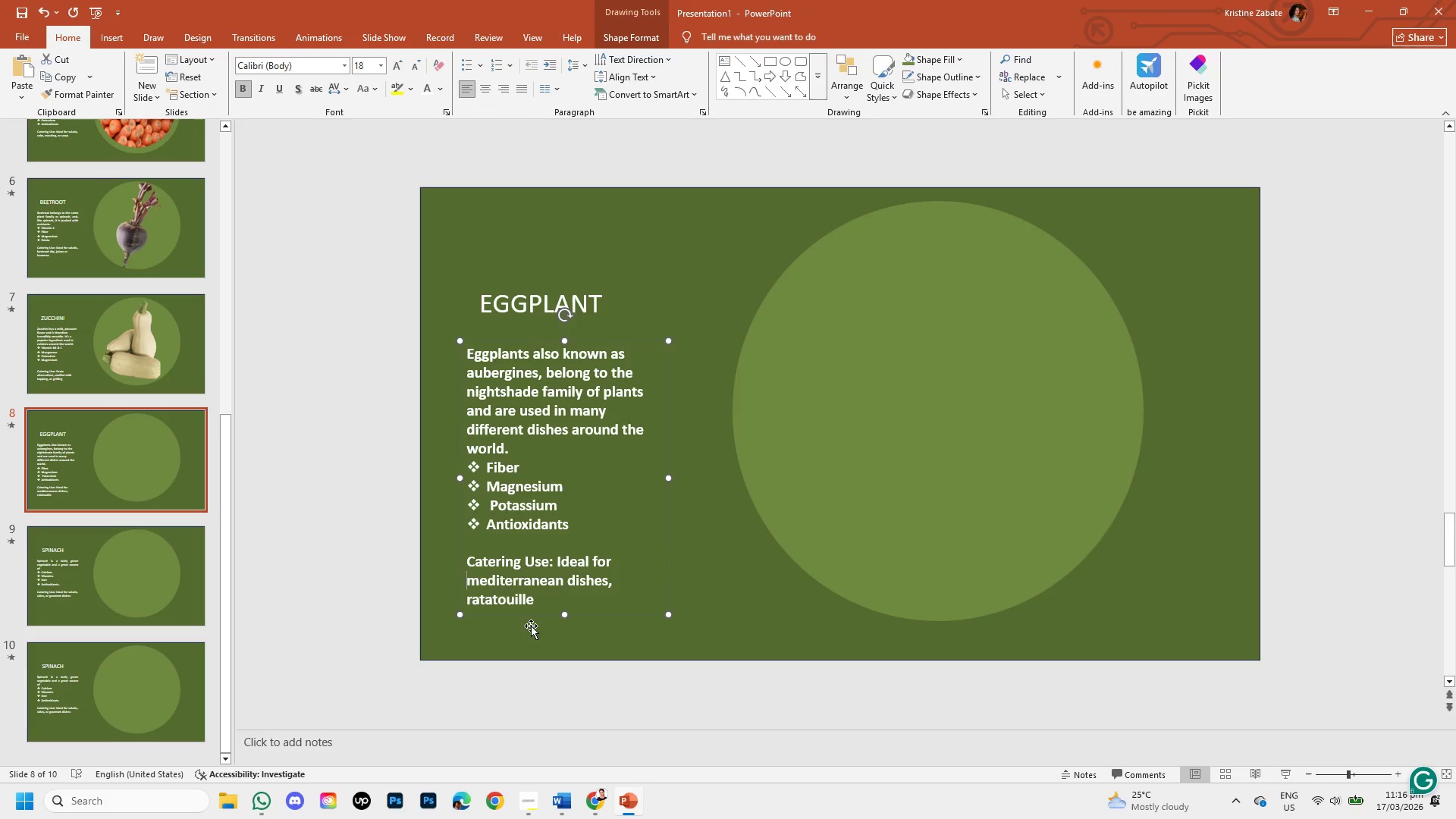 
key(Shift+ArrowRight)
 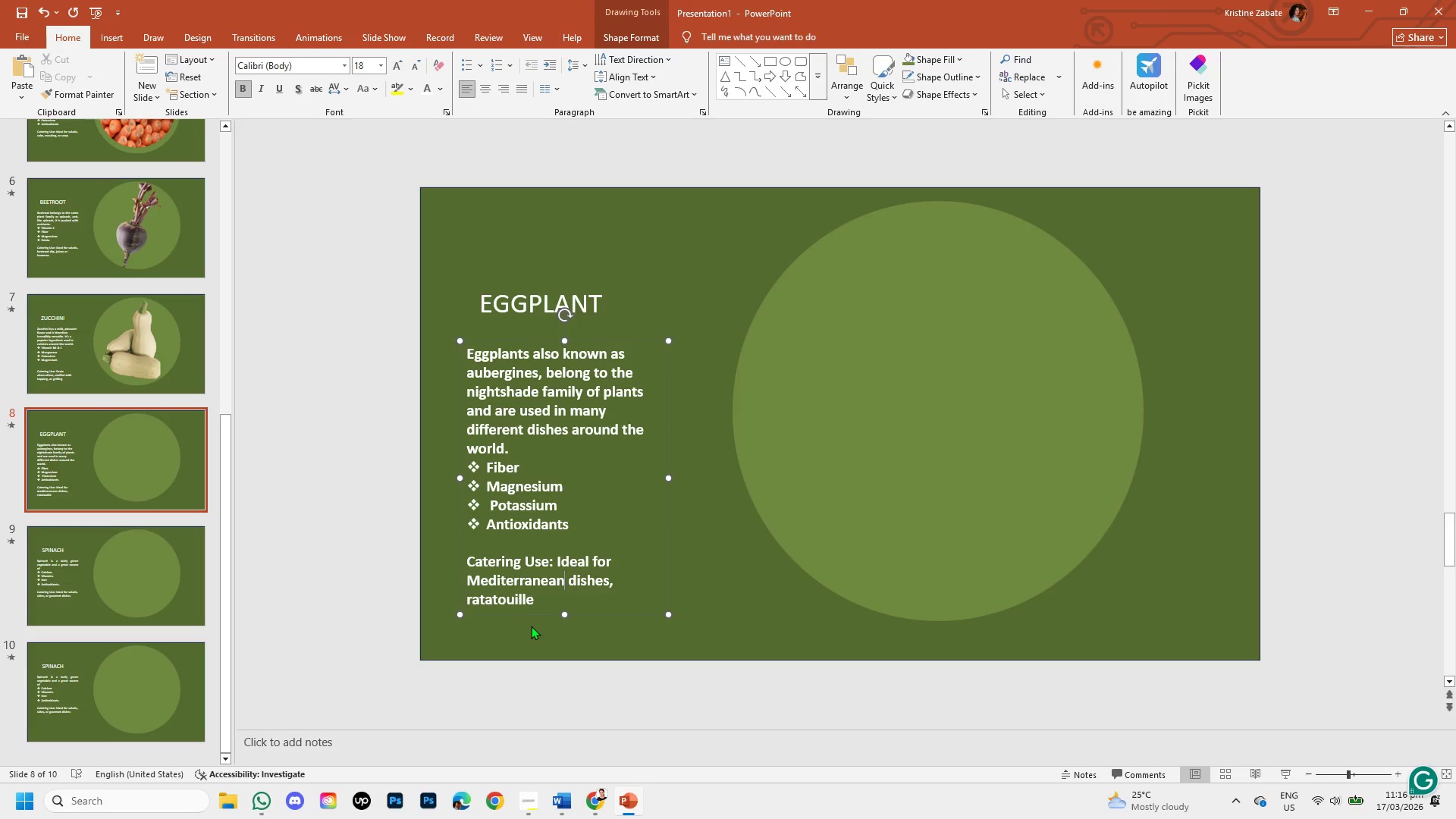 
key(Shift+ArrowRight)
 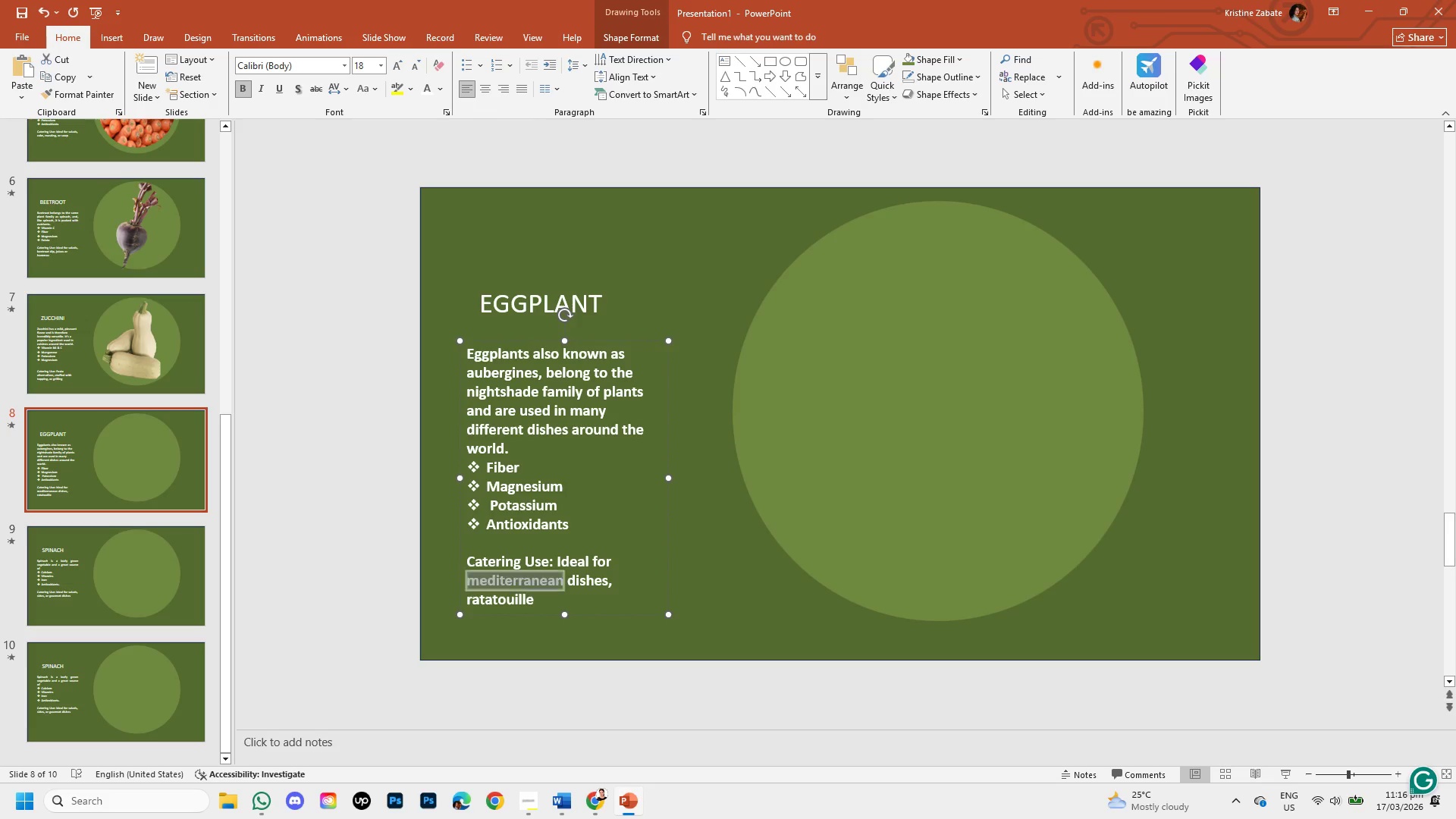 
key(Shift+ArrowRight)
 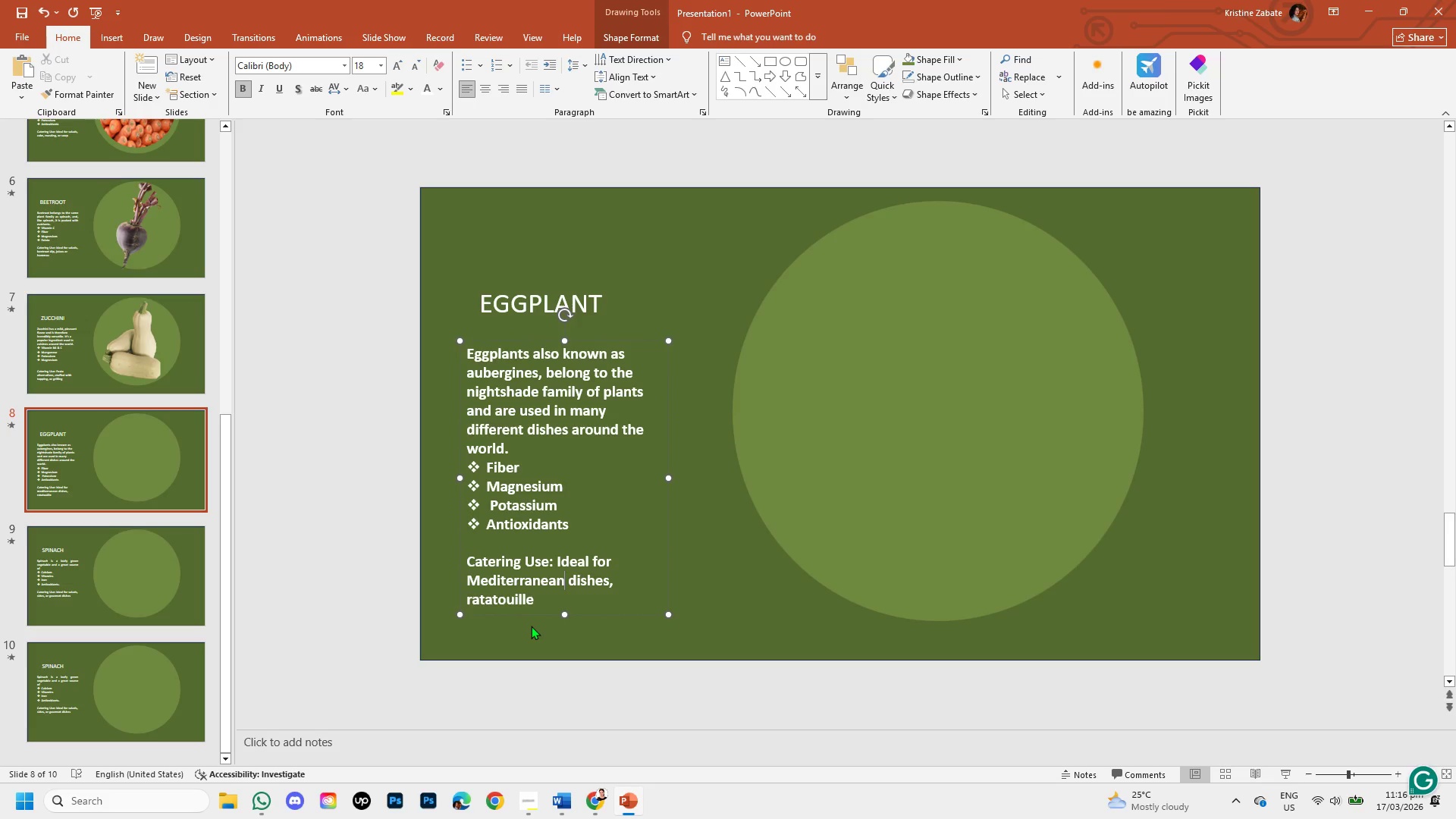 
key(Unknown)
 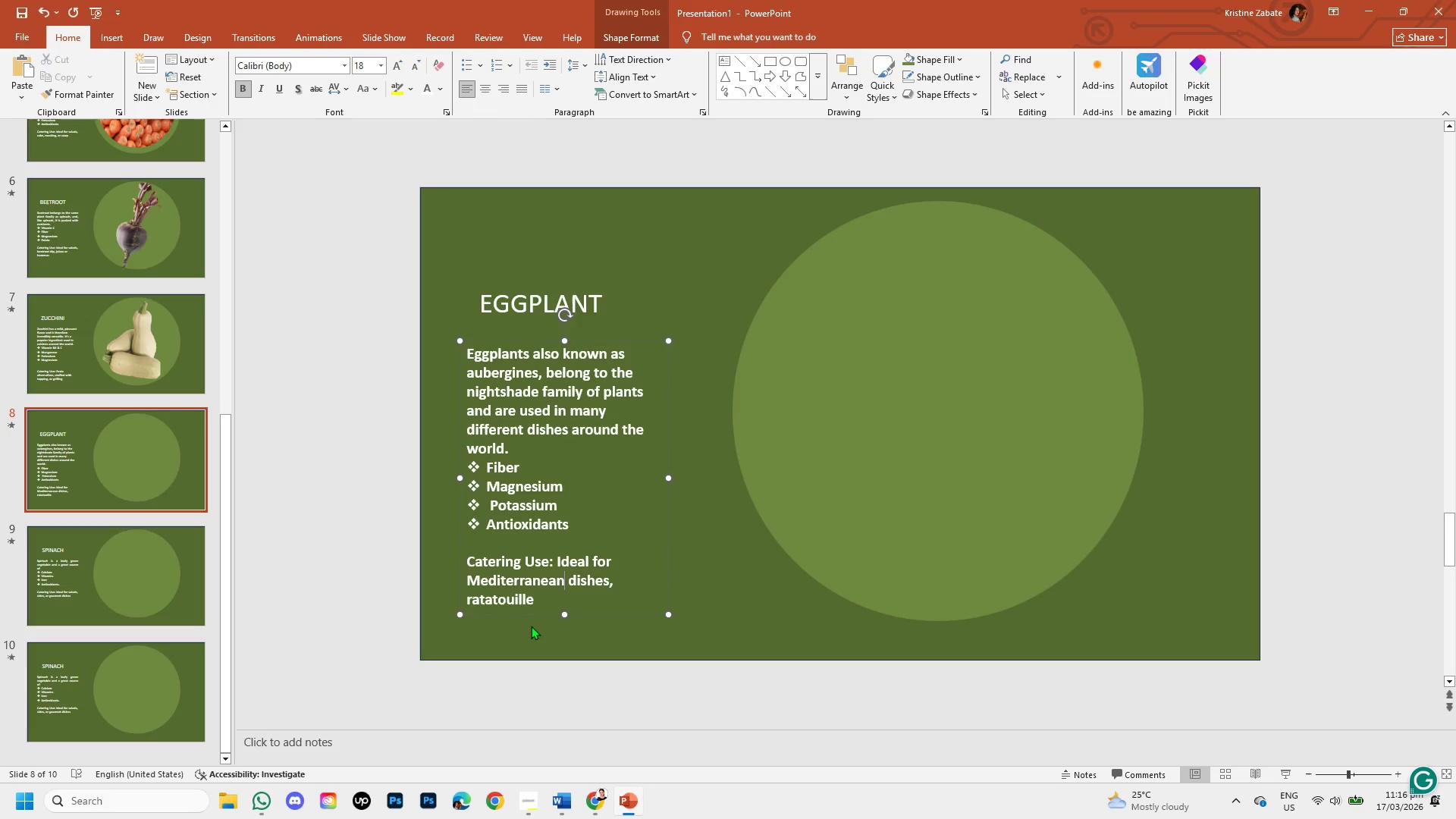 
key(Unknown)
 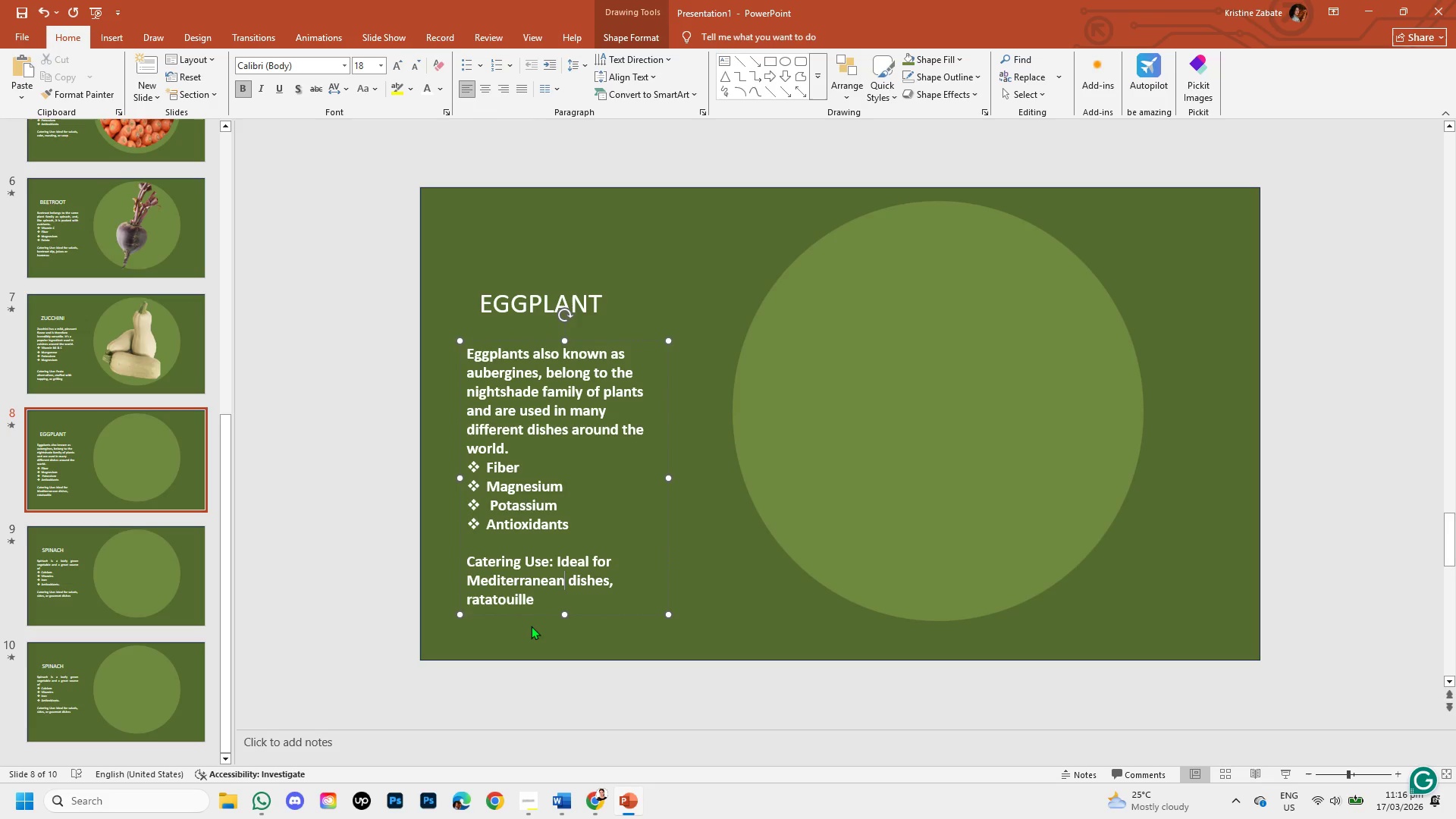 
key(Unknown)
 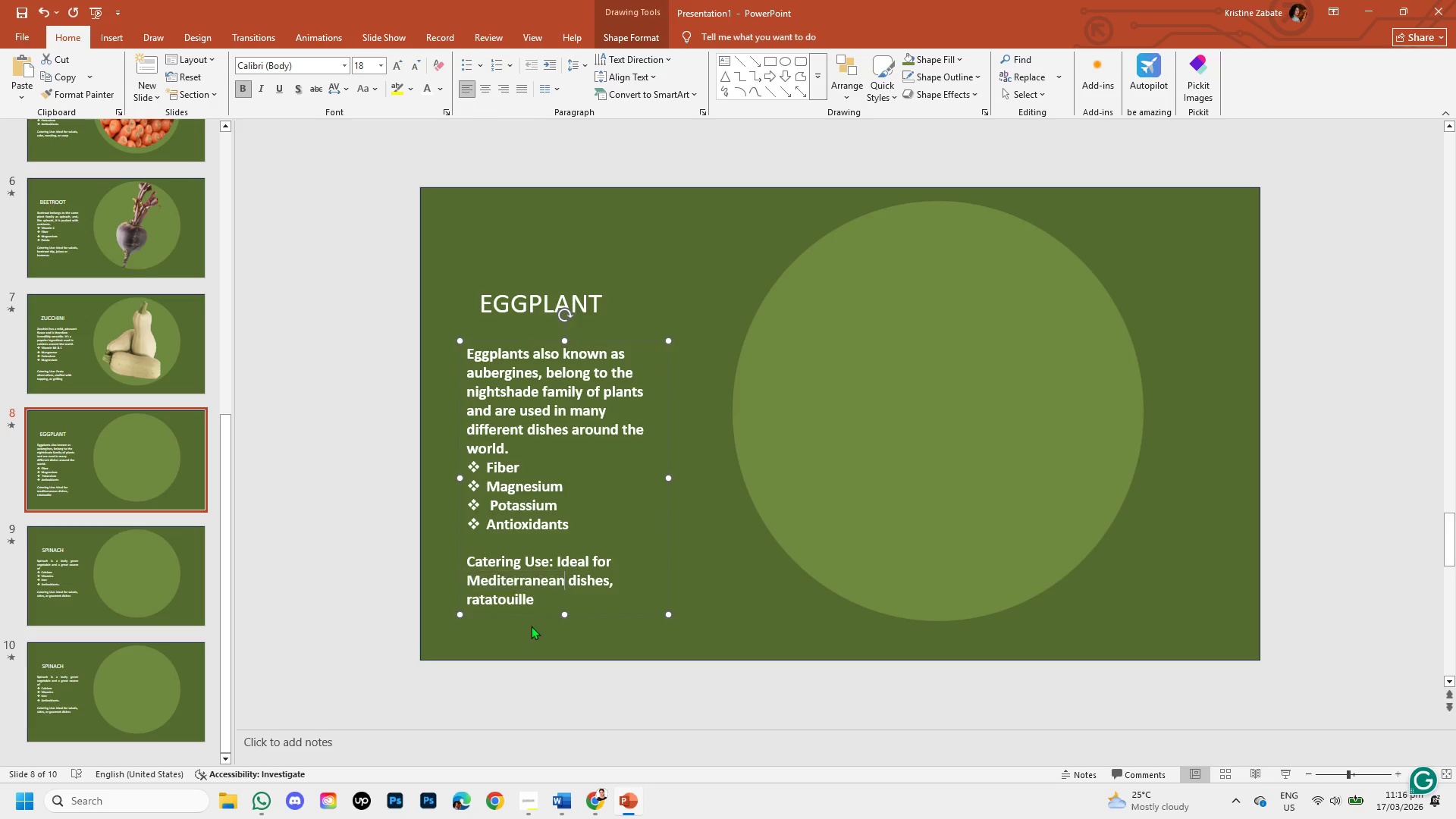 
key(Unknown)
 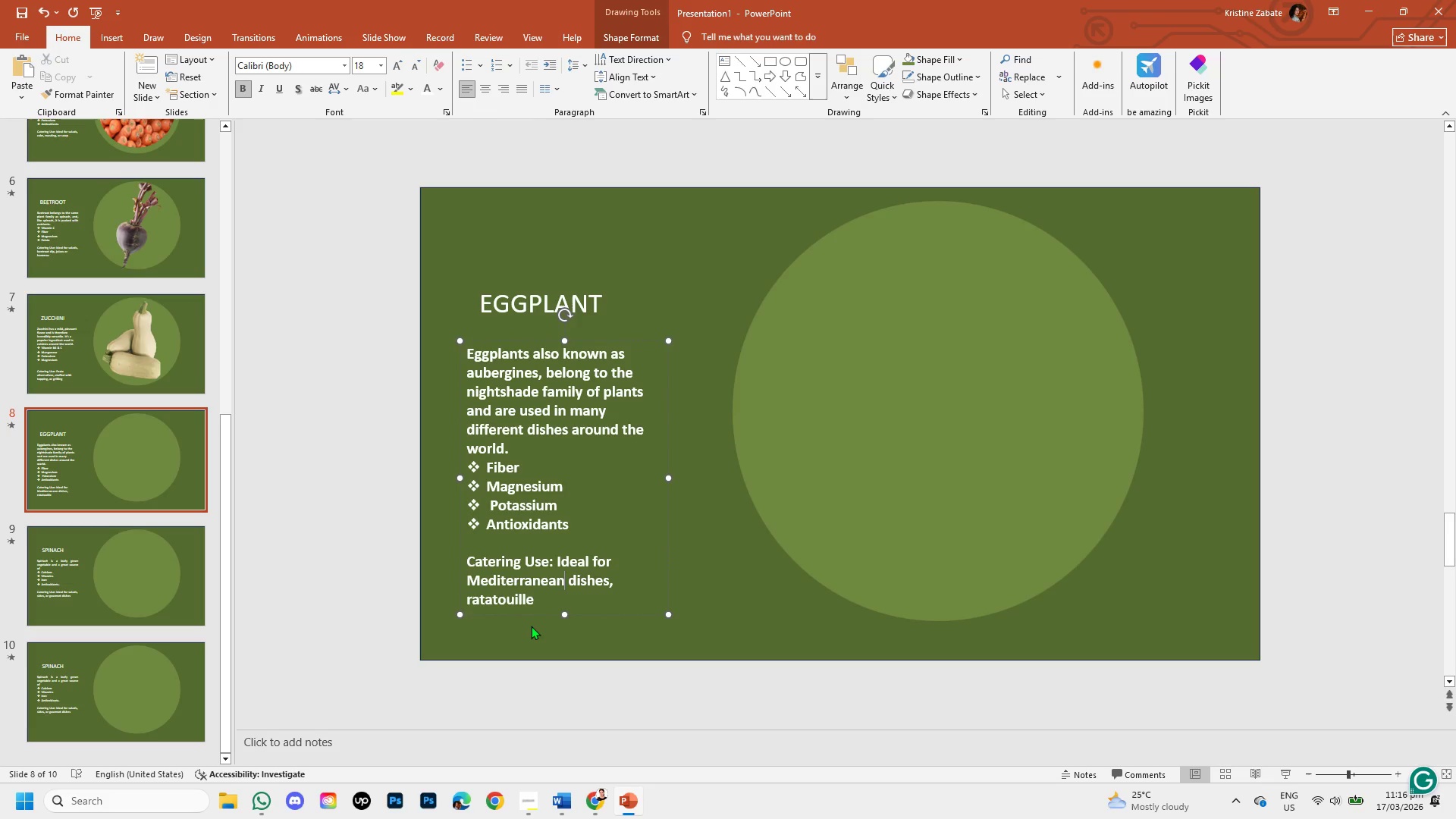 
key(Unknown)
 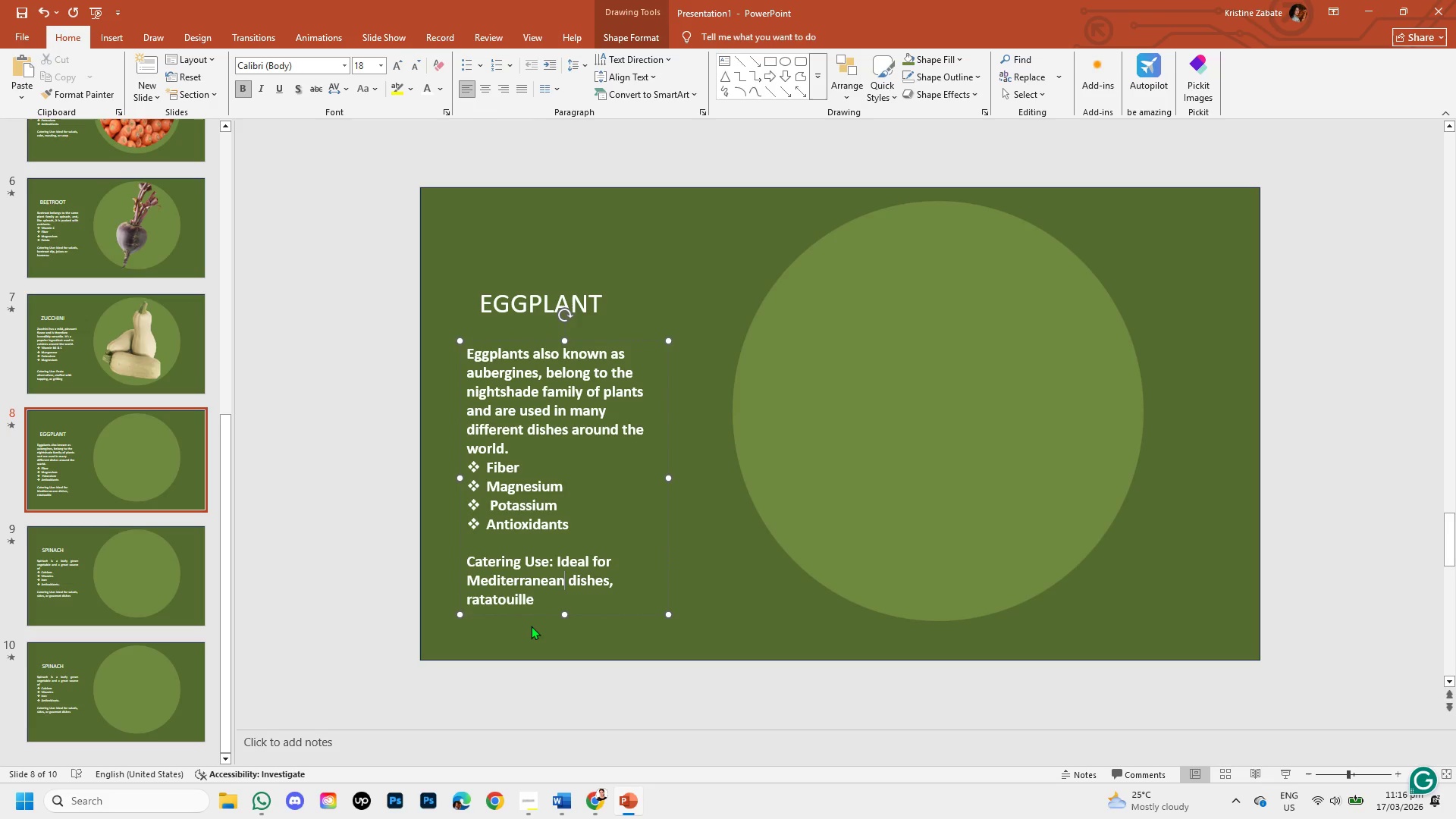 
key(Unknown)
 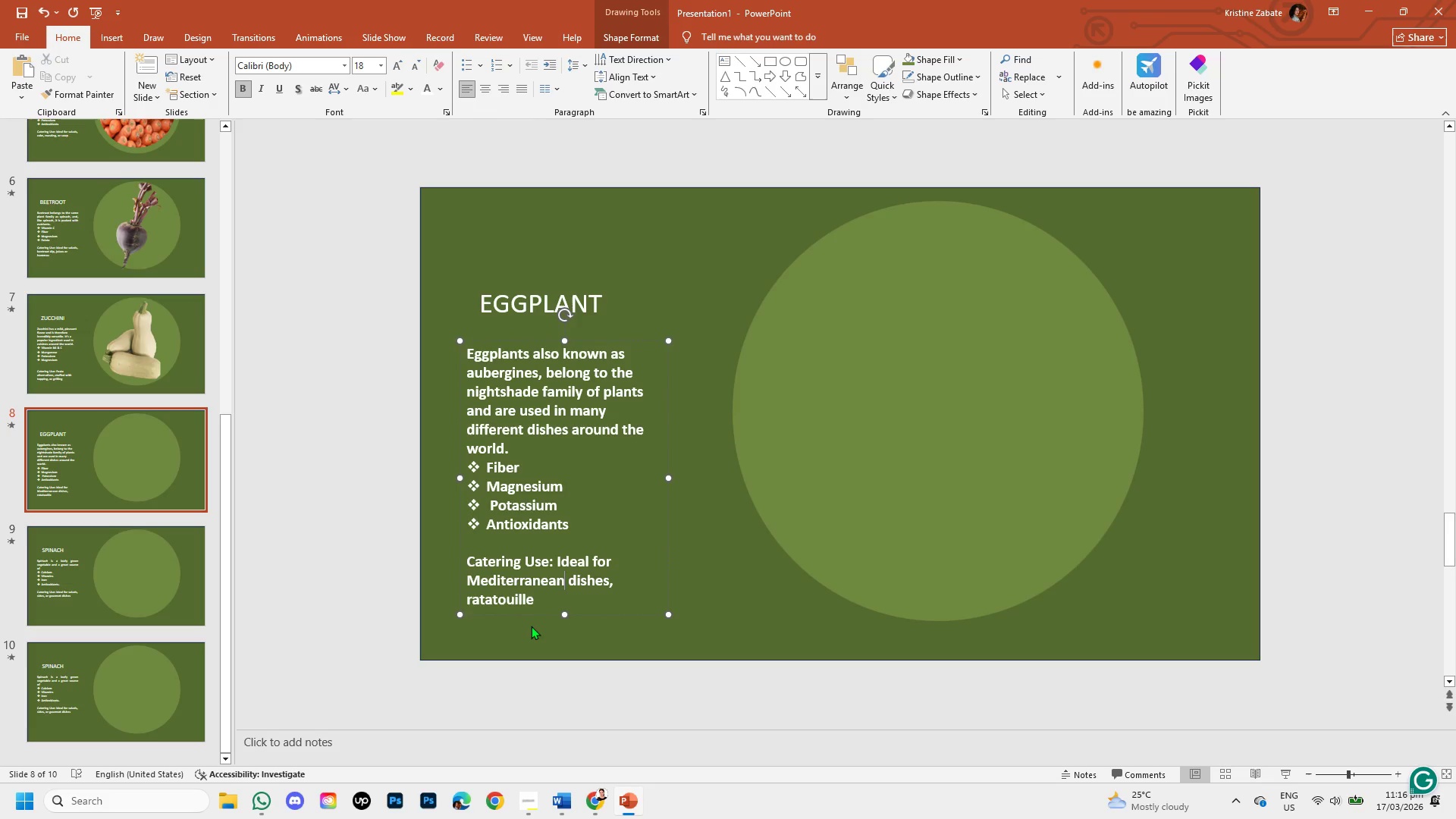 
key(Unknown)
 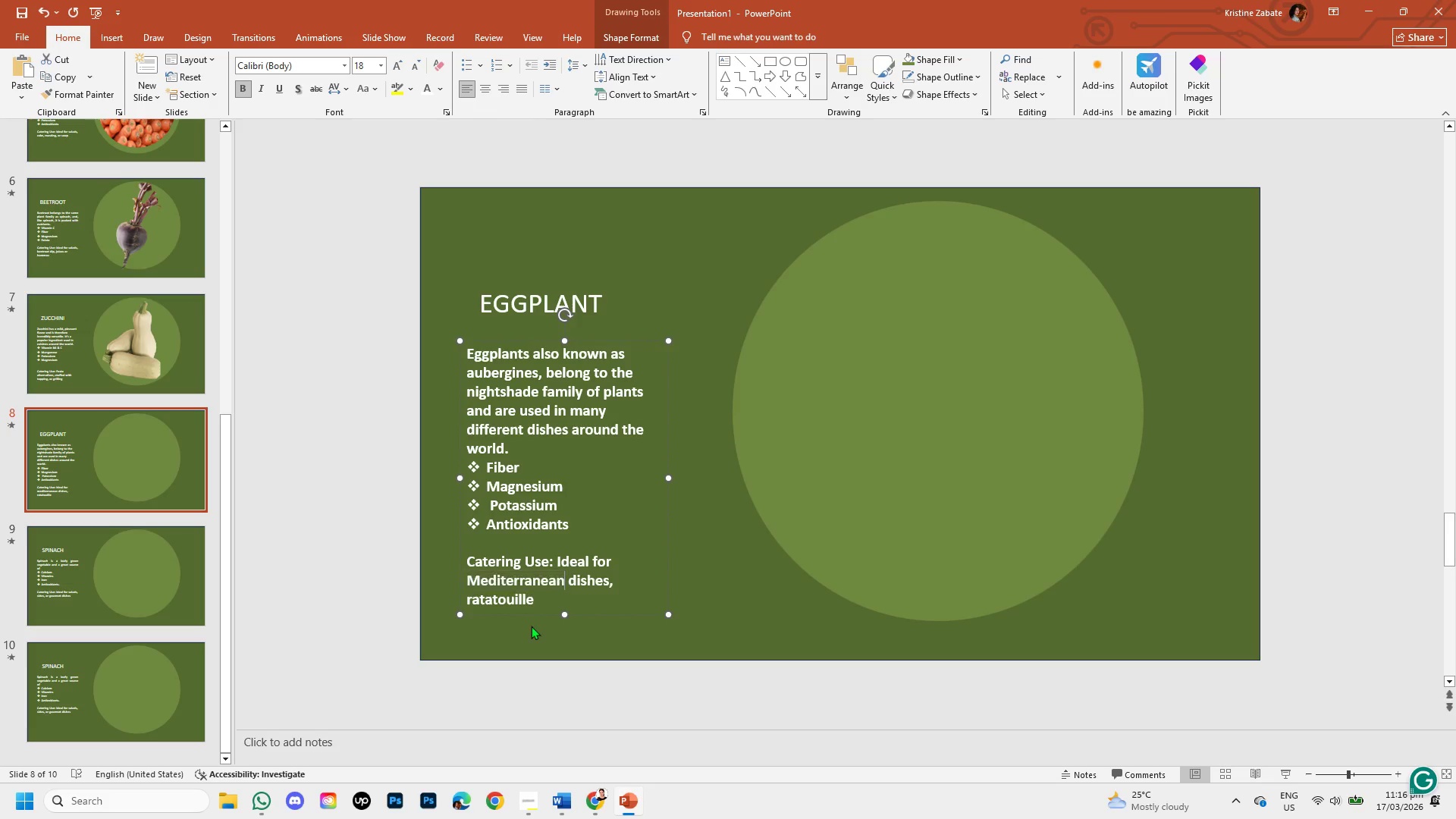 
left_click([538, 595])
 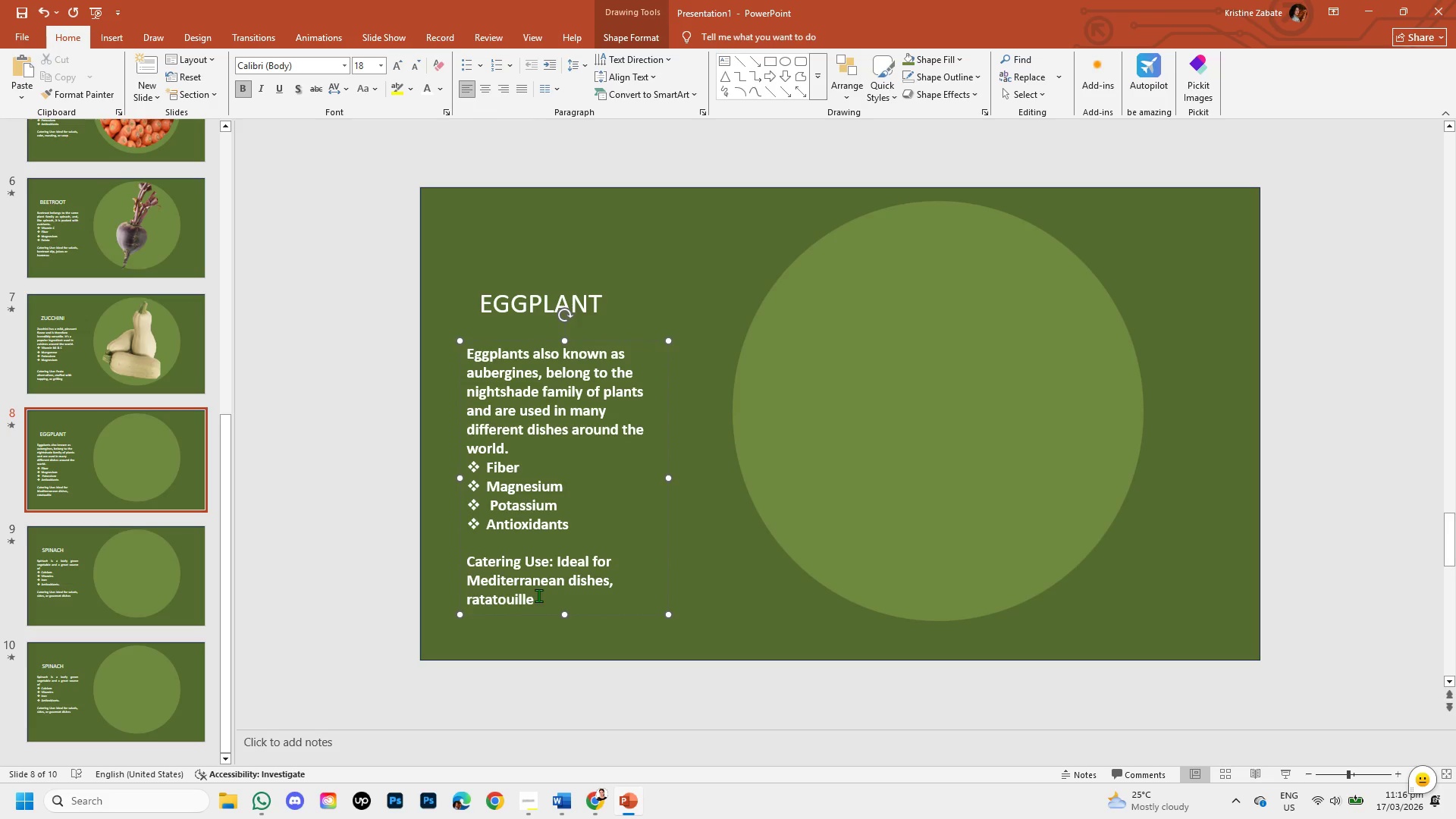 
key(Comma)
 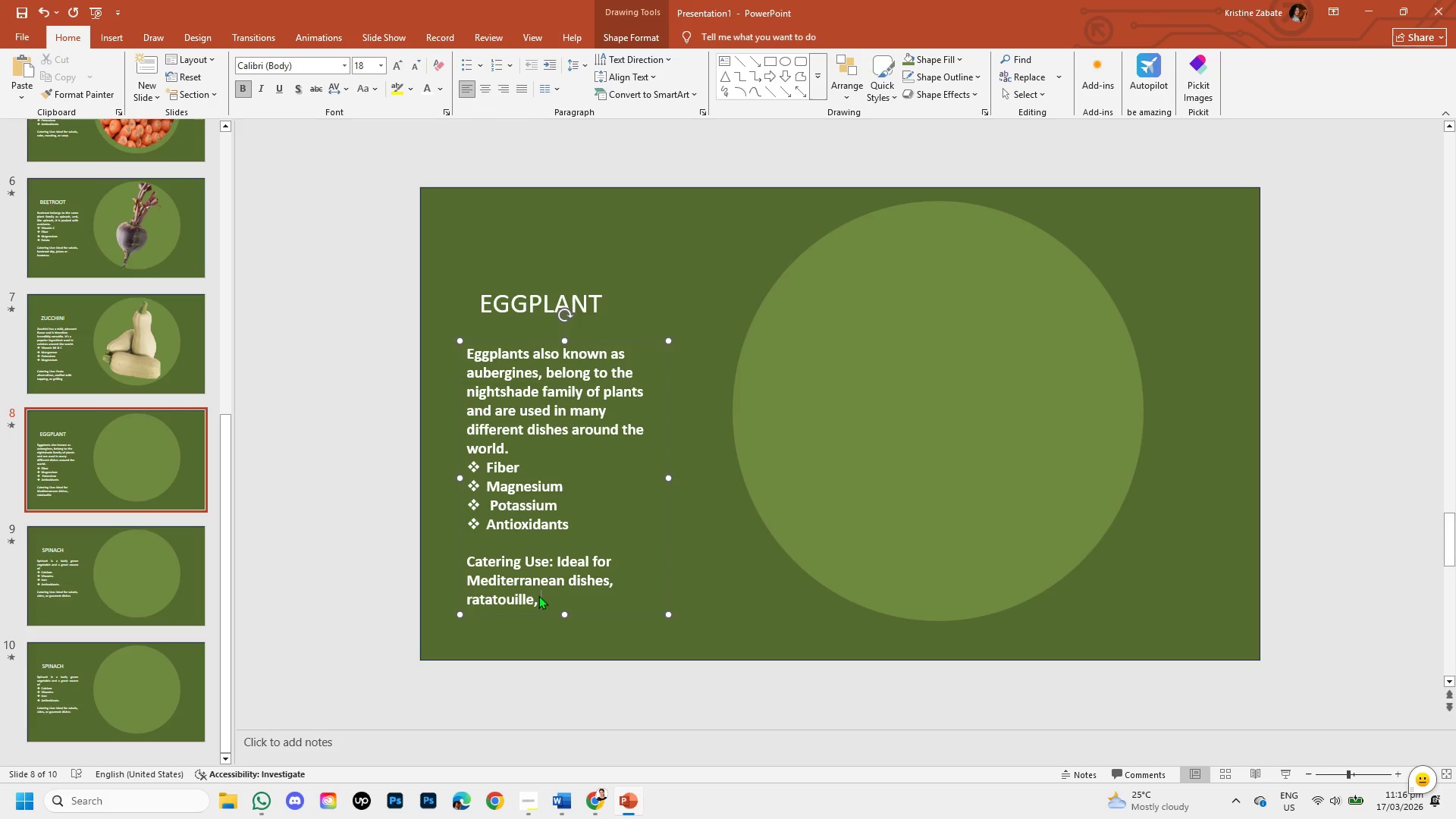 
key(Space)
 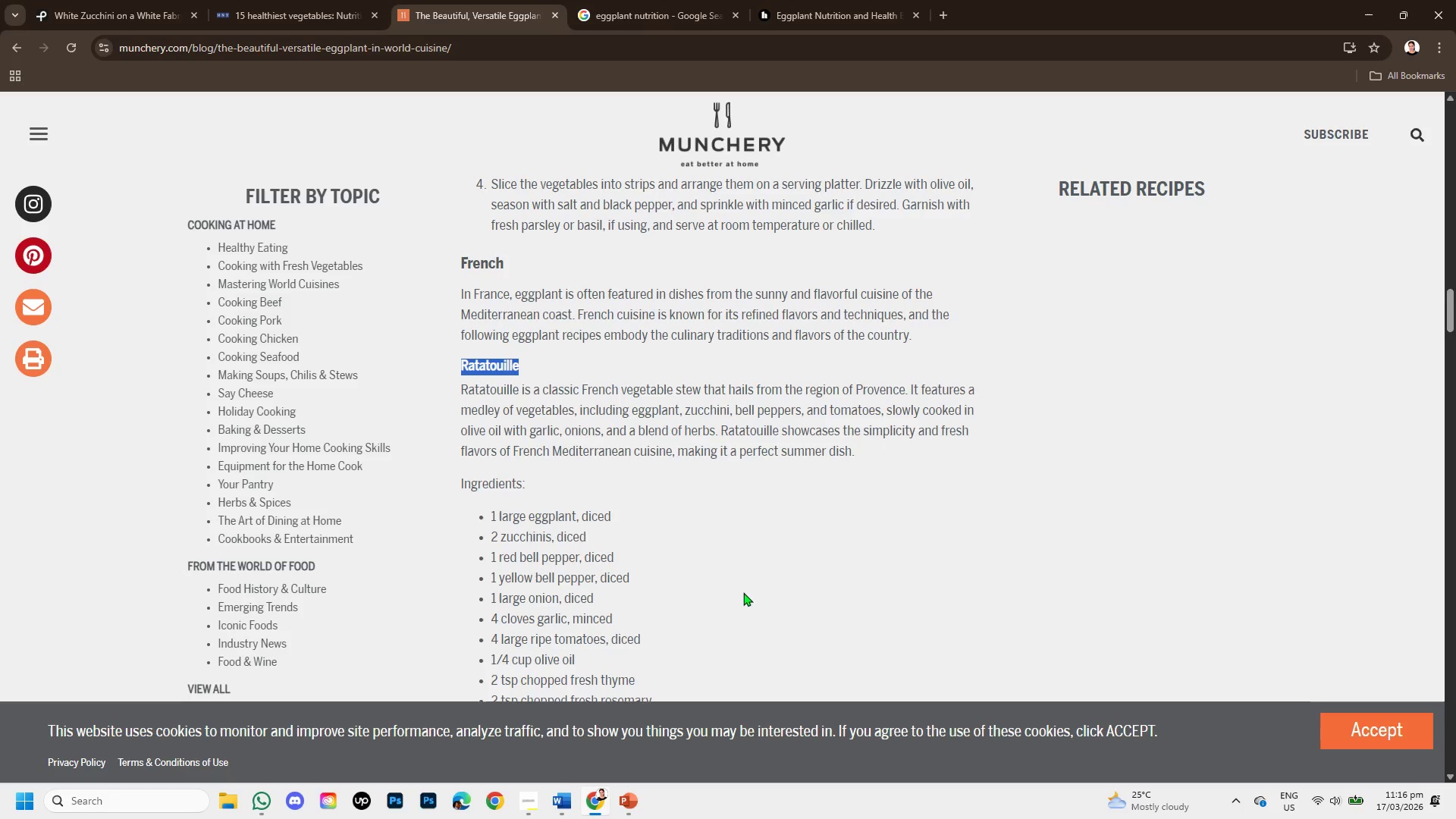 
wait(5.22)
 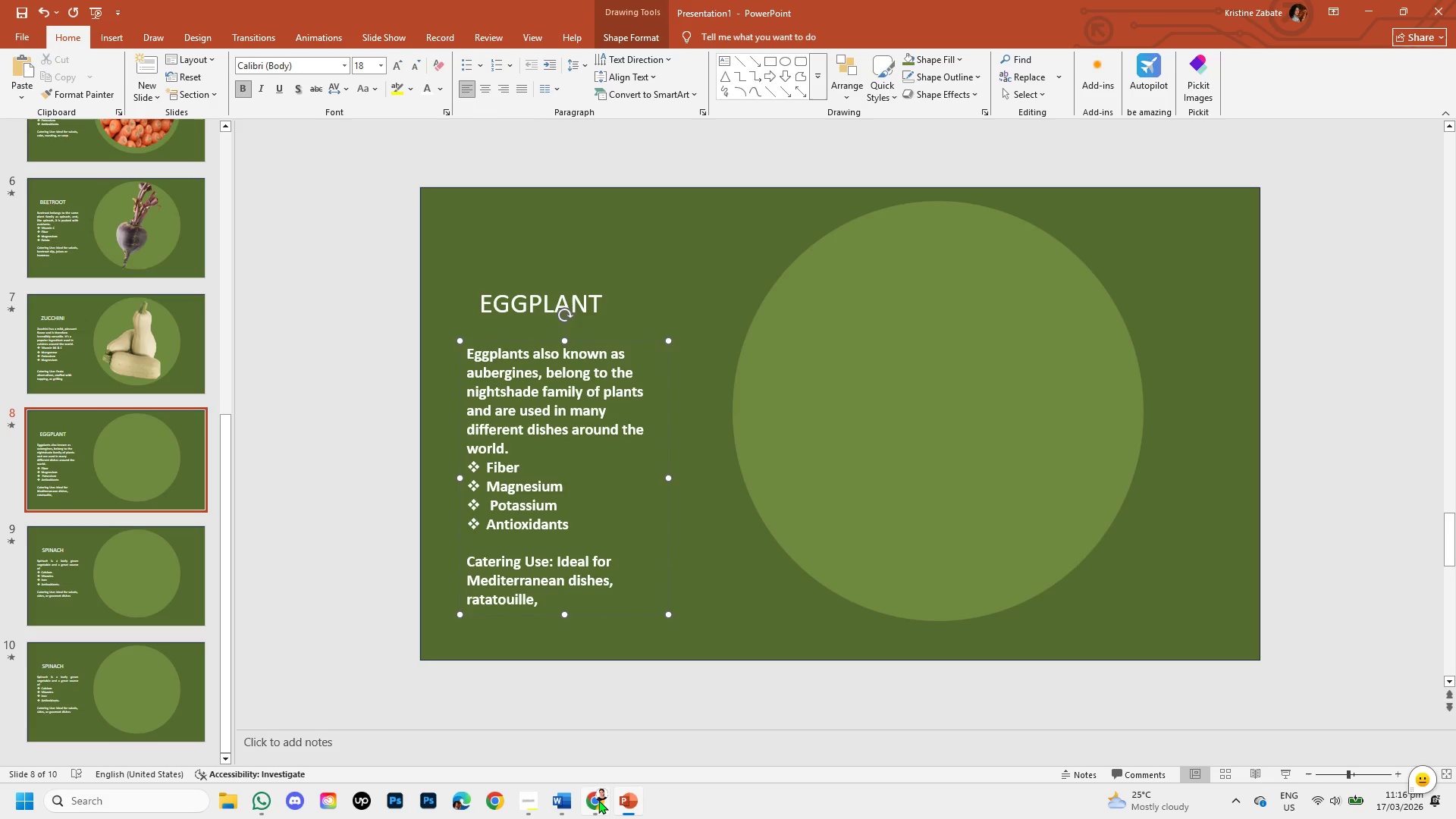 
scroll: coordinate [667, 356], scroll_direction: down, amount: 10.0
 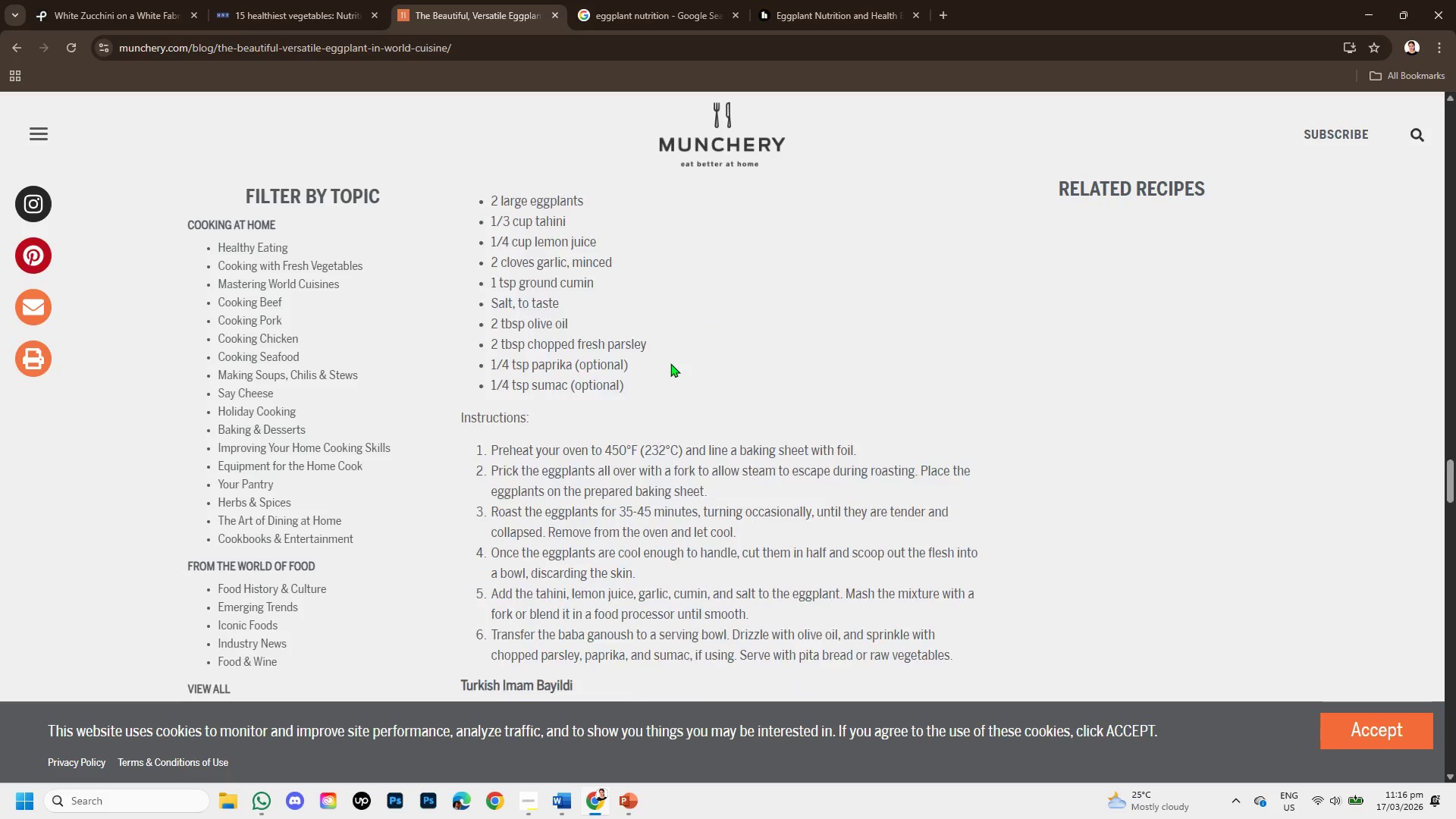 
scroll: coordinate [673, 366], scroll_direction: down, amount: 4.0
 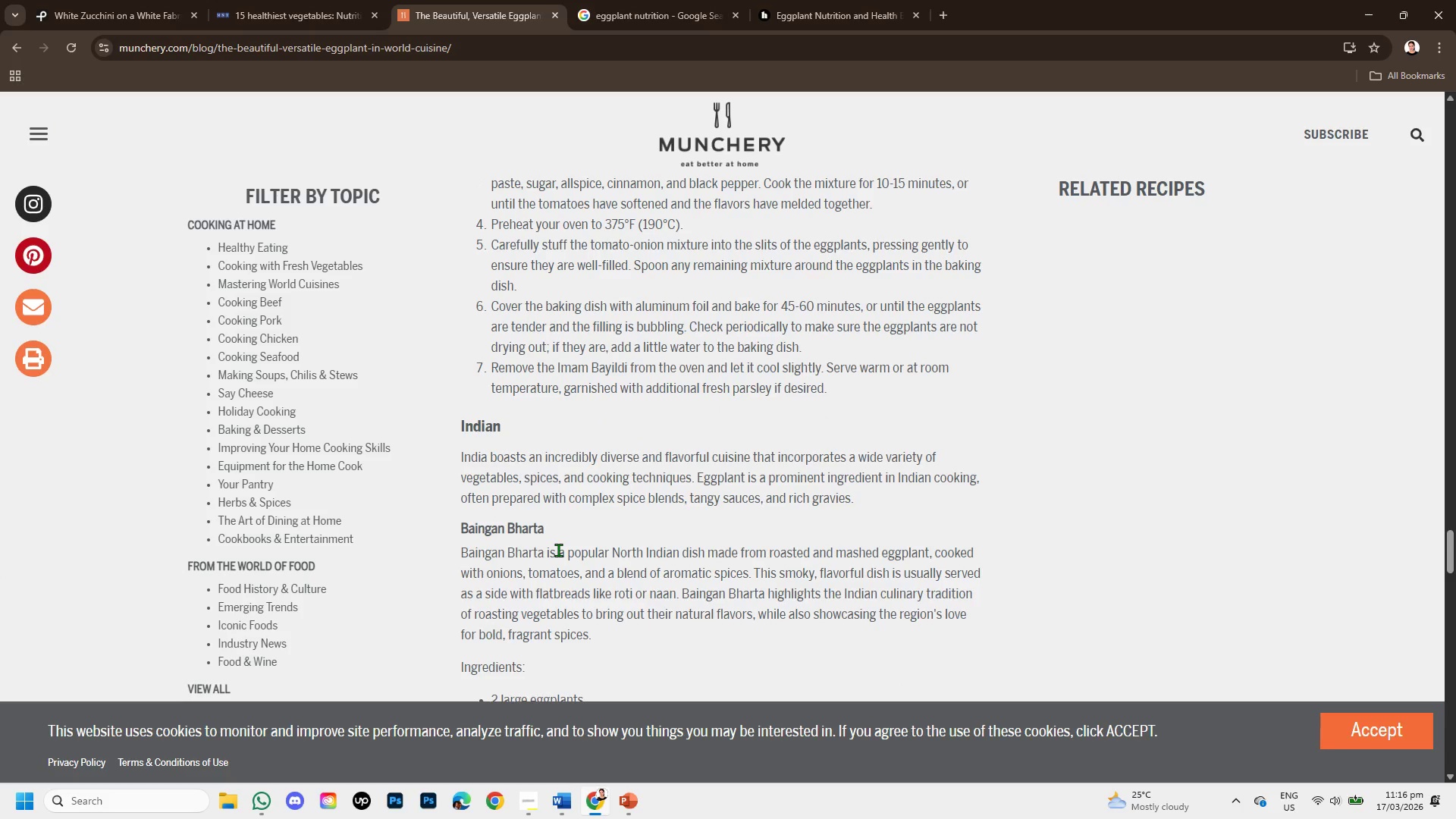 
wait(8.22)
 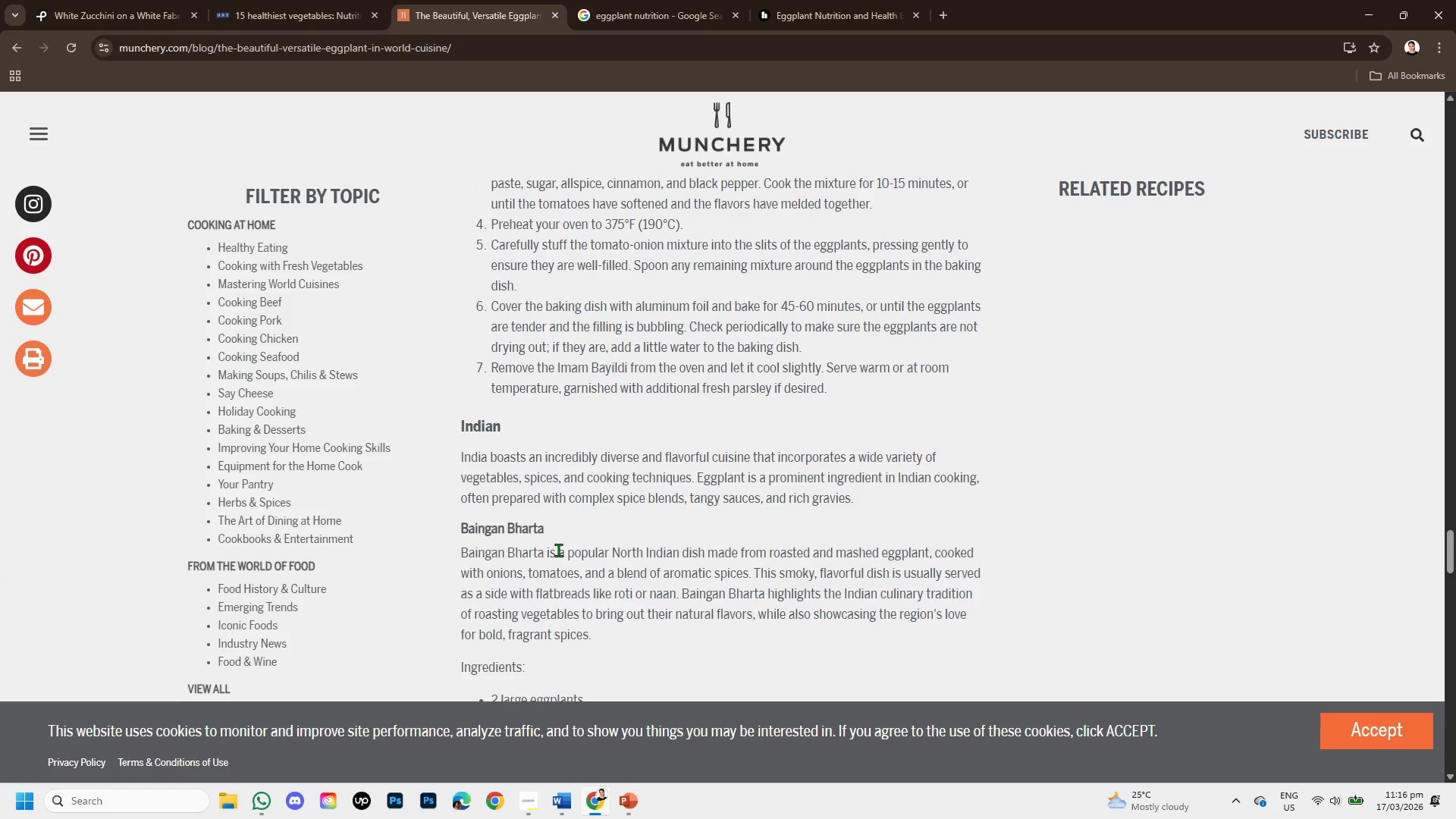 
scroll: coordinate [560, 550], scroll_direction: down, amount: 7.0
 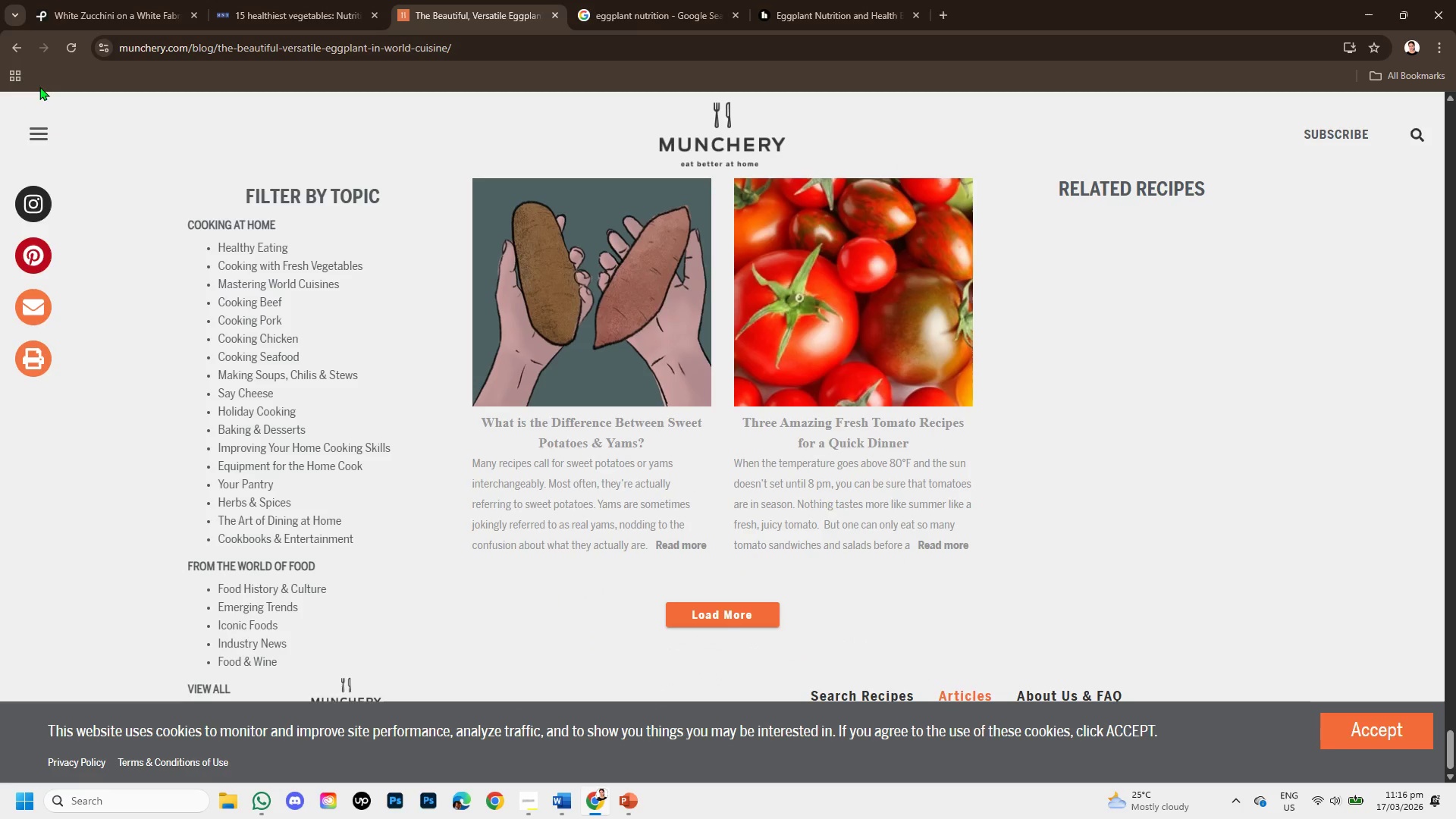 
left_click([4, 52])
 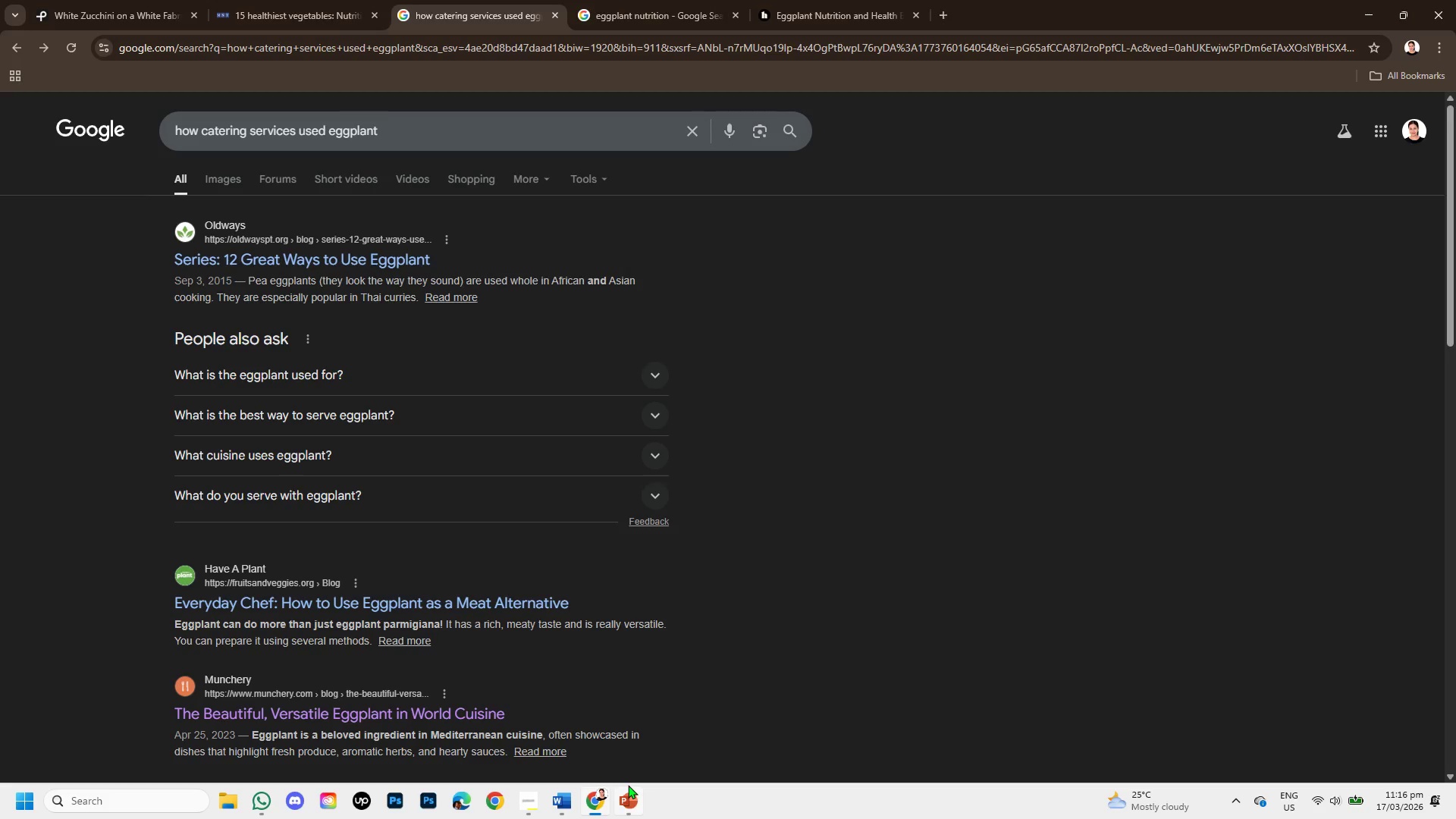 
left_click([631, 795])
 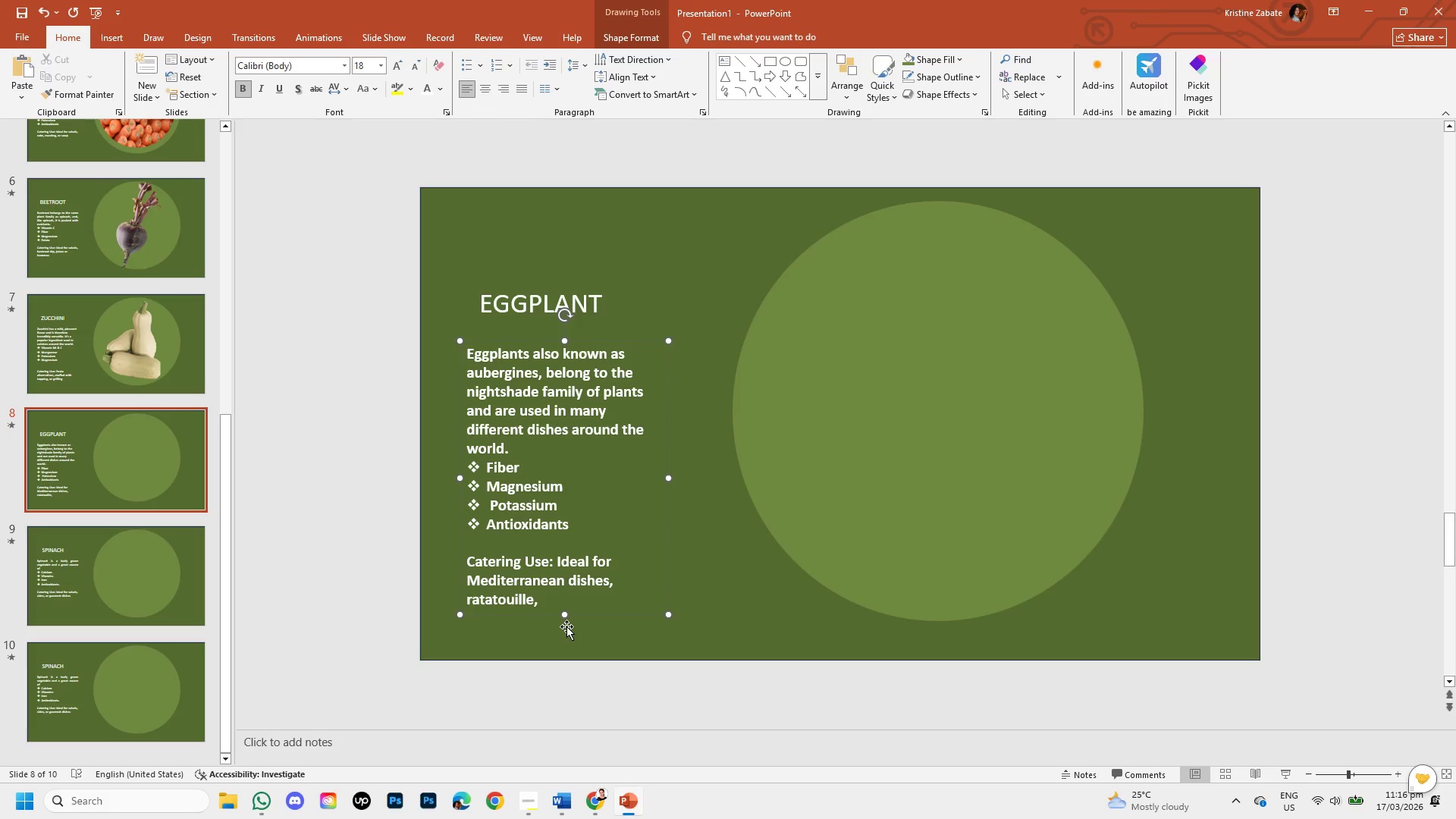 
type(or grilled n)
key(Backspace)
 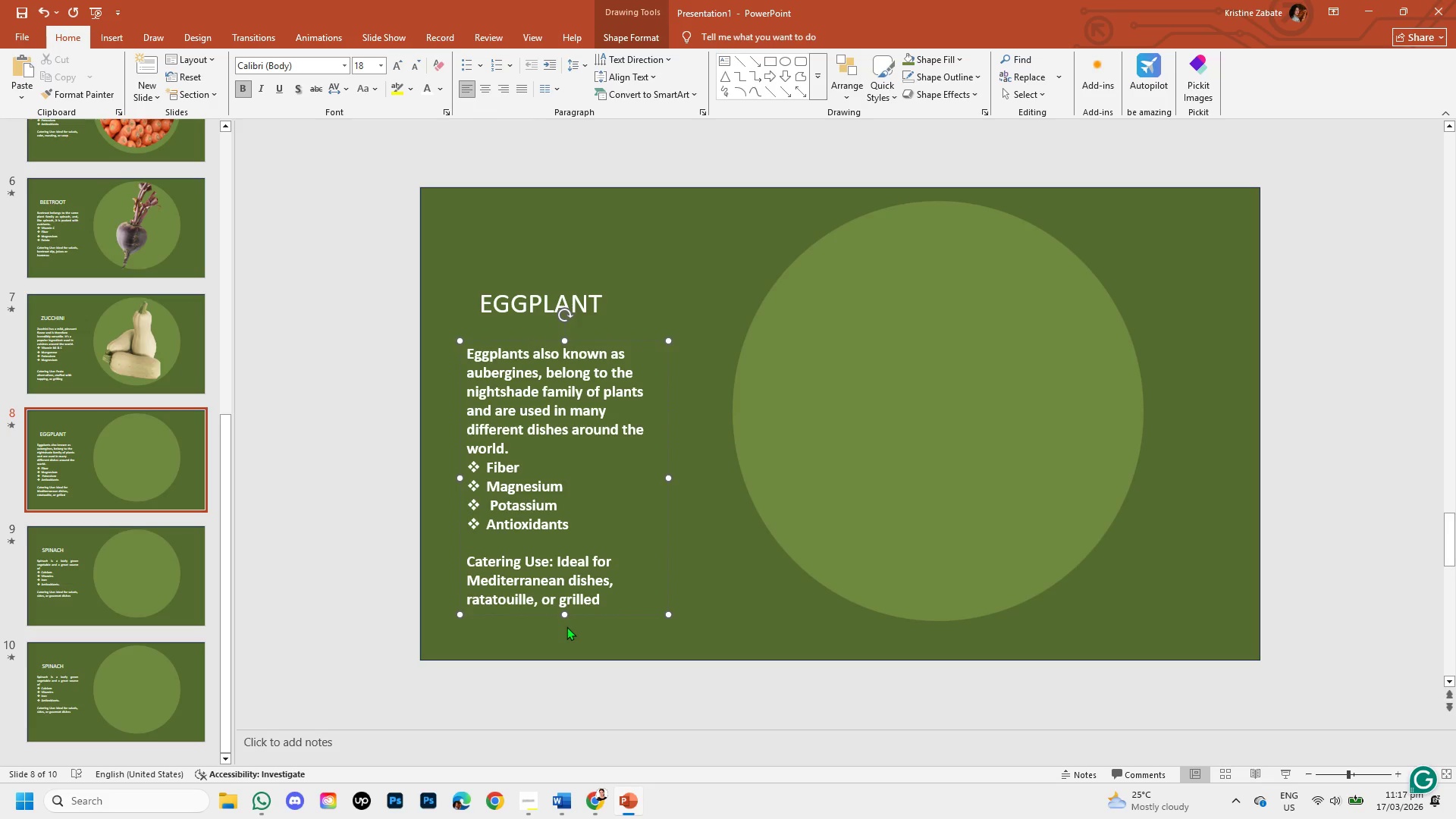 
wait(12.78)
 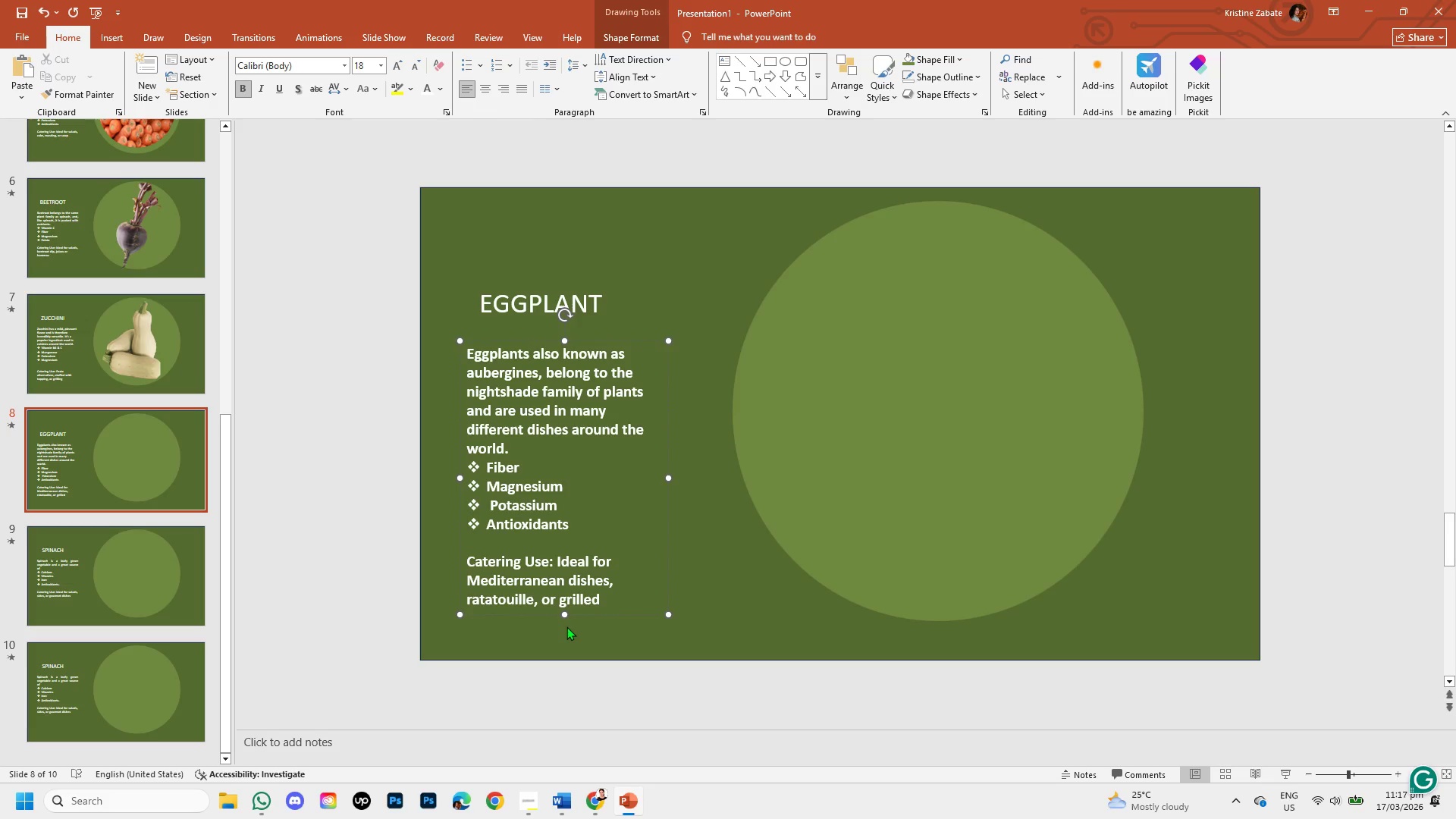 
left_click([115, 0])
 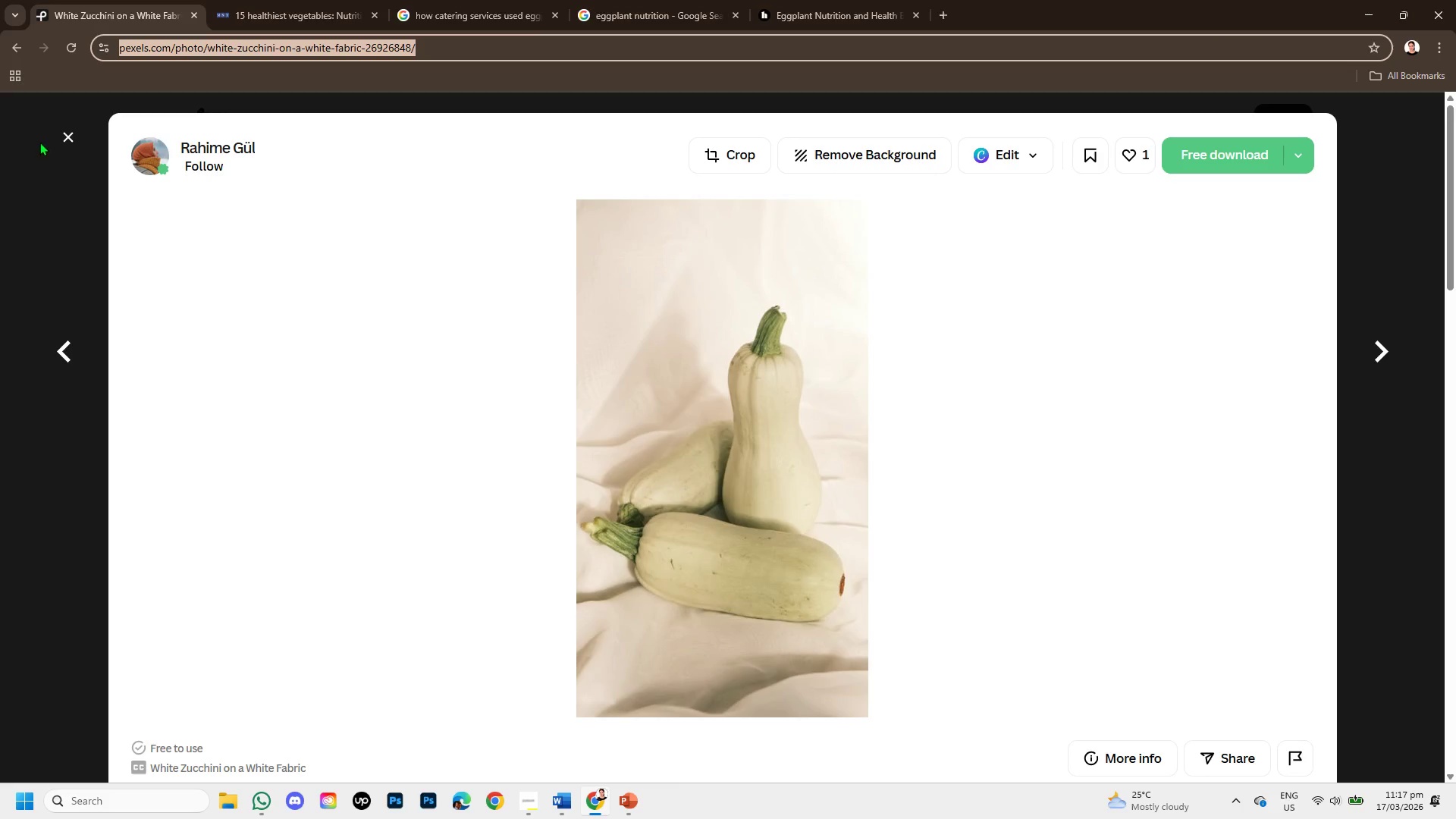 
left_click([65, 133])
 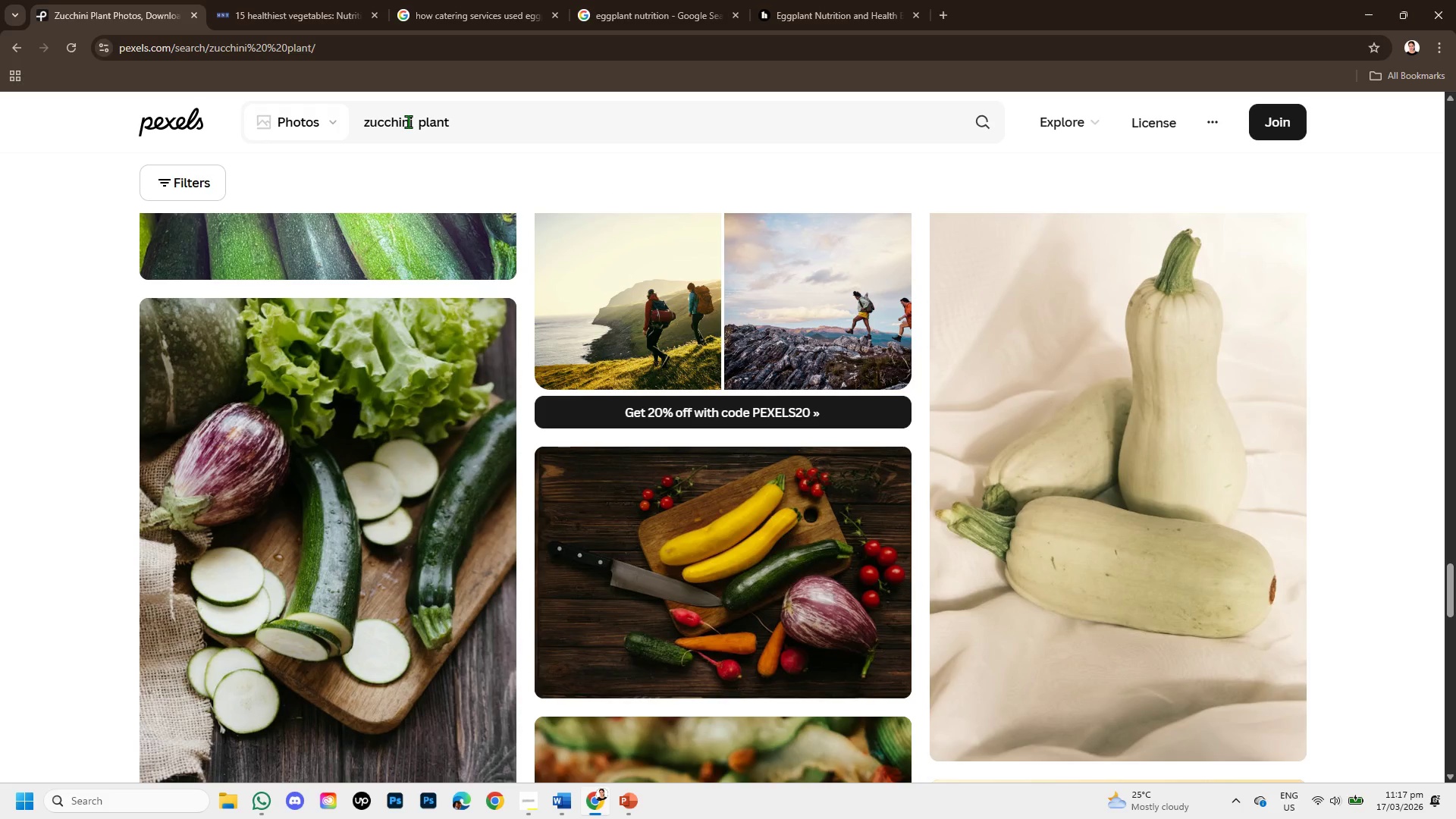 
left_click_drag(start_coordinate=[414, 124], to_coordinate=[379, 125])
 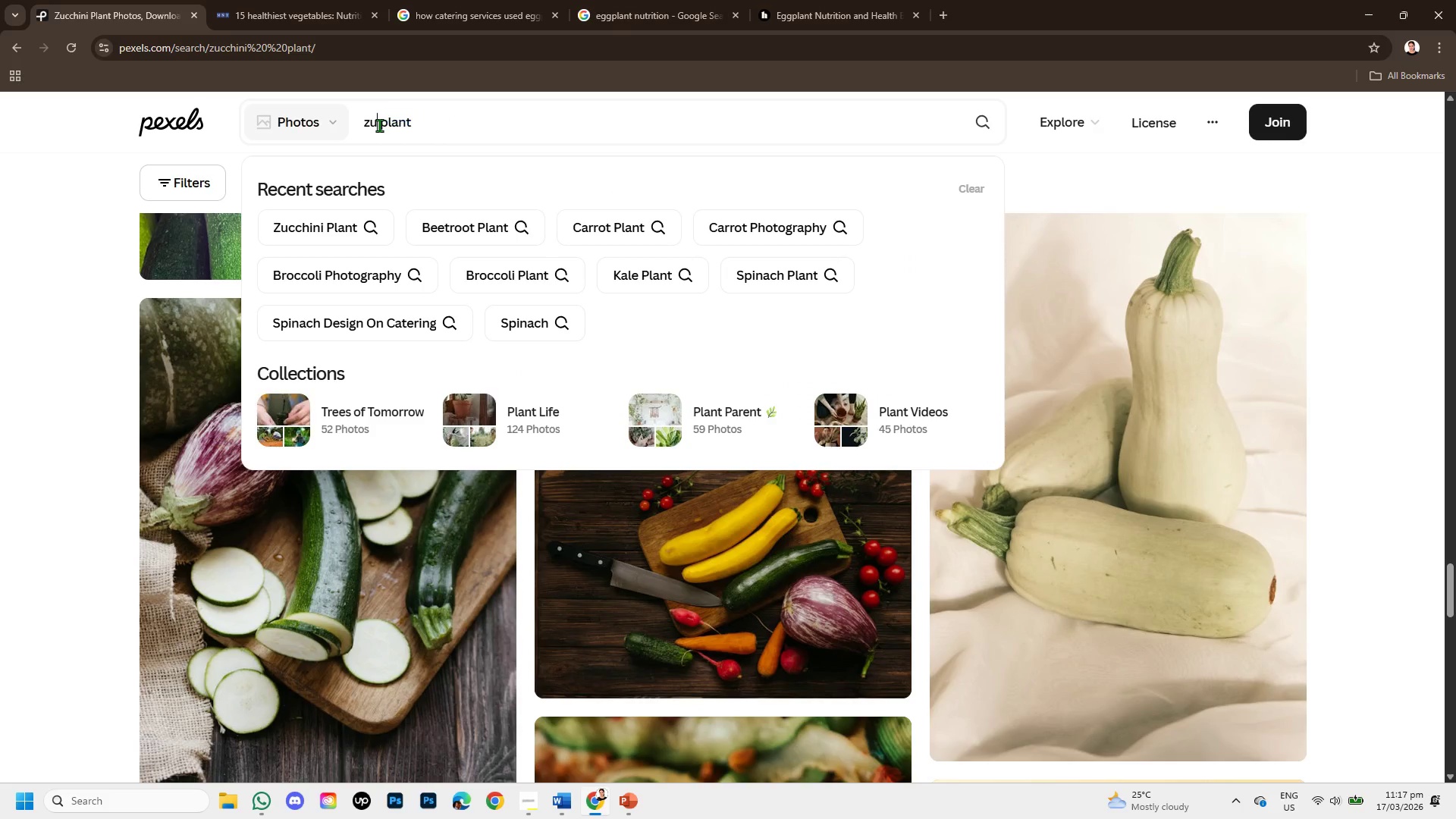 
key(Backspace)
key(Backspace)
key(Backspace)
type(eggplant)
 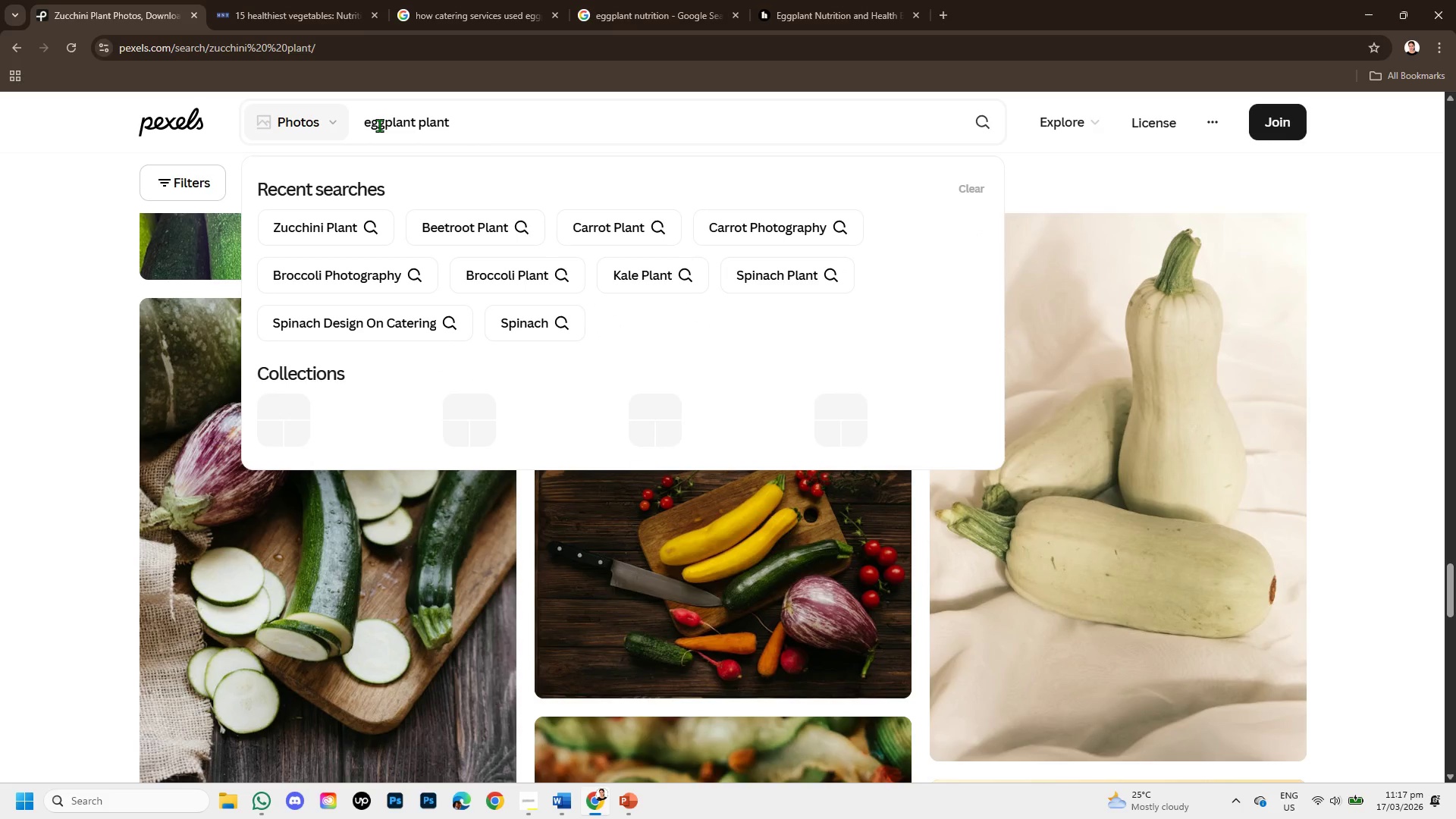 
key(Enter)
 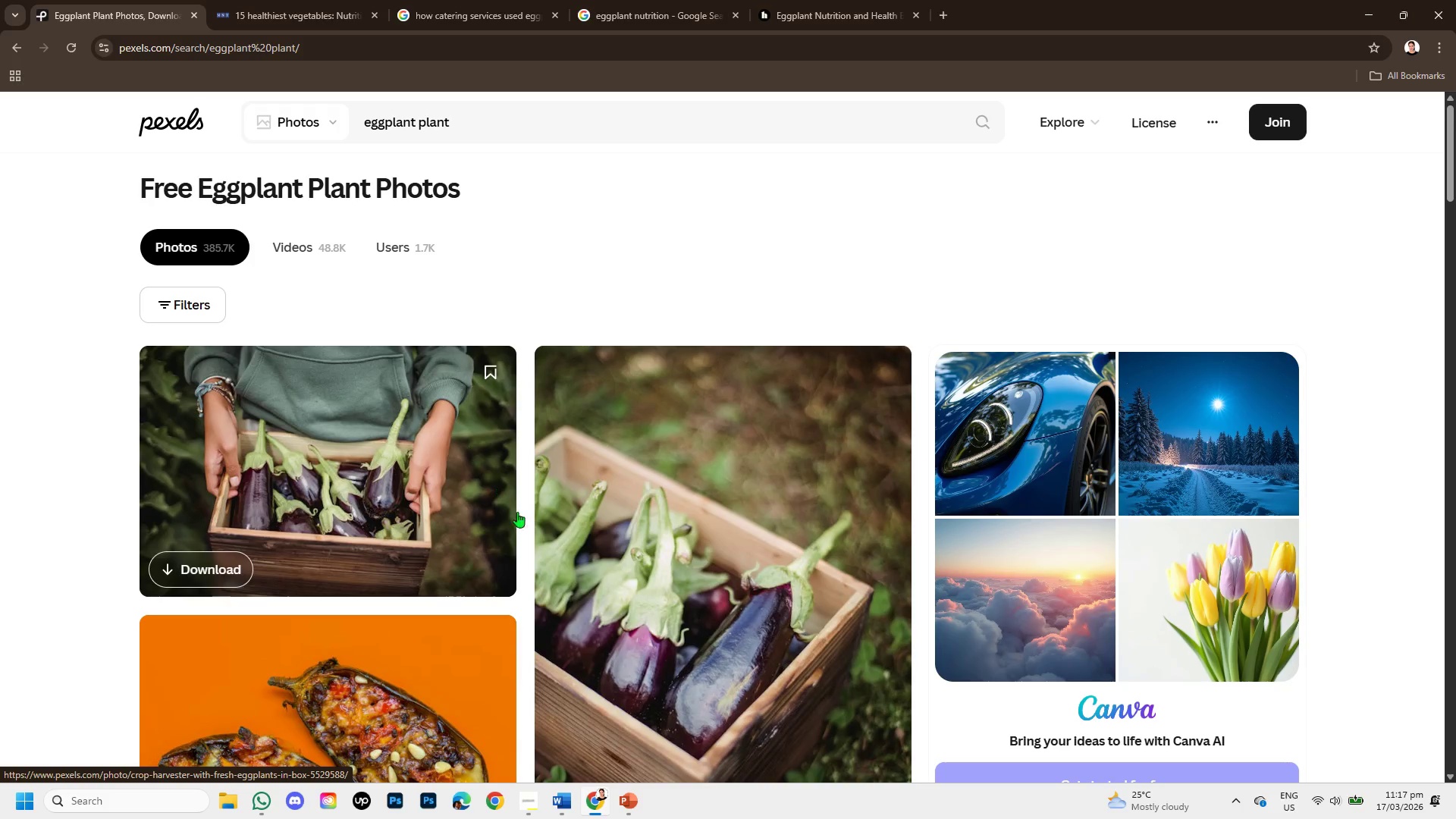 
scroll: coordinate [670, 518], scroll_direction: down, amount: 3.0
 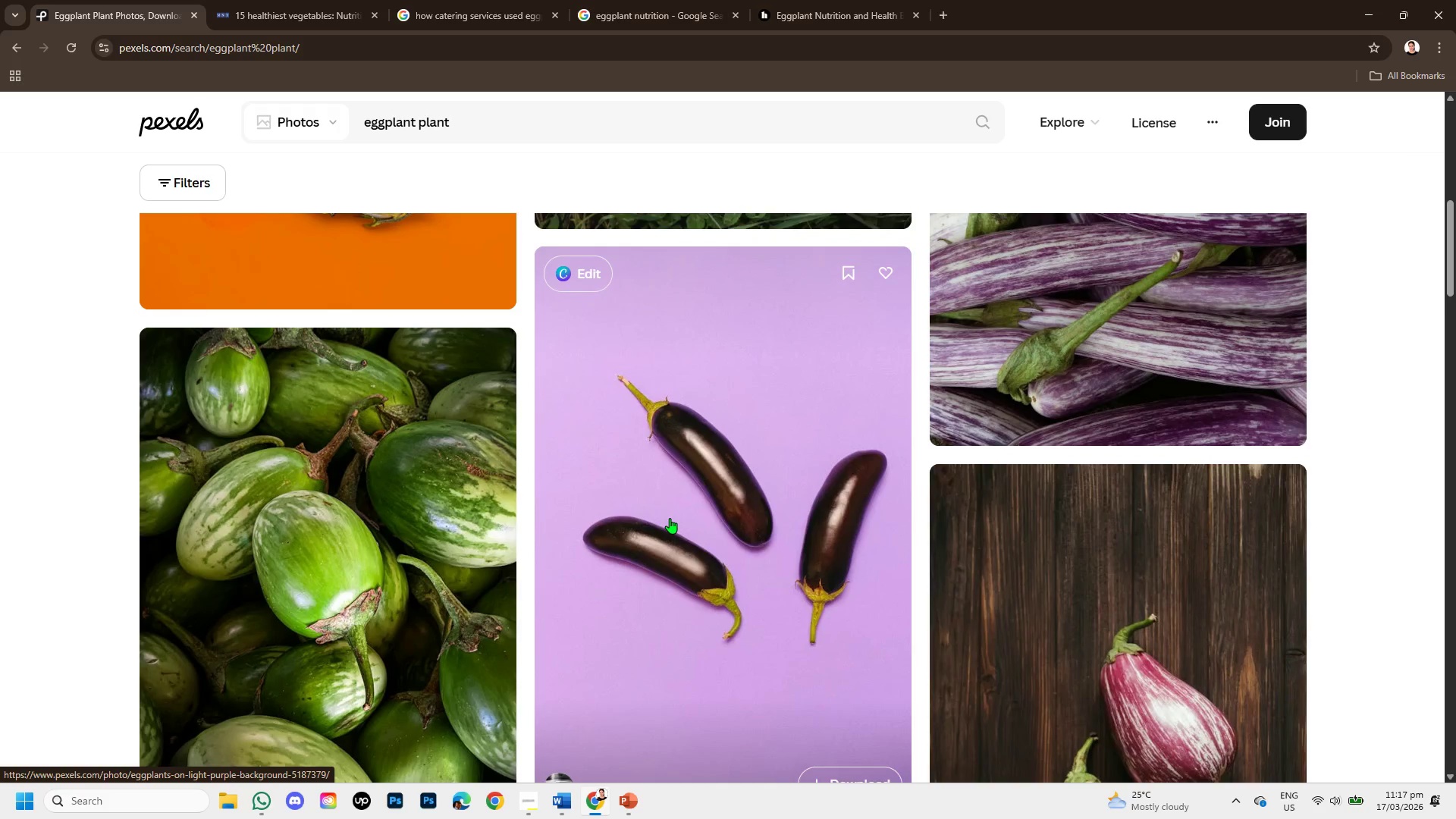 
left_click([670, 518])
 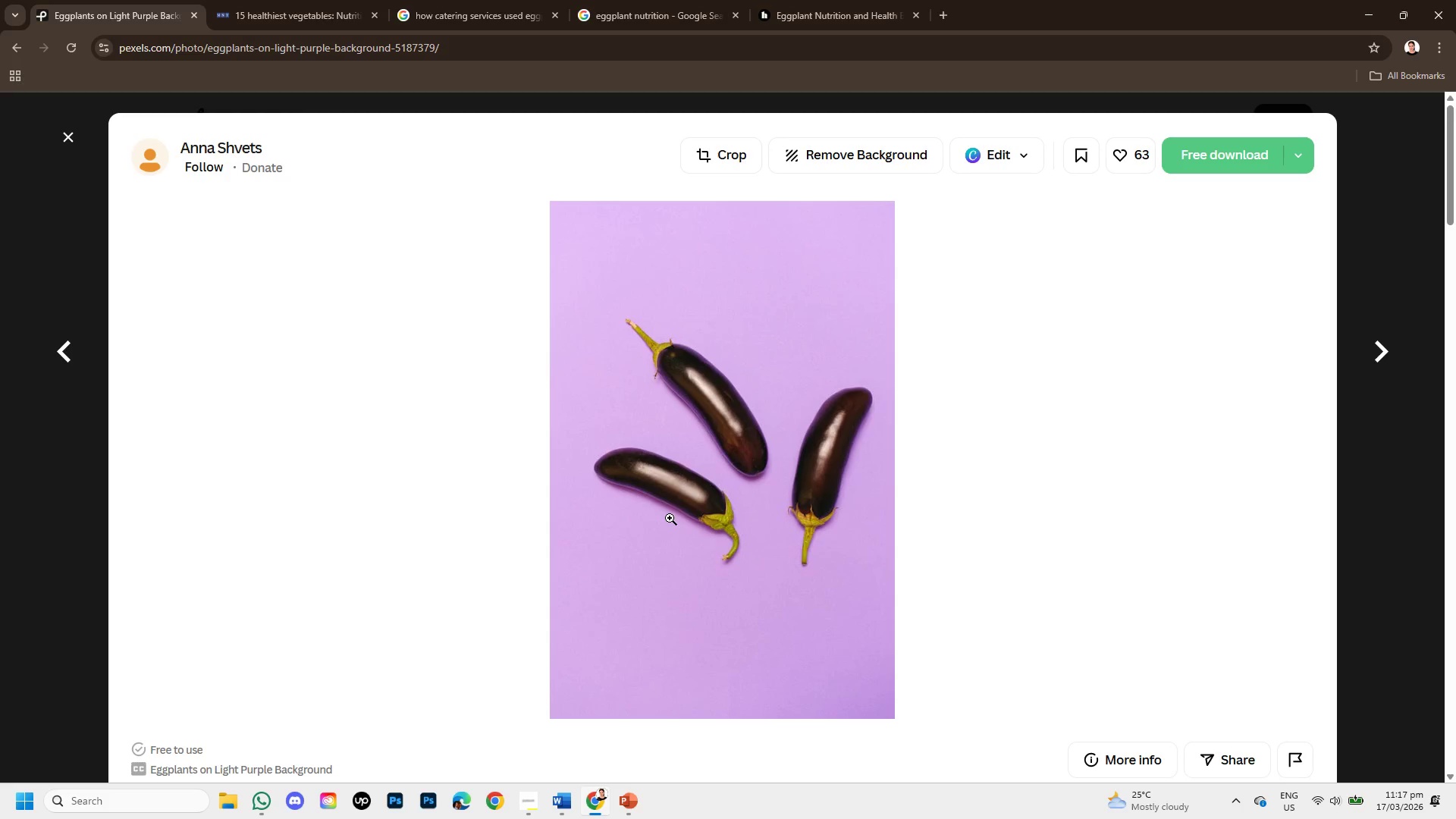 
right_click([670, 518])
 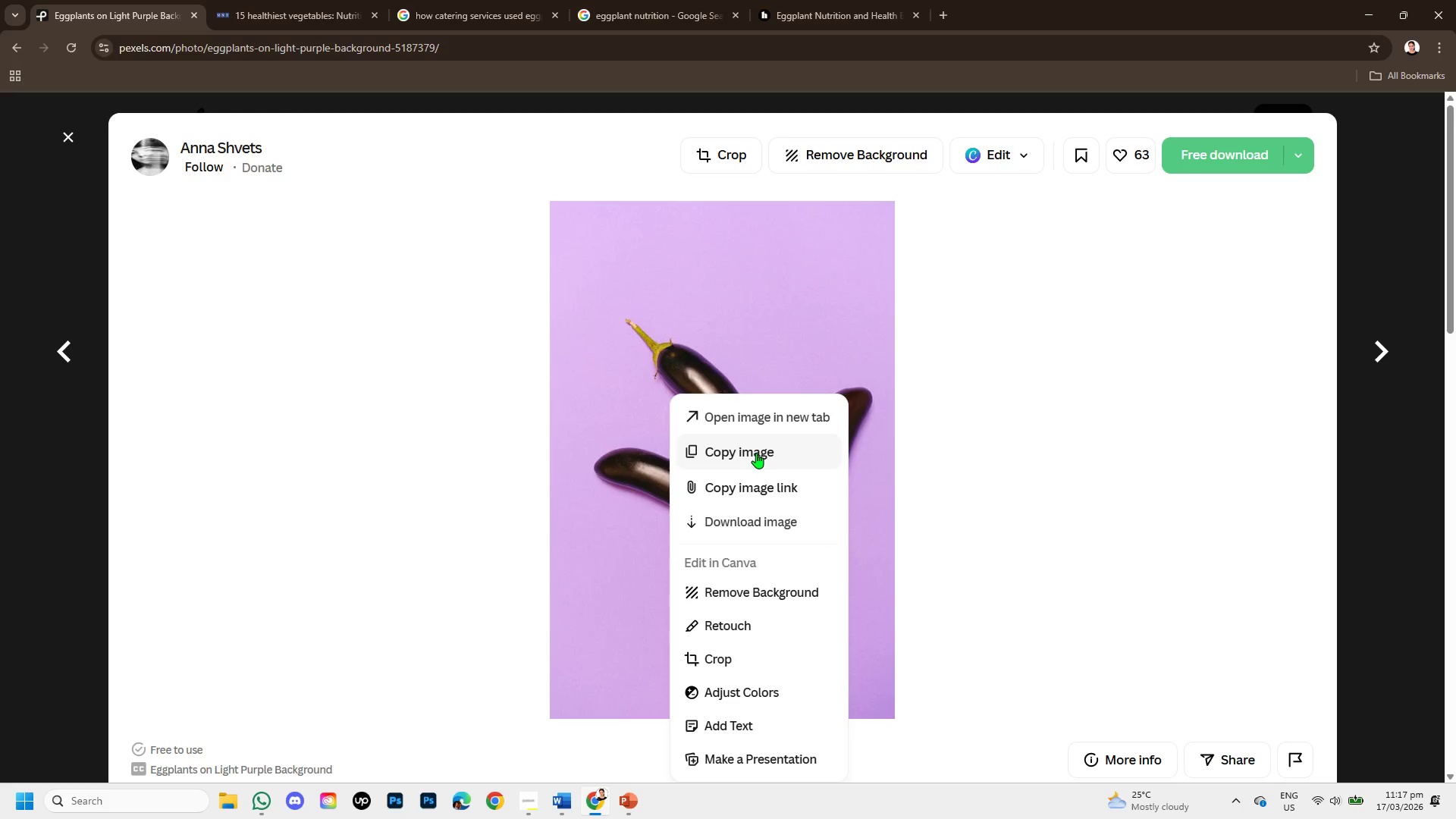 
left_click([756, 453])
 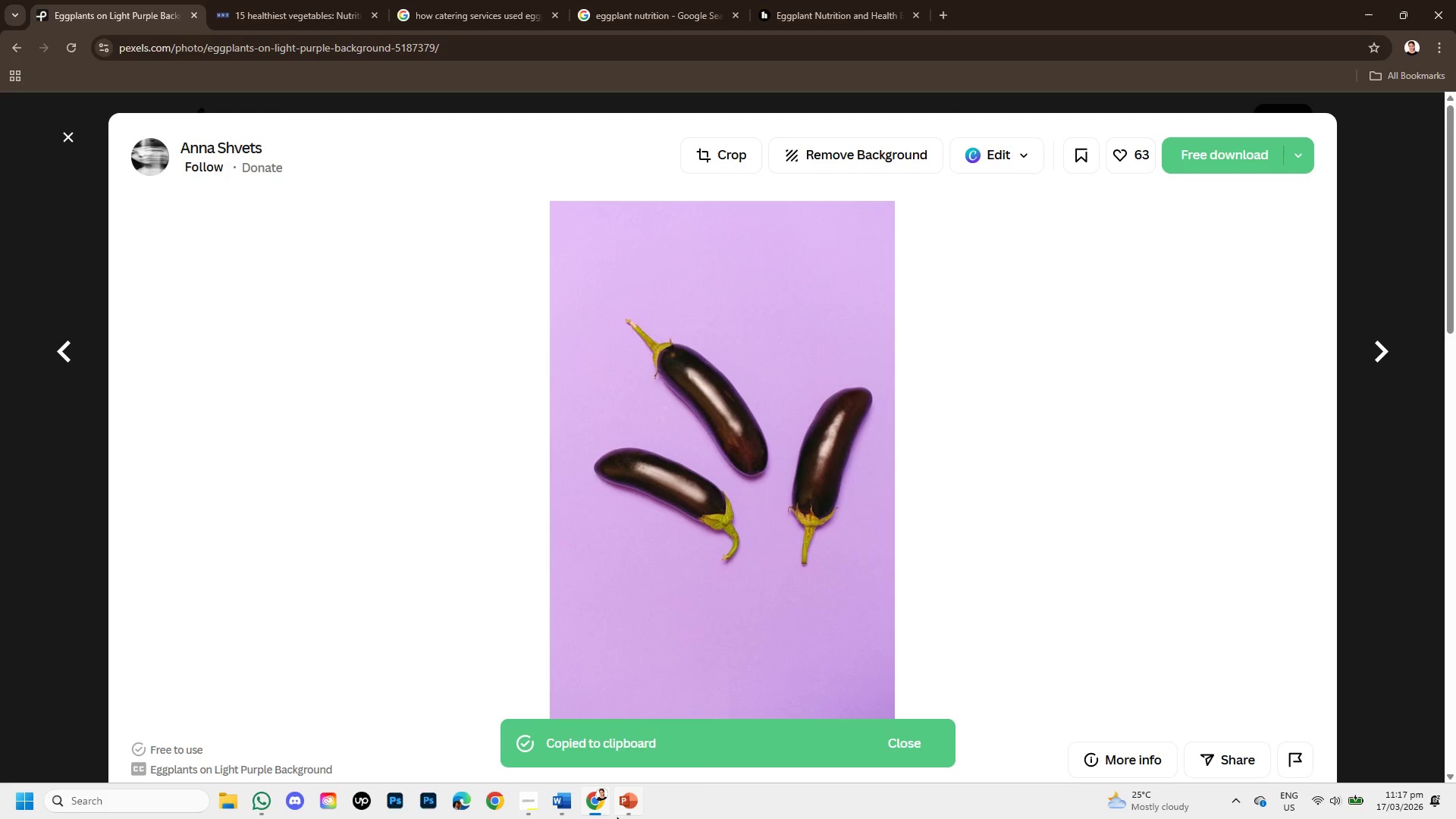 
left_click([629, 811])
 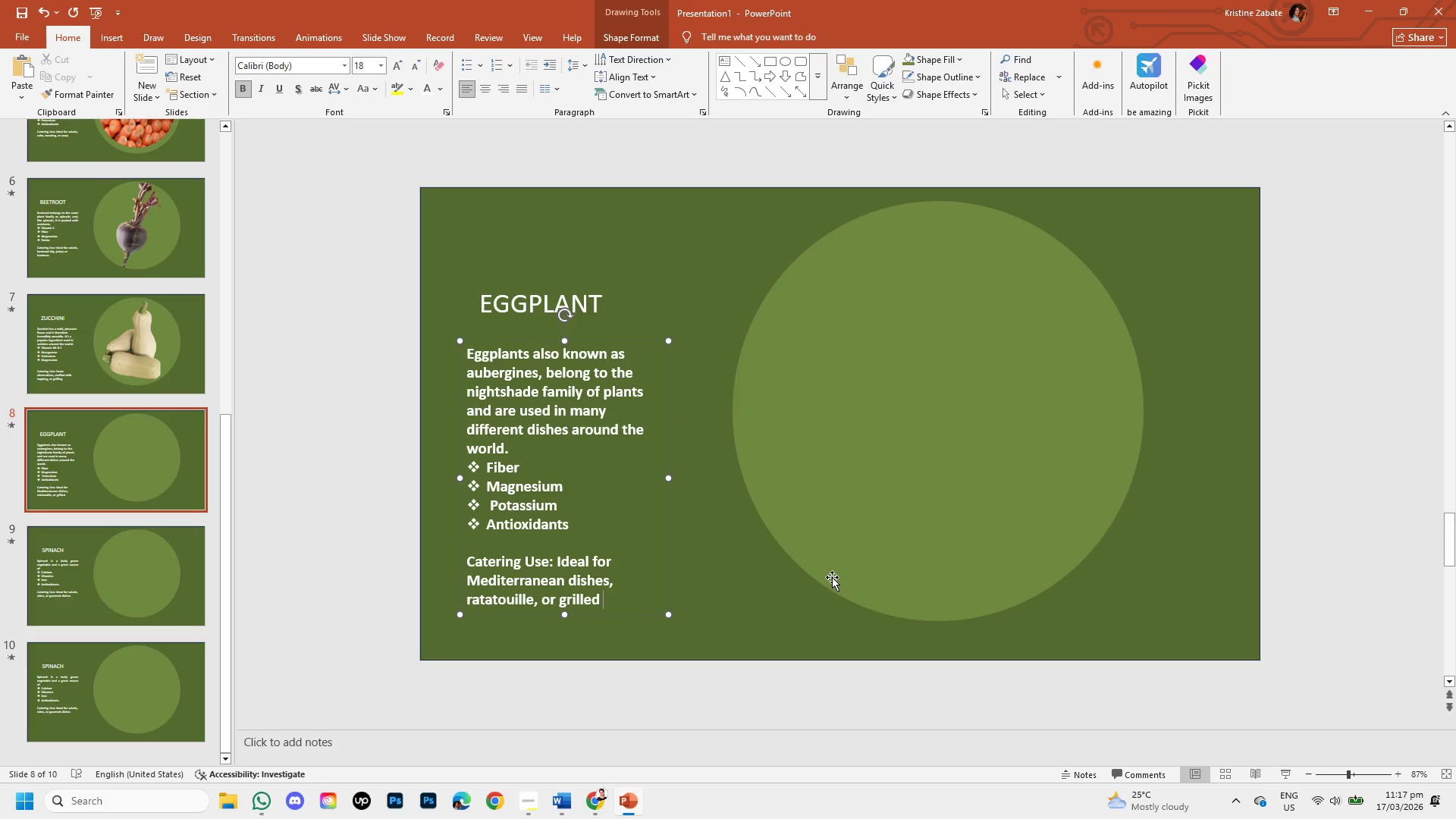 
key(Control+V)
 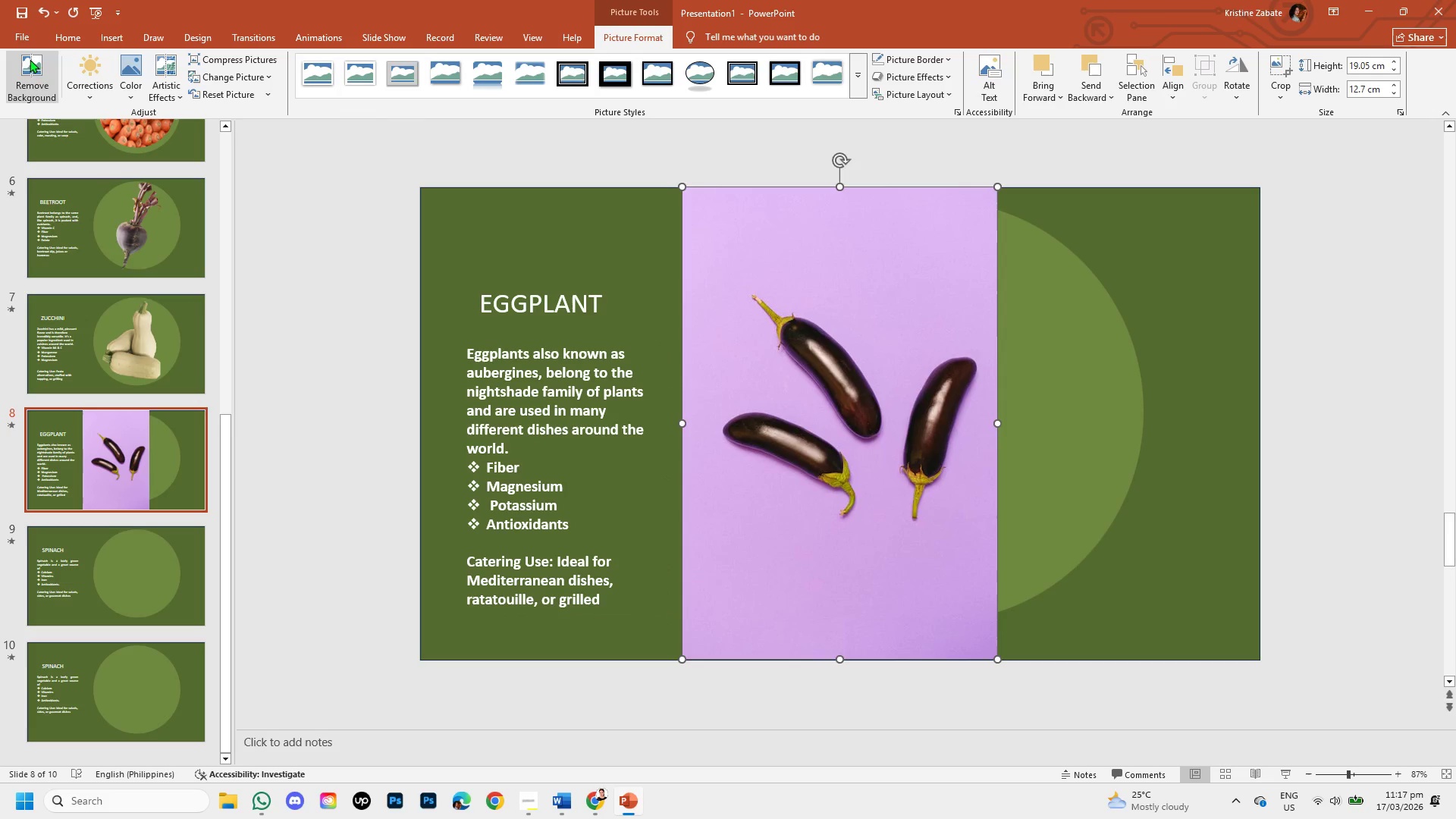 
left_click([32, 65])
 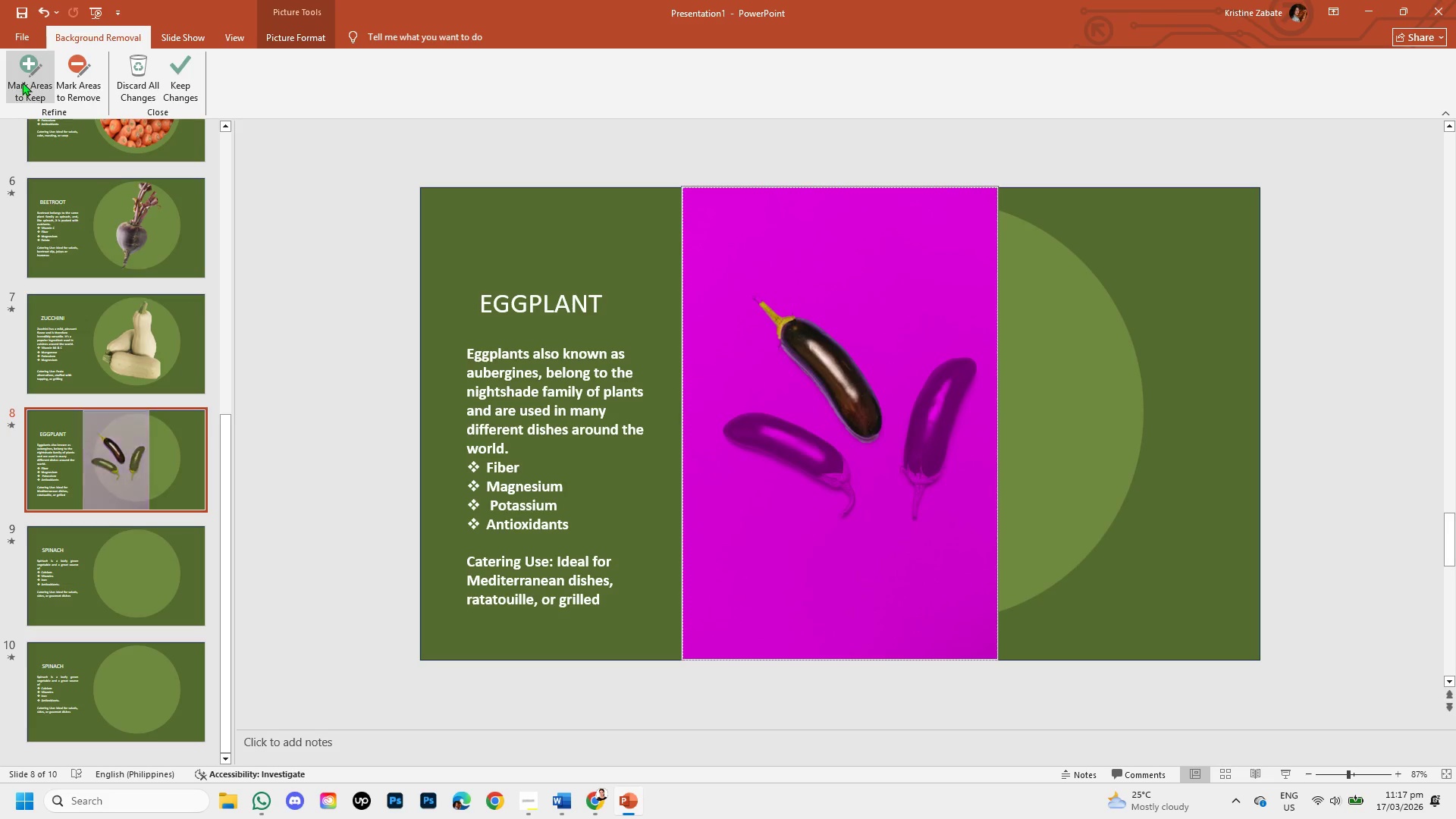 
left_click([24, 80])
 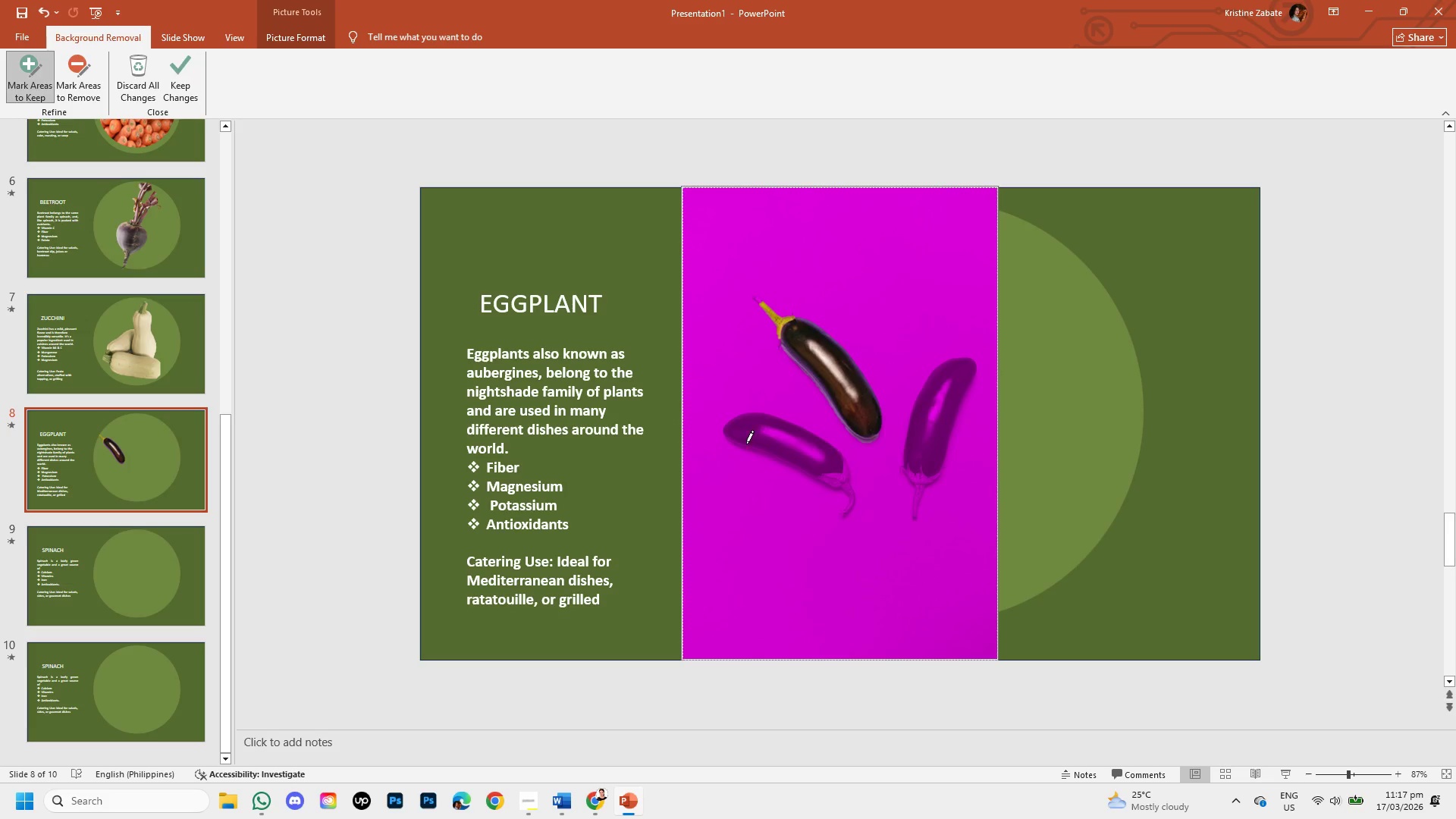 
key(Control+Z)
 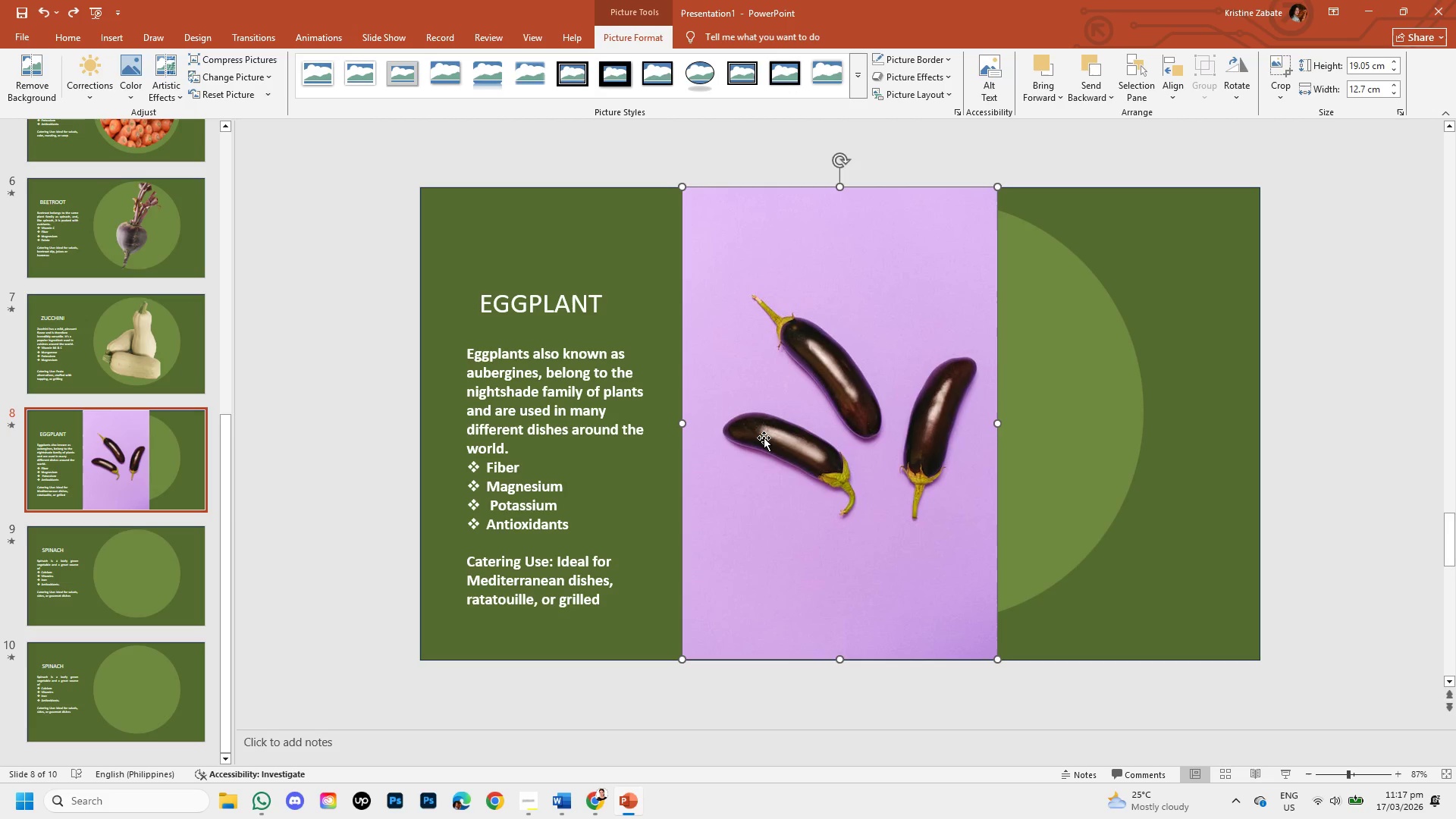 
key(Backspace)
 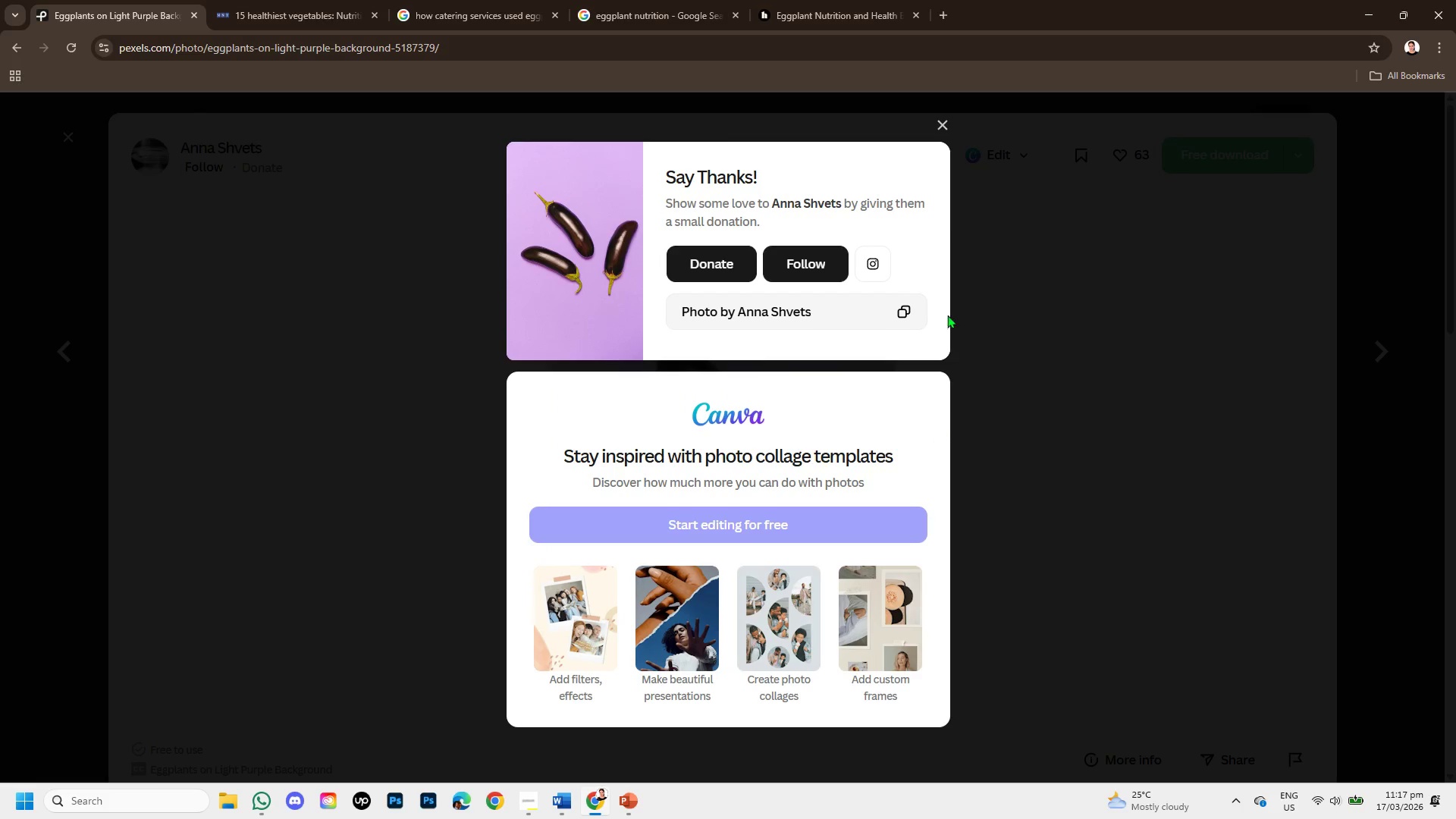 
left_click([949, 119])
 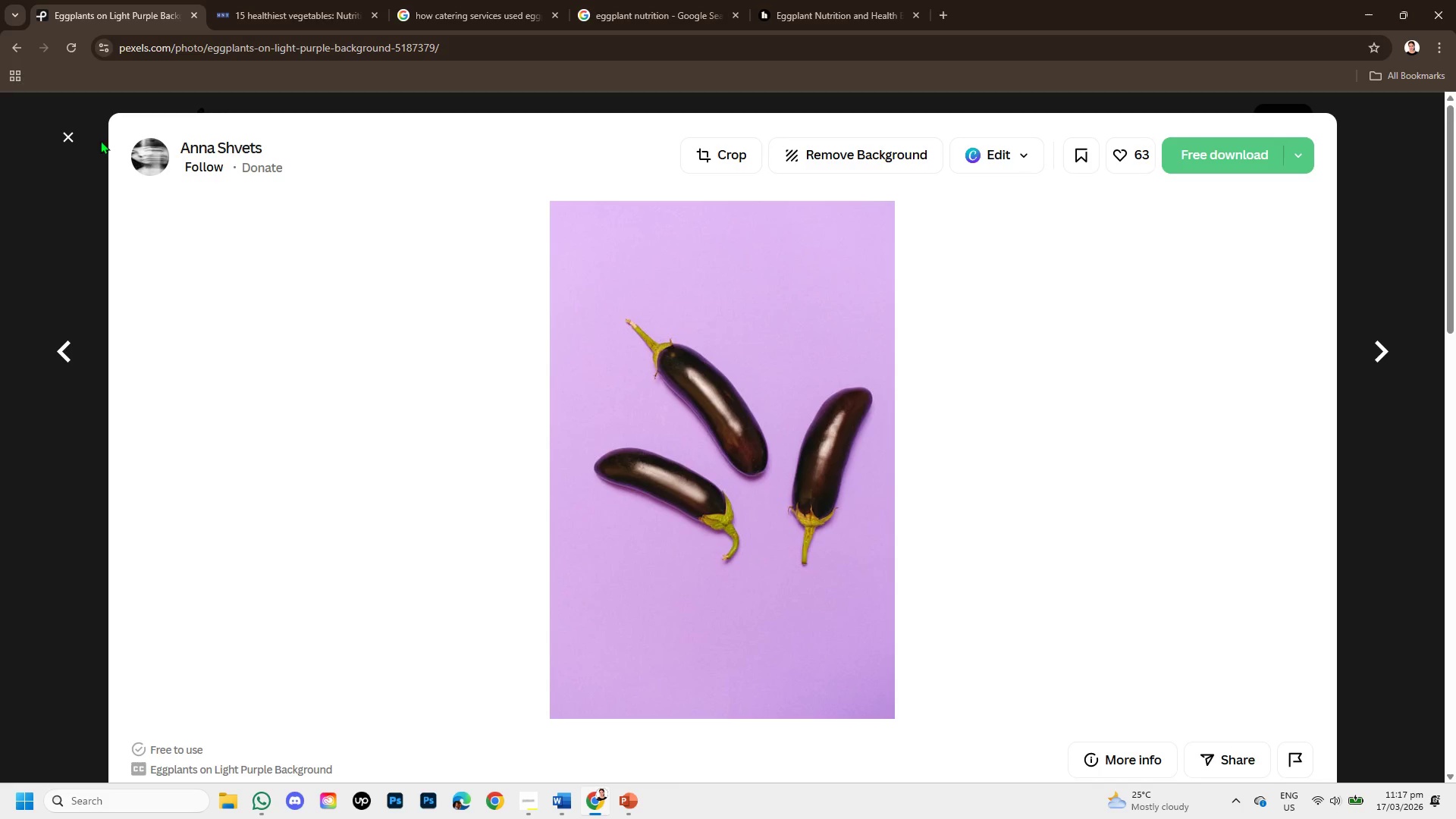 
left_click([72, 134])
 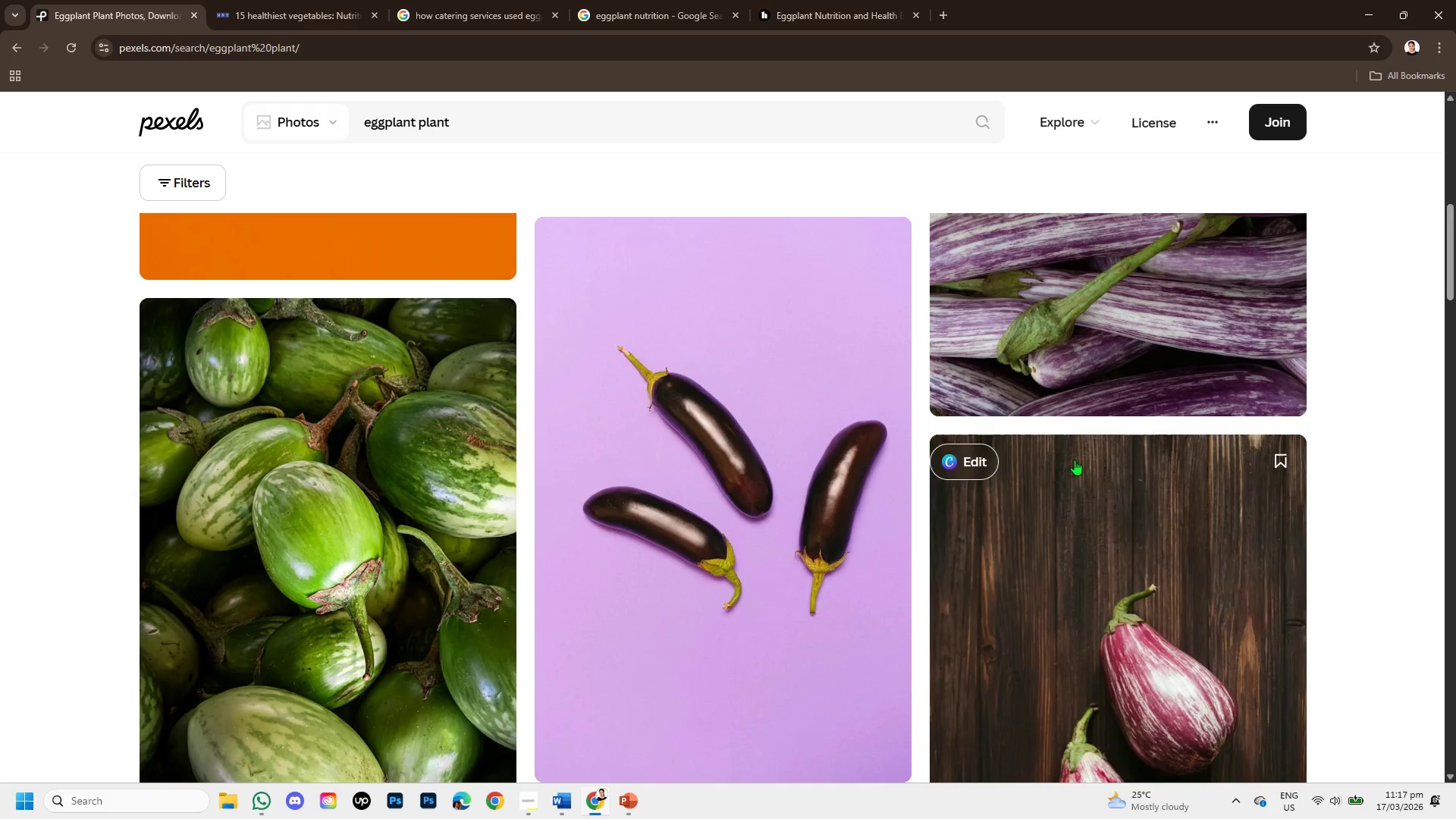 
scroll: coordinate [893, 535], scroll_direction: down, amount: 5.0
 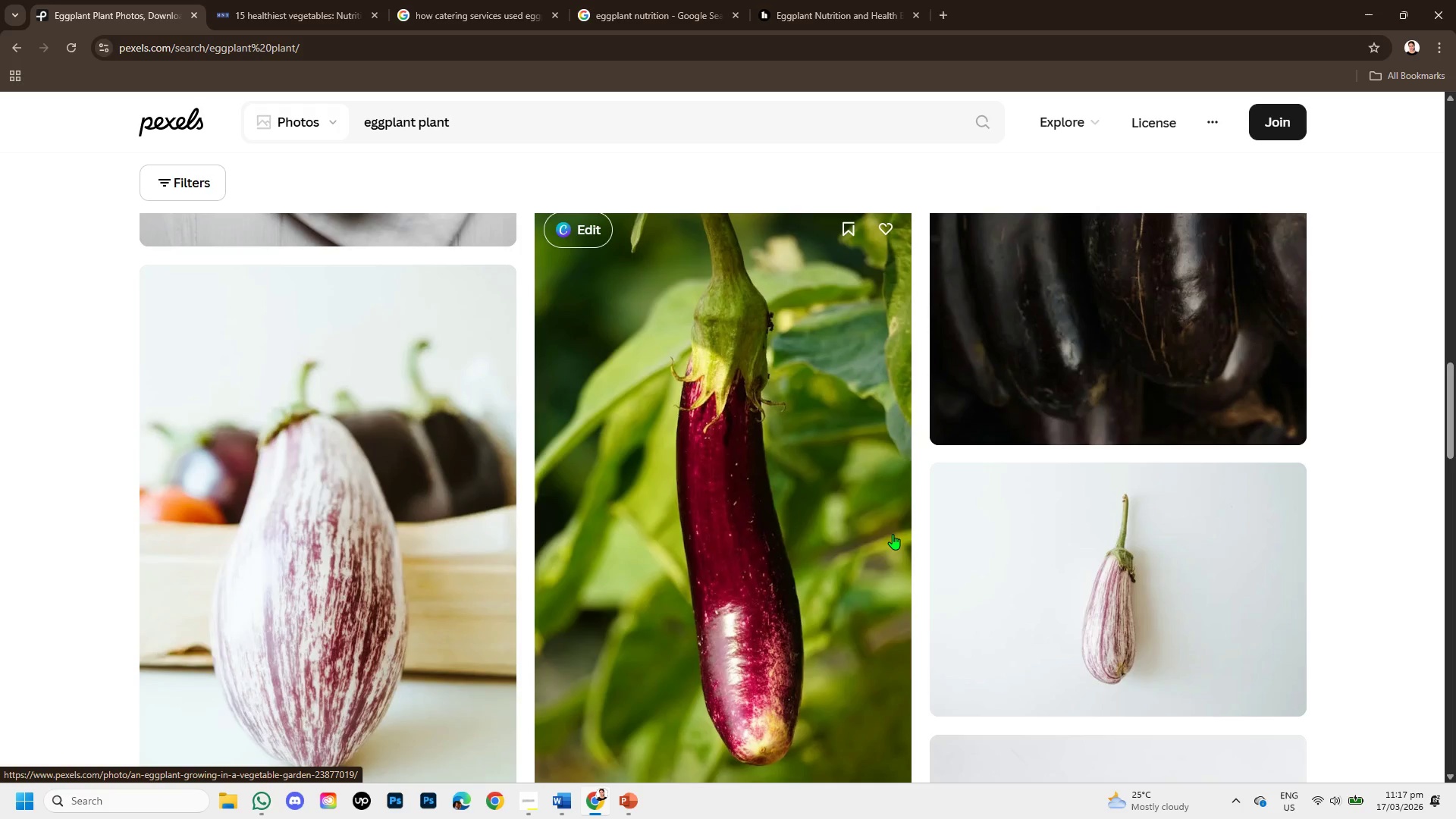 
scroll: coordinate [893, 534], scroll_direction: up, amount: 1.0
 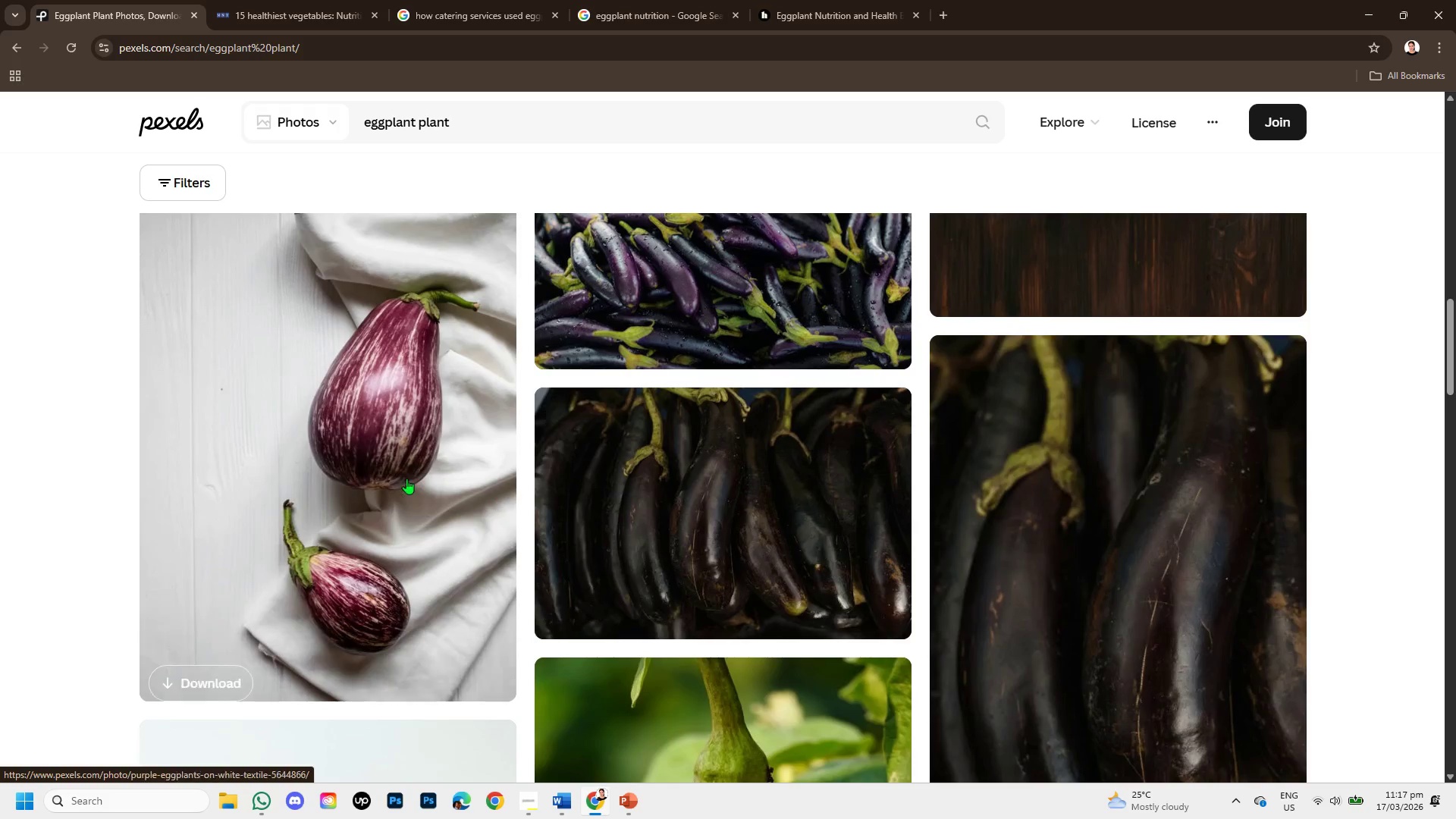 
left_click([388, 476])
 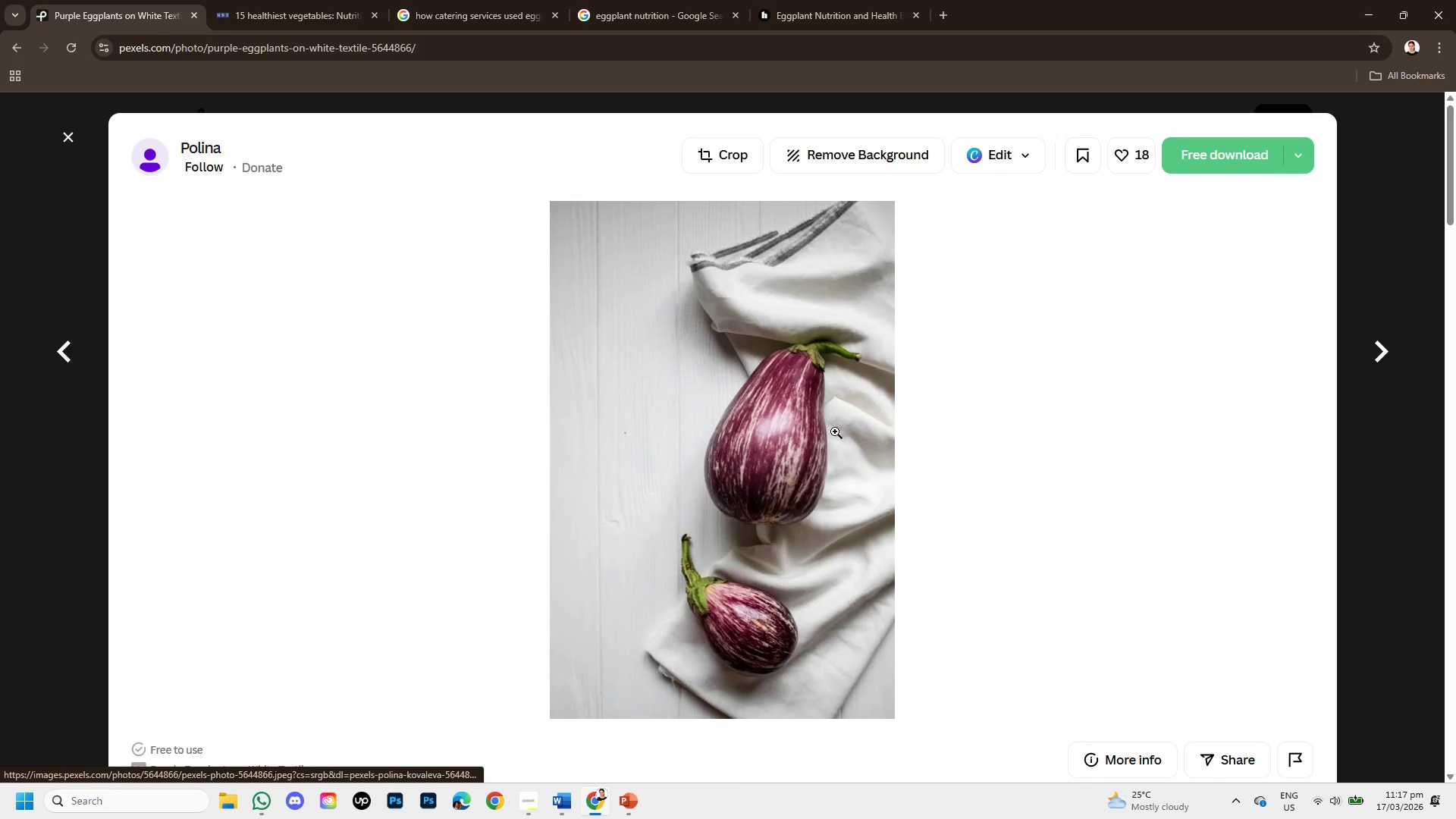 
scroll: coordinate [748, 418], scroll_direction: down, amount: 5.0
 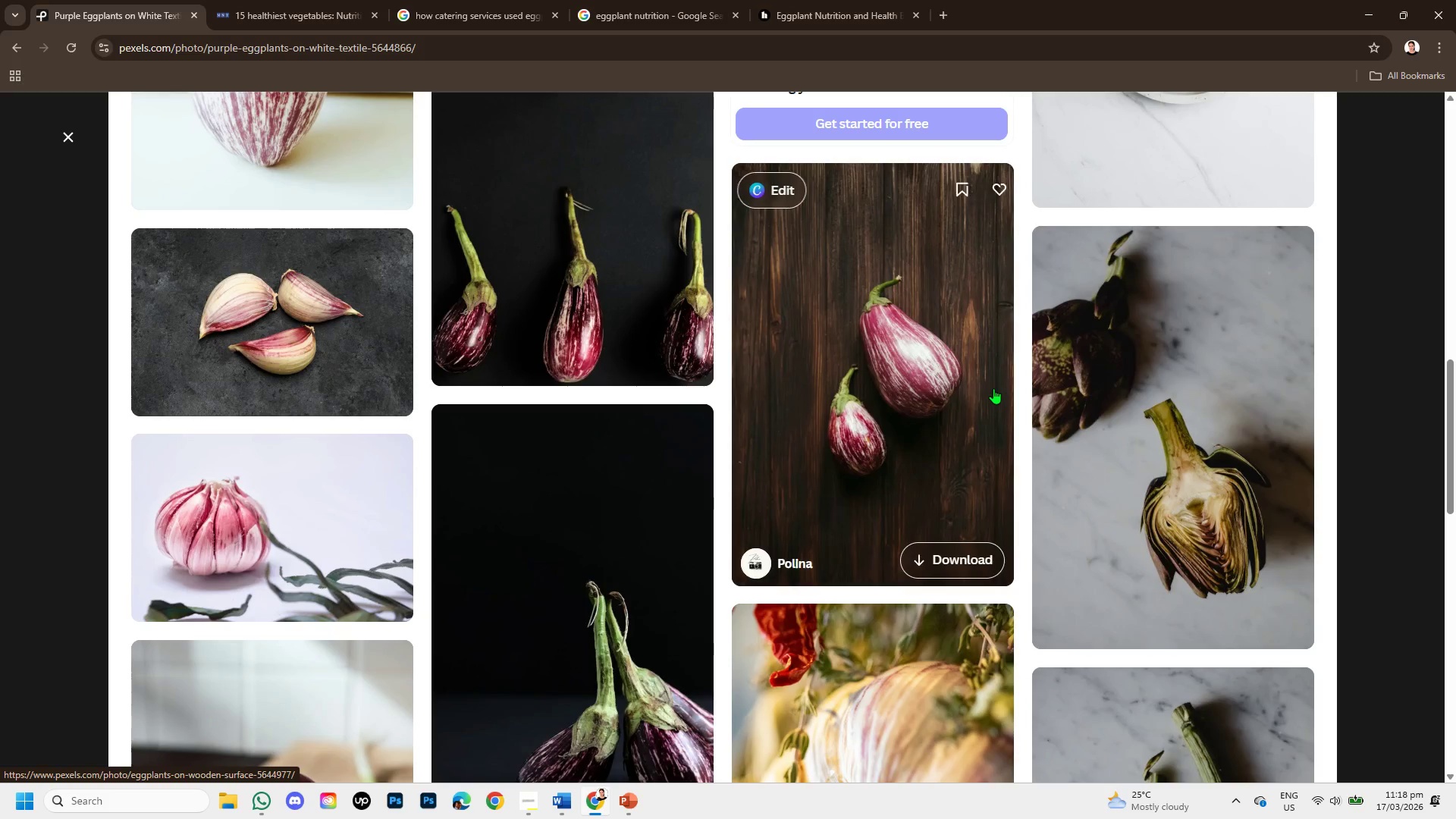 
scroll: coordinate [1006, 328], scroll_direction: up, amount: 2.0
 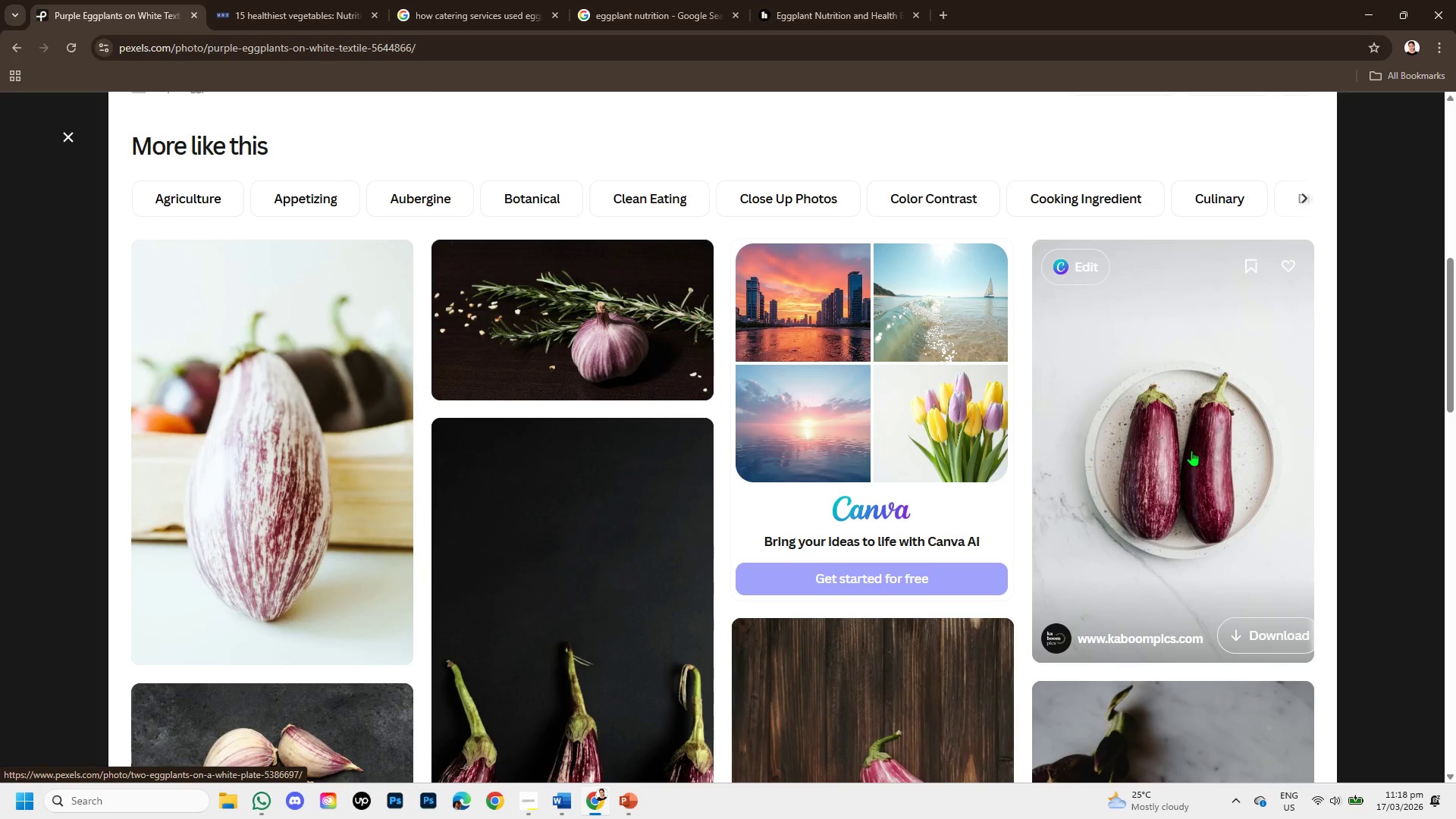 
left_click([1191, 450])
 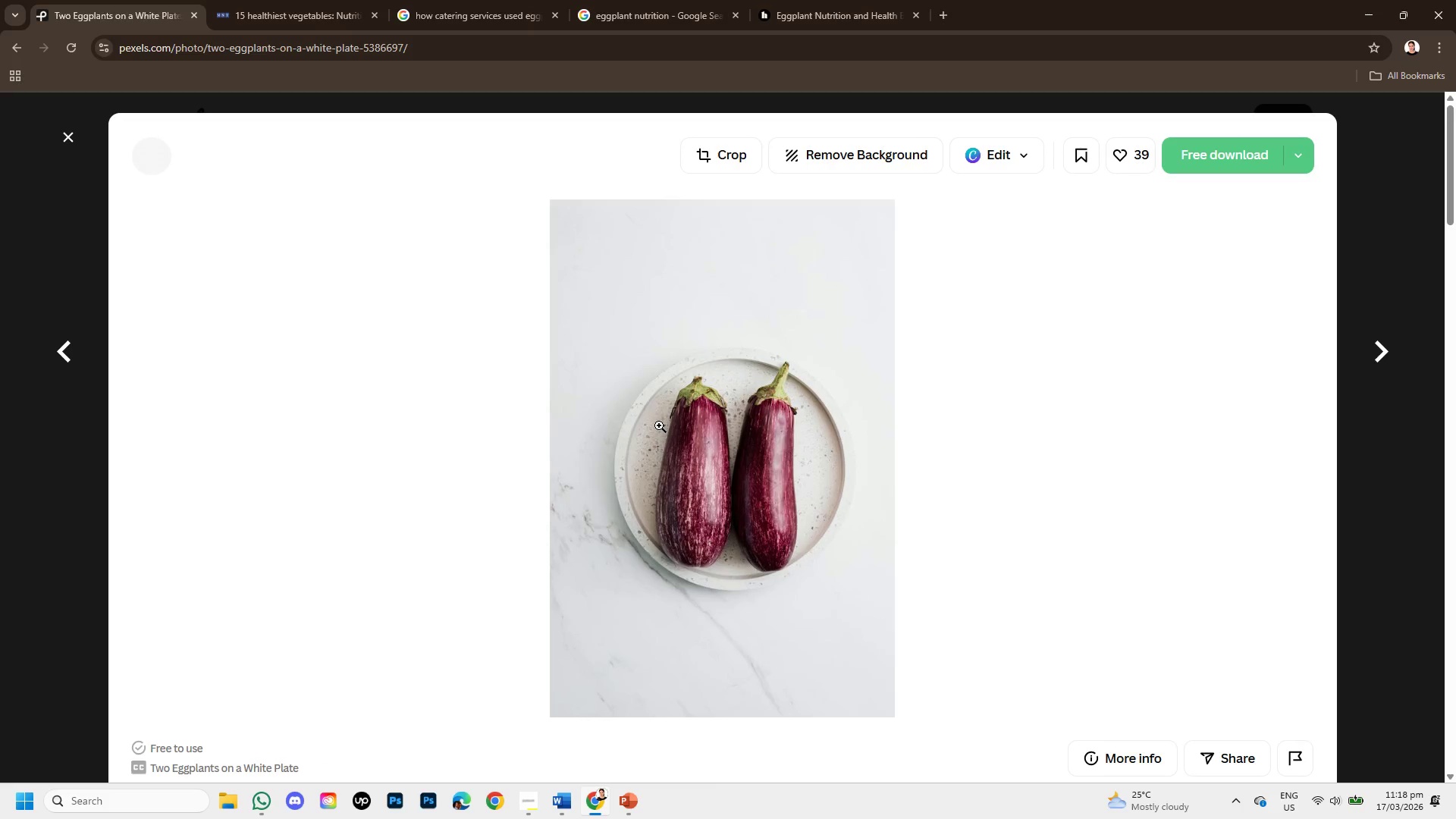 
right_click([659, 425])
 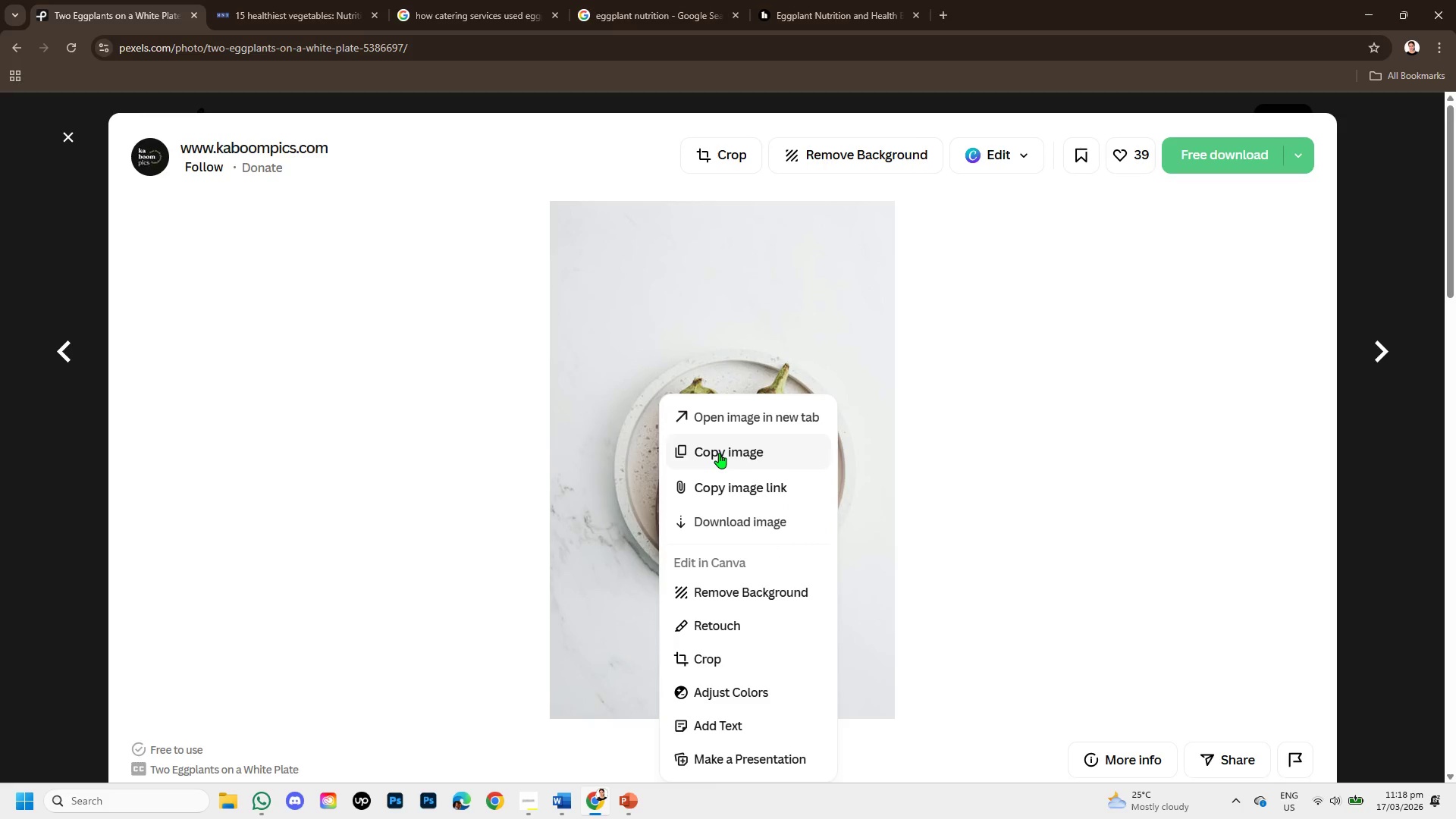 
left_click([719, 453])
 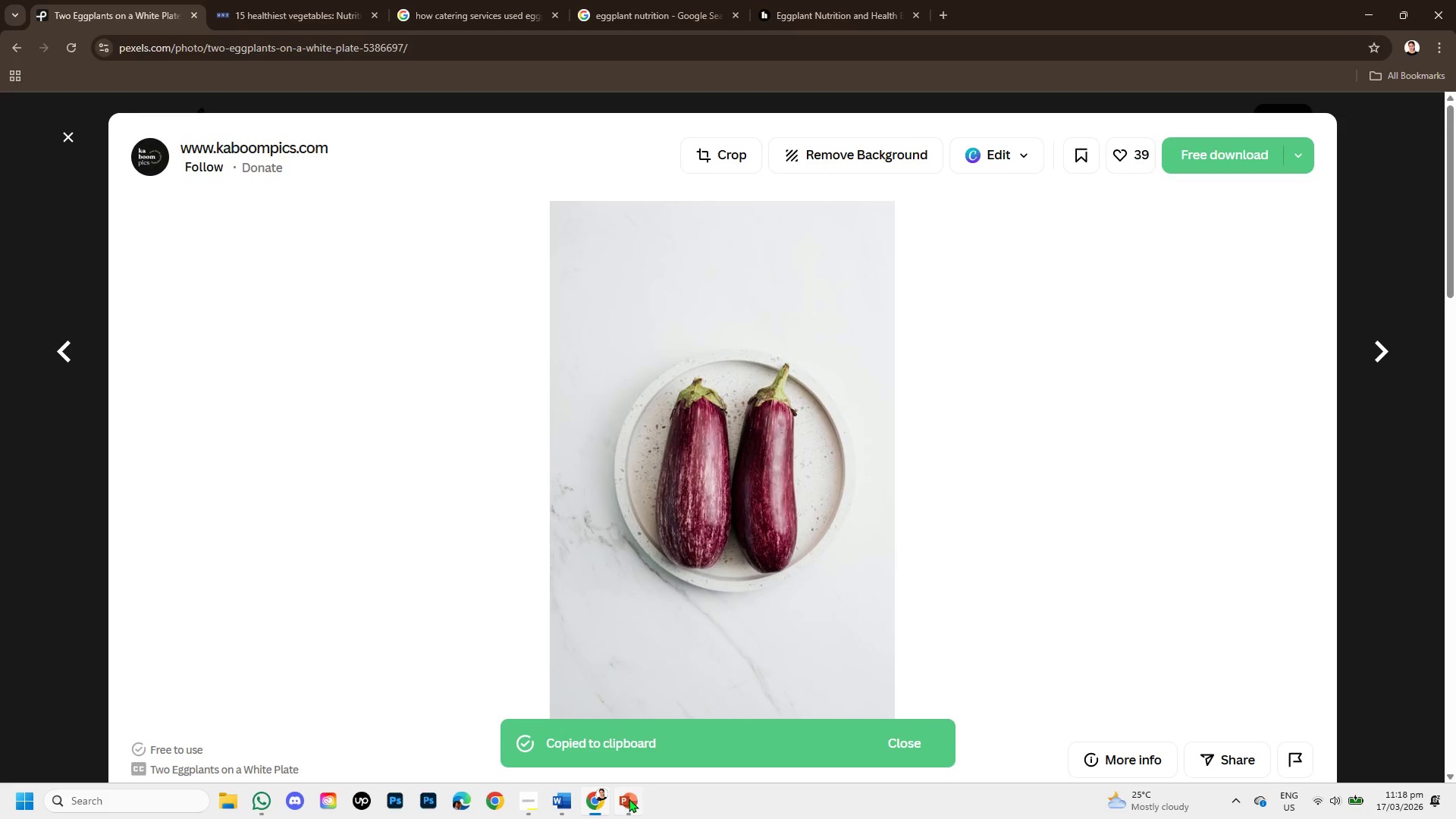 
left_click([629, 799])
 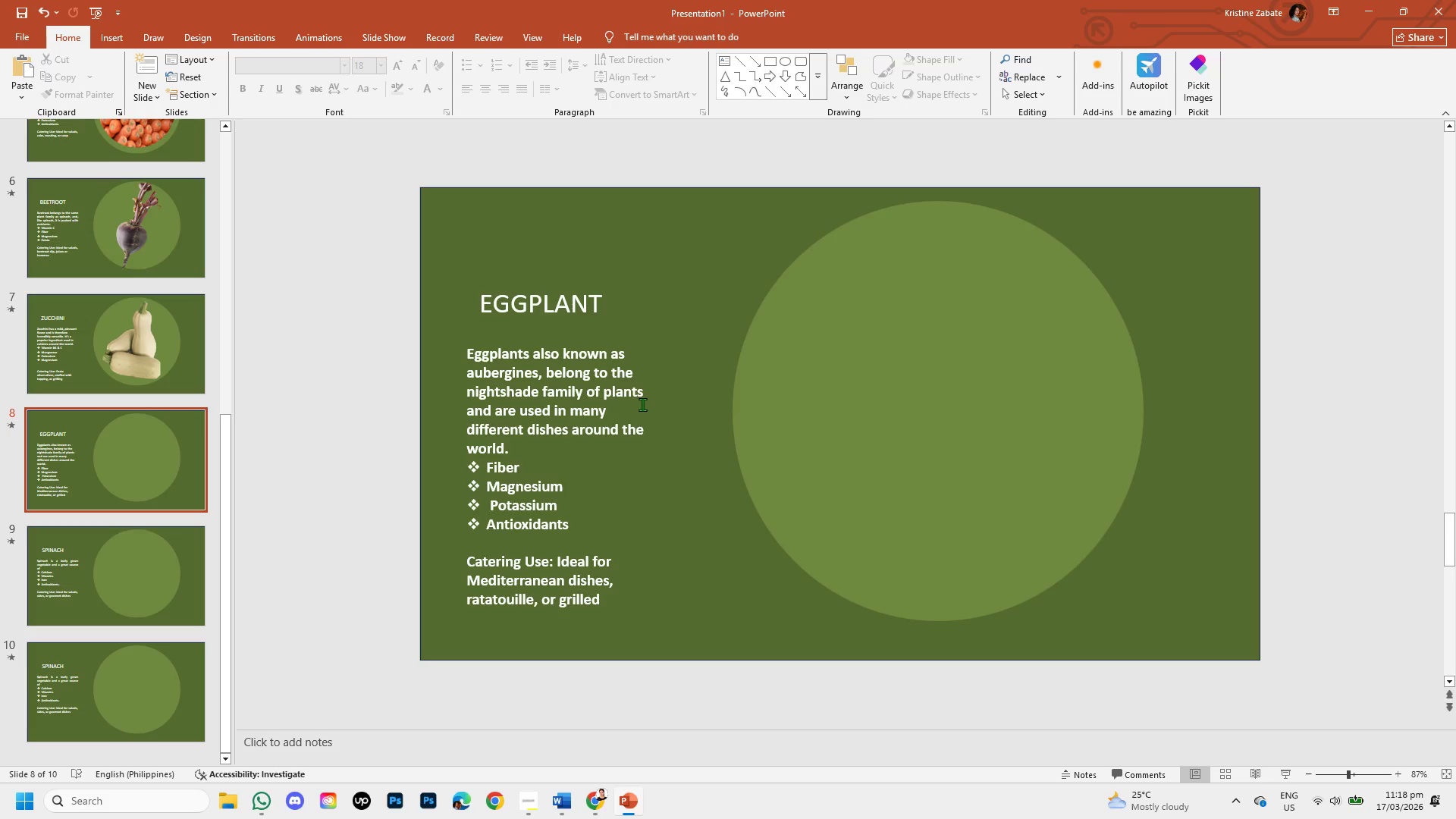 
key(Control+V)
 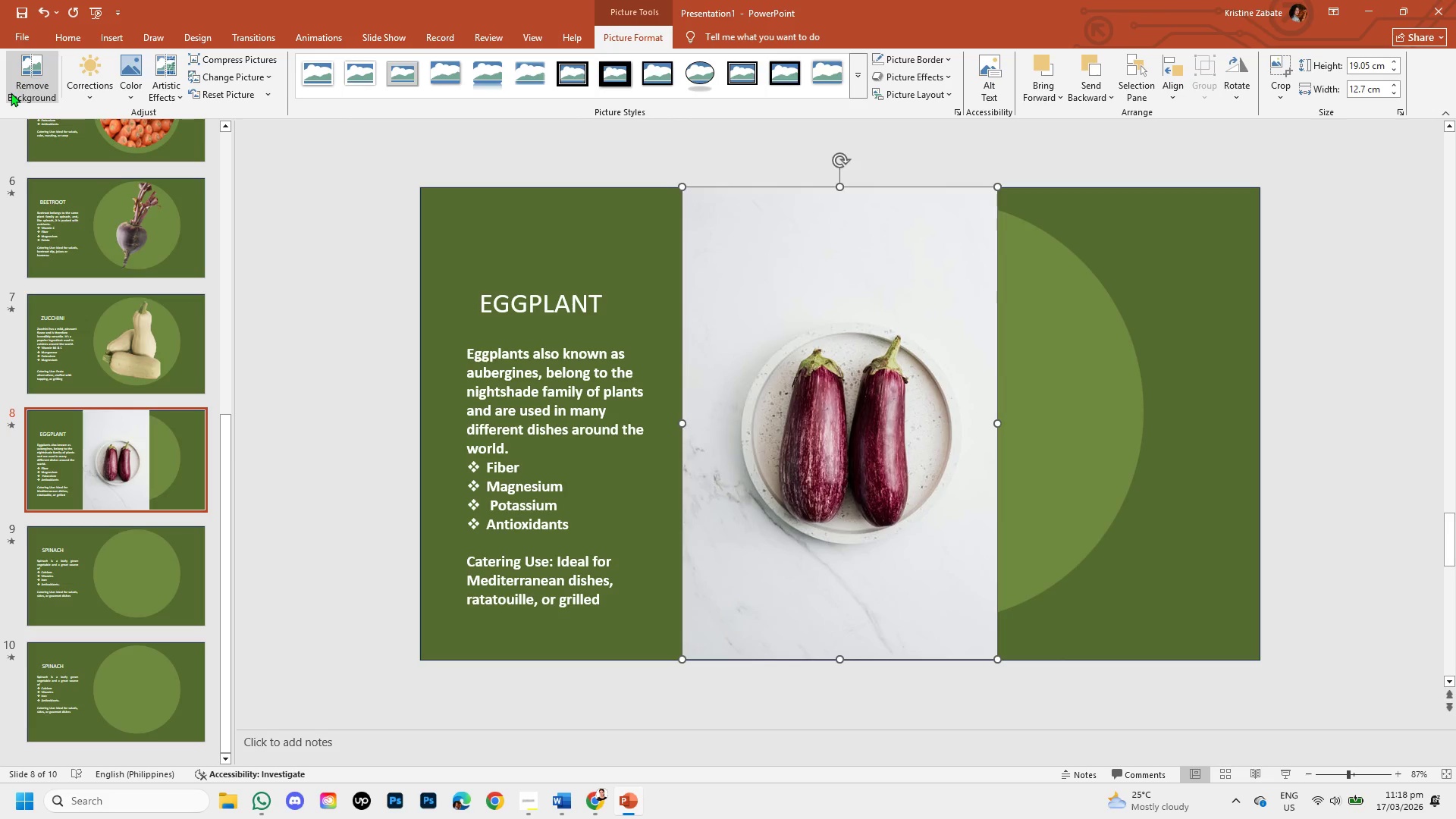 
left_click([18, 83])
 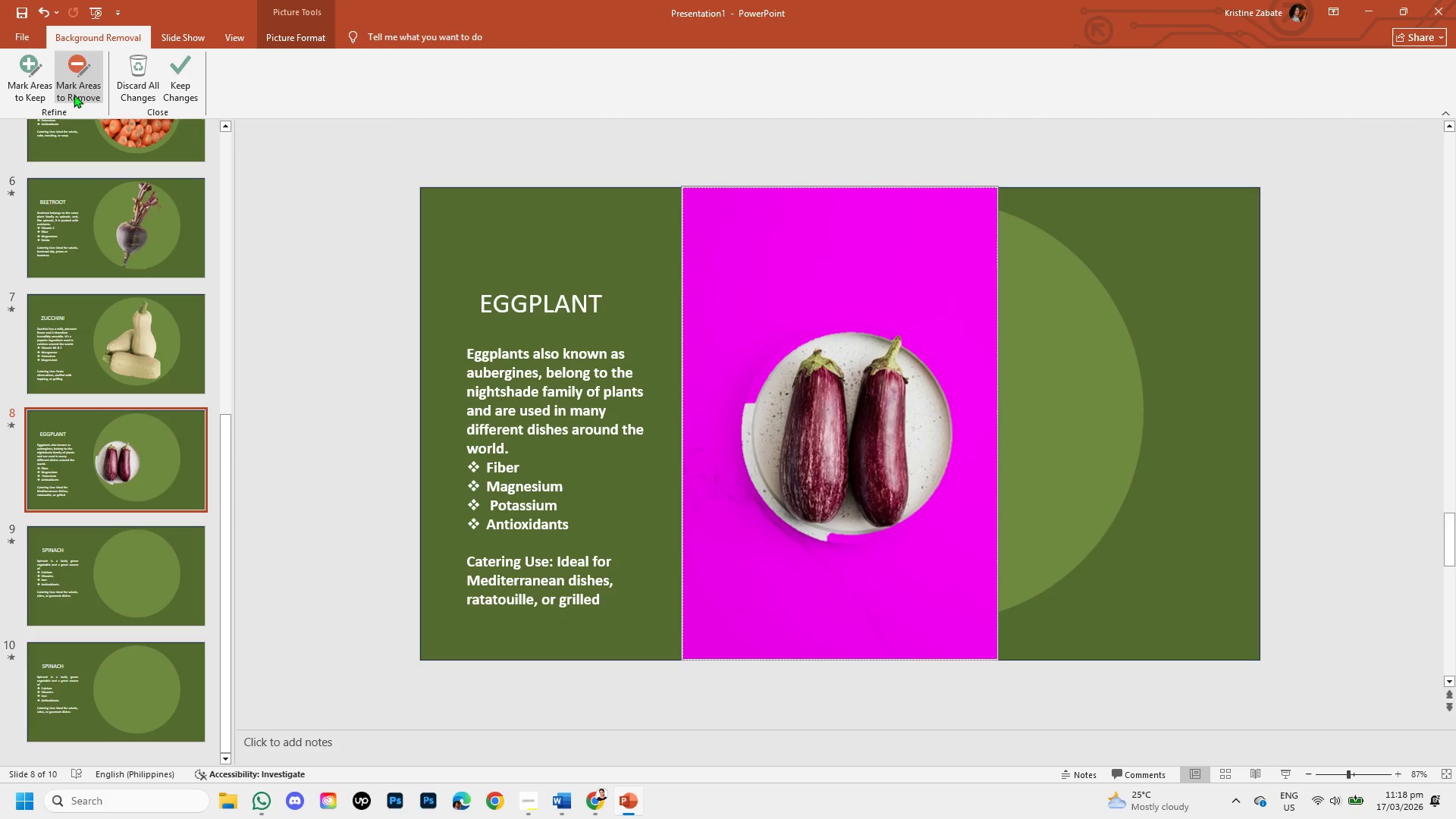 
wait(5.08)
 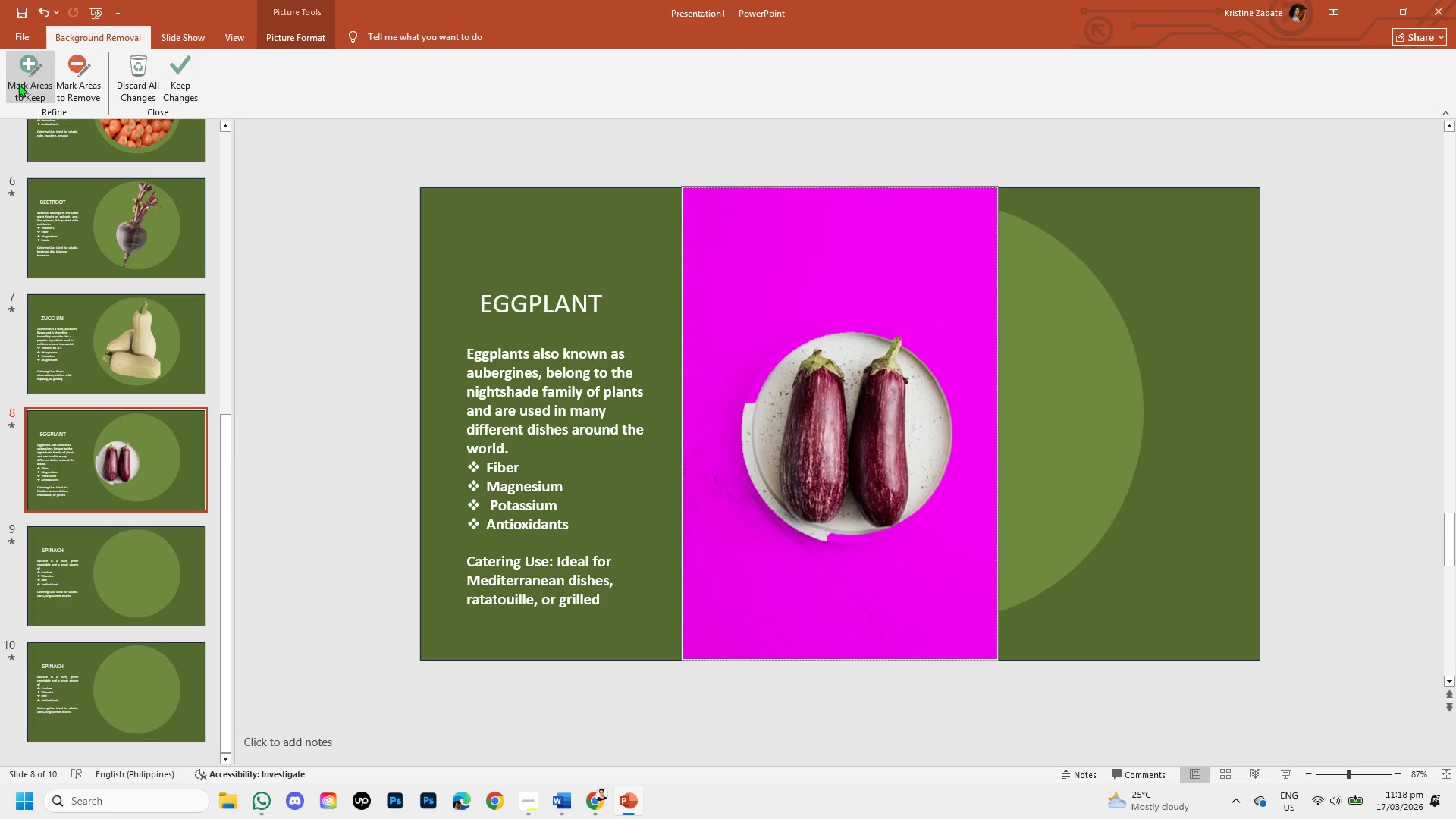 
key(Control+Z)
 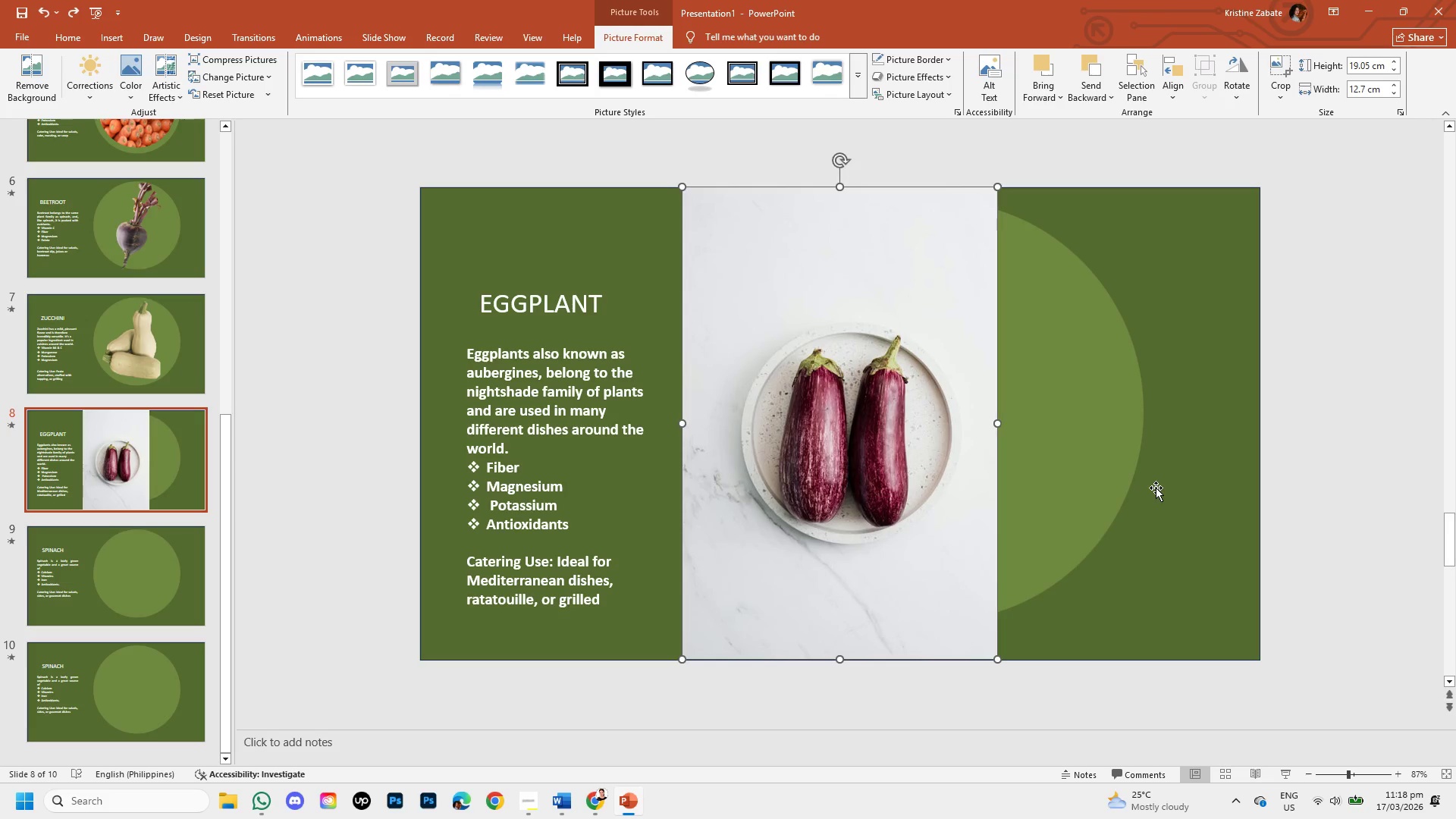 
key(Control+ControlLeft)
 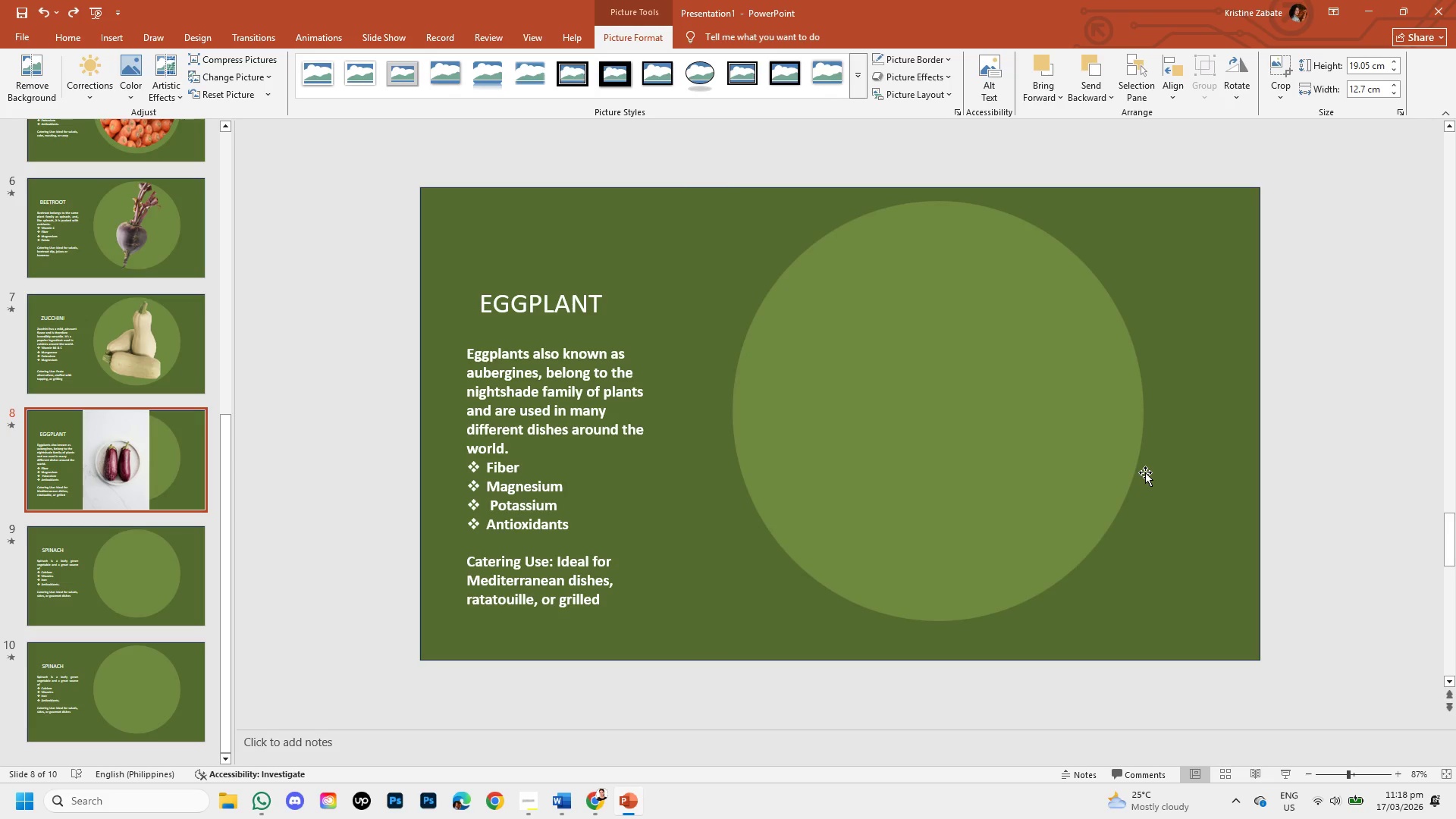 
key(Backspace)
 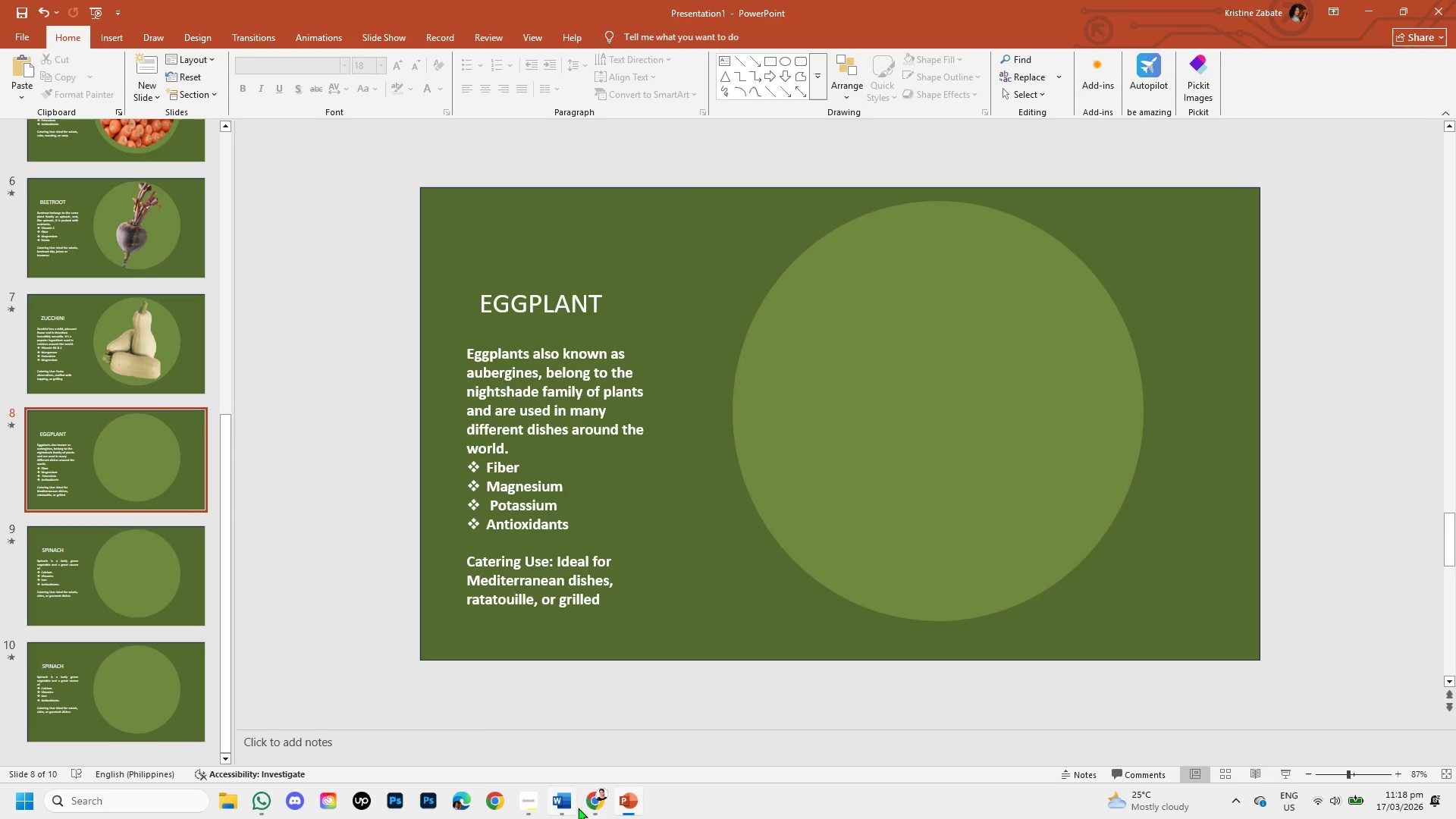 
left_click([585, 810])
 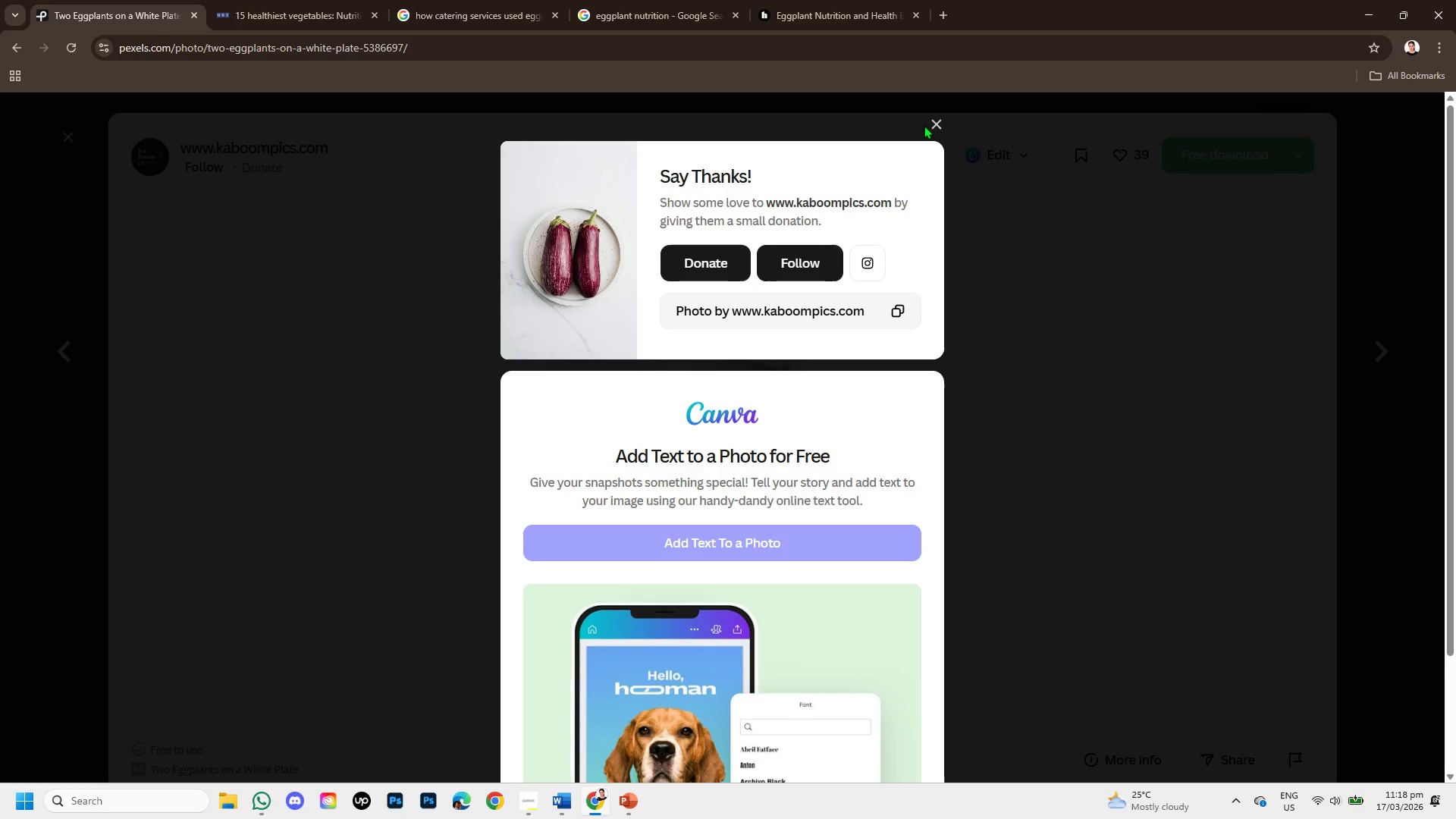 
left_click([924, 122])
 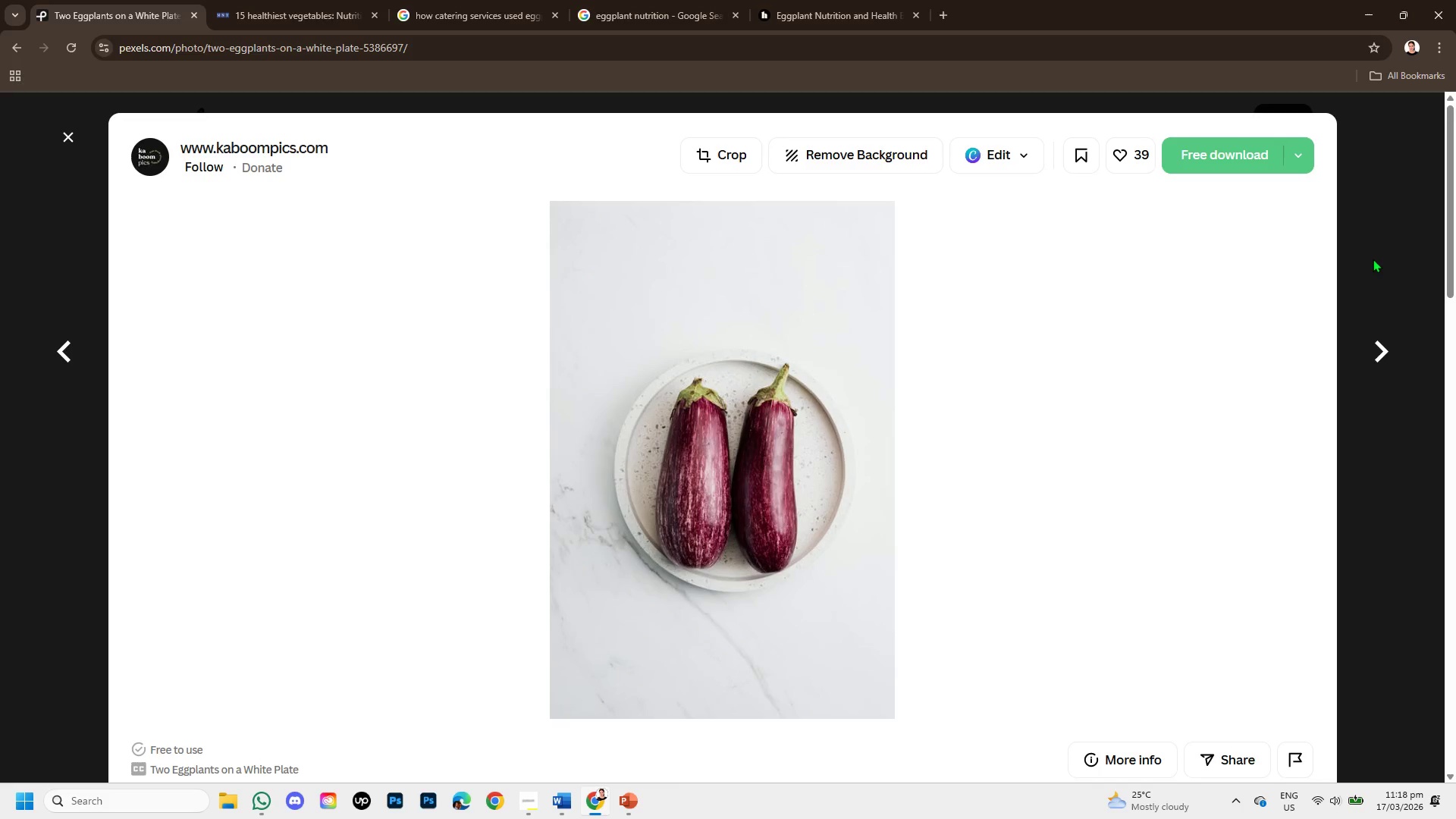 
left_click([1370, 258])
 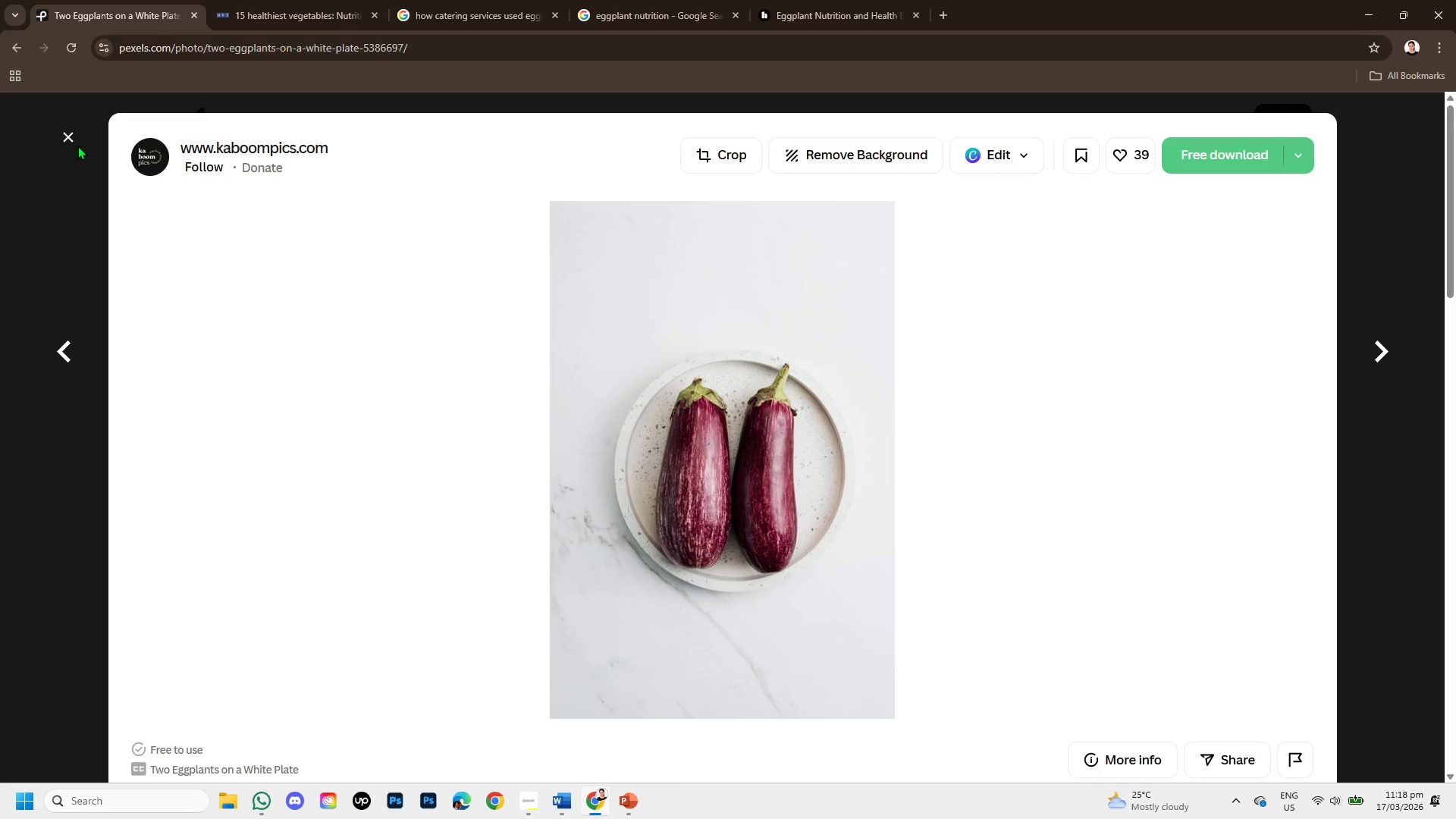 
left_click([70, 127])
 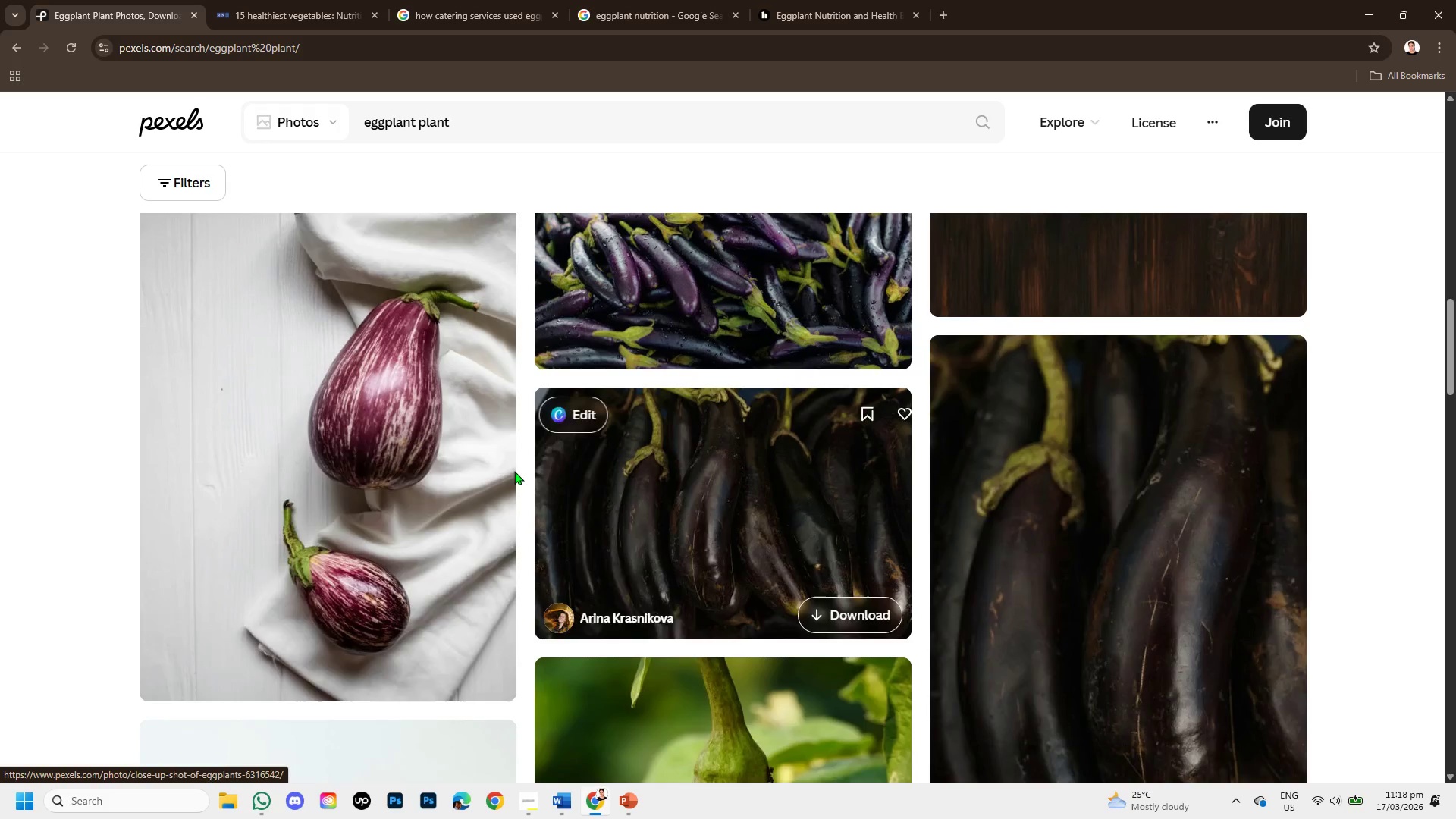 
left_click([415, 485])
 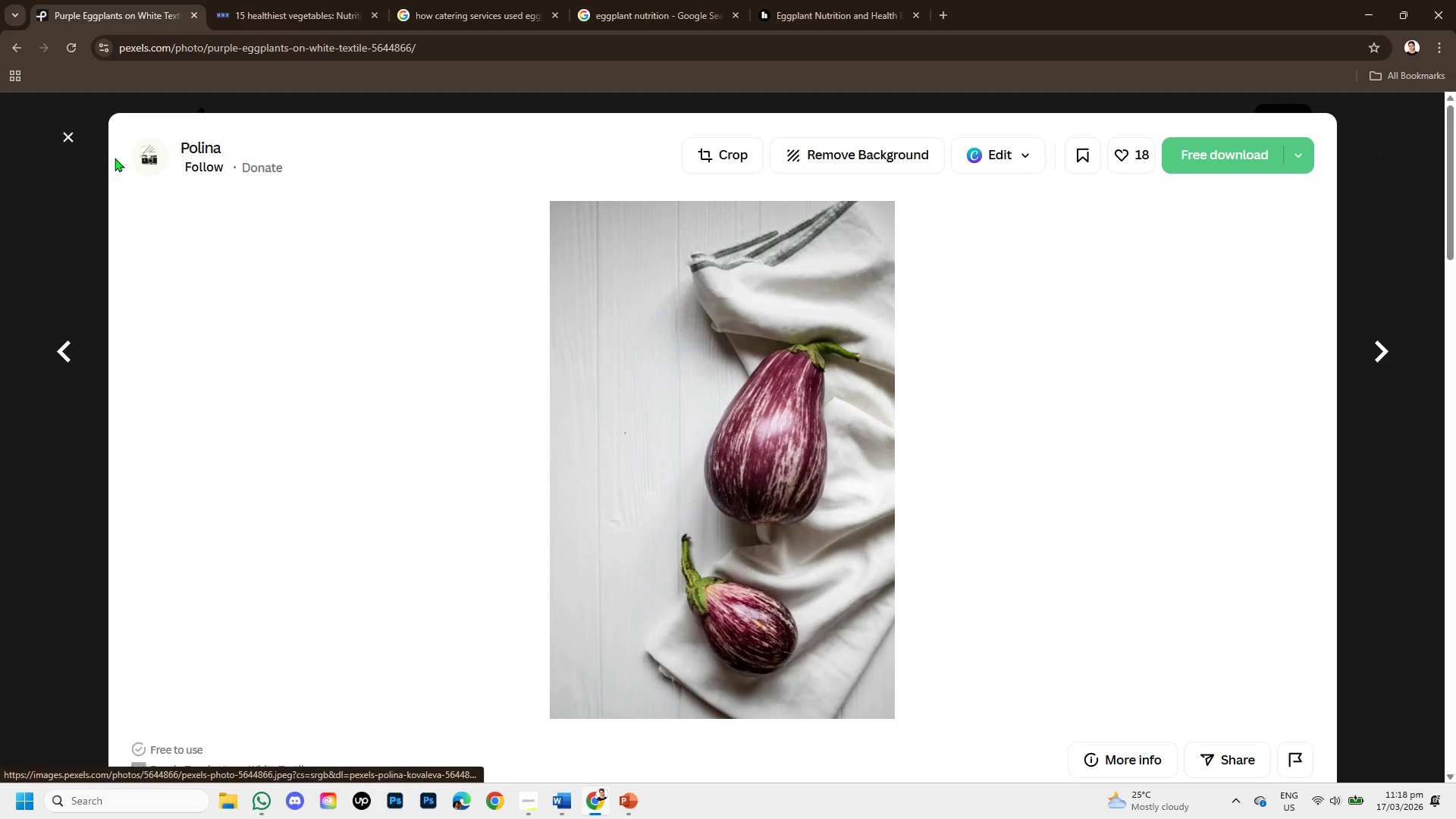 
left_click([64, 136])
 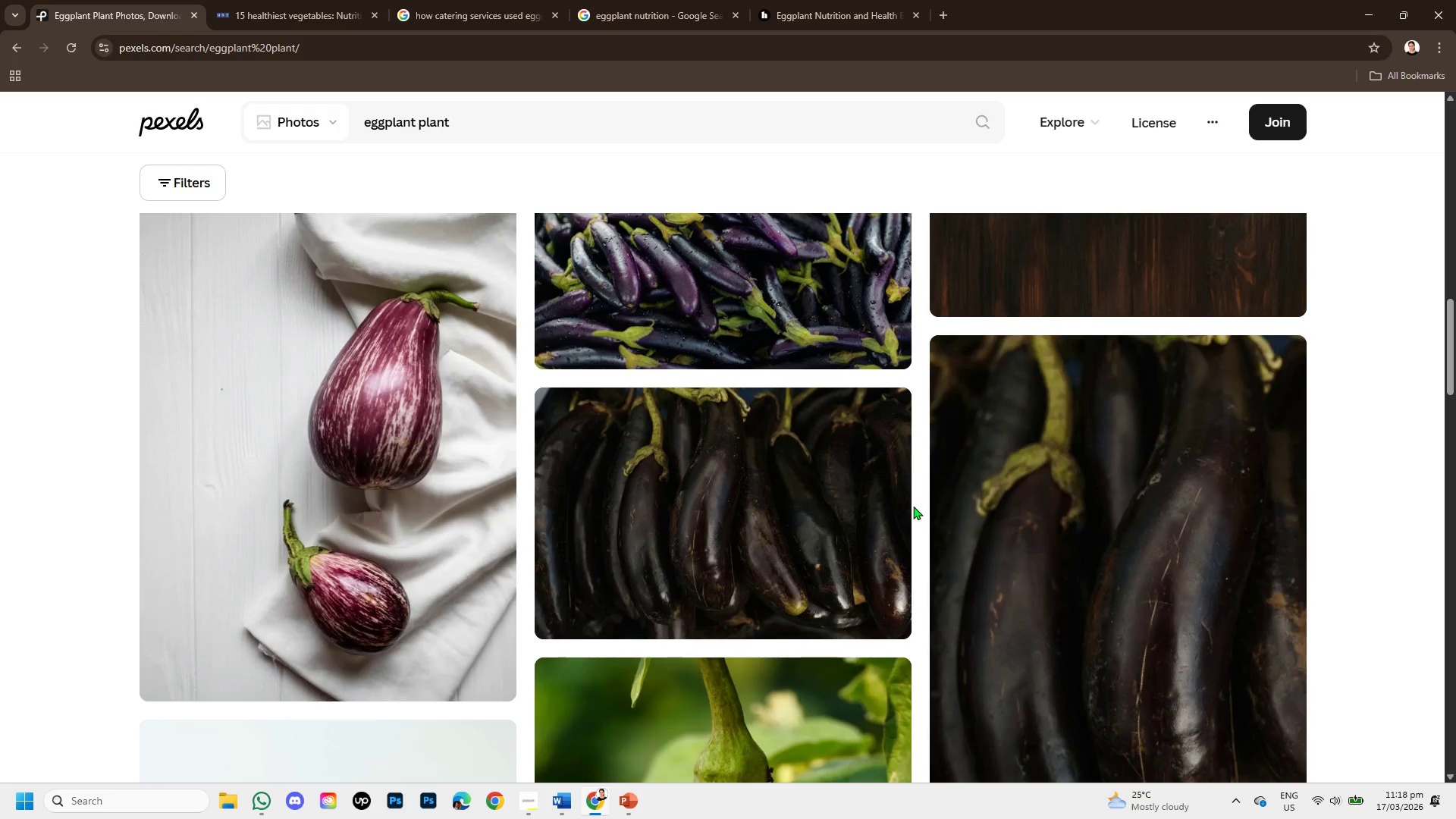 
scroll: coordinate [869, 511], scroll_direction: down, amount: 5.0
 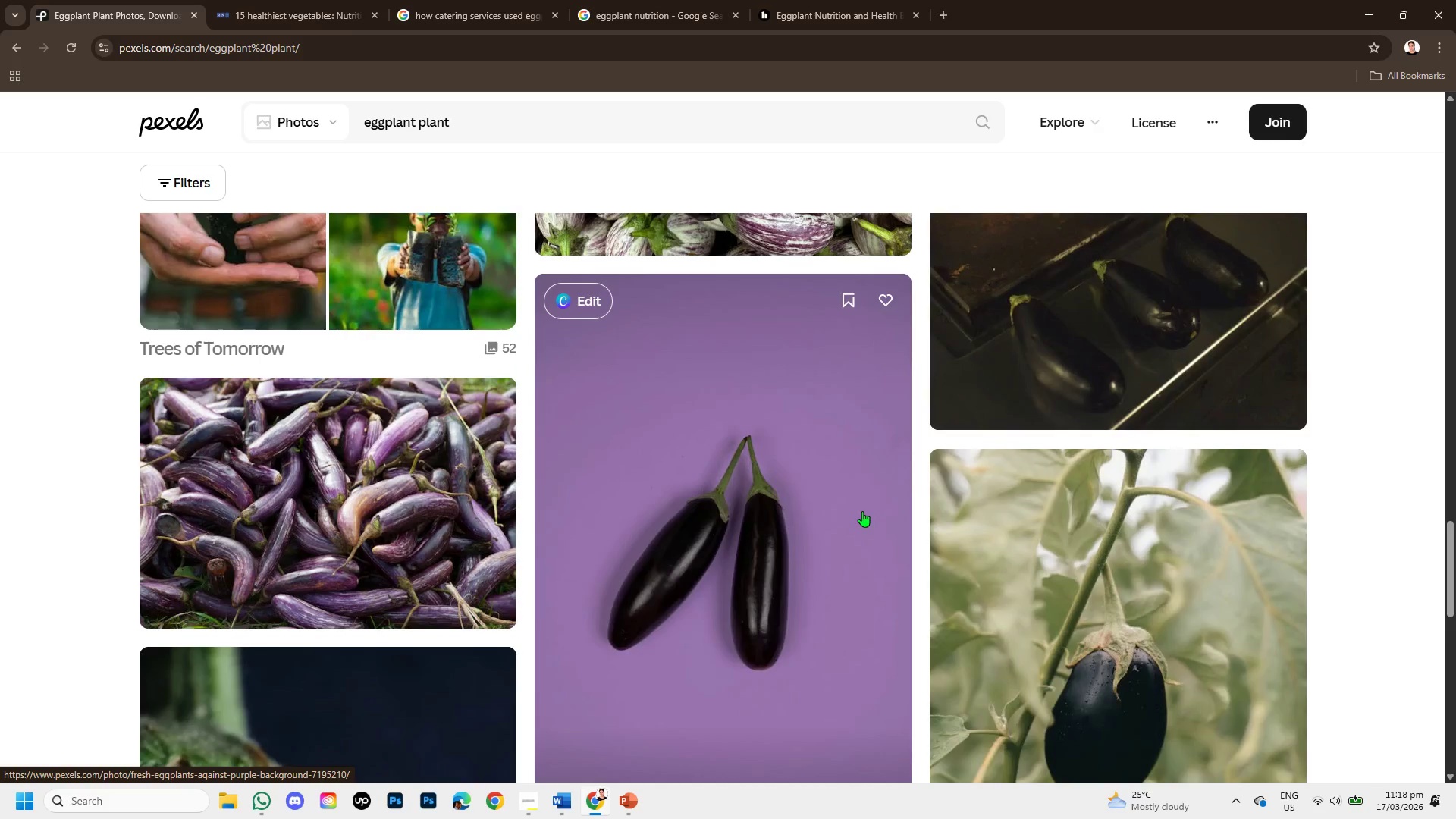 
scroll: coordinate [862, 511], scroll_direction: up, amount: 2.0
 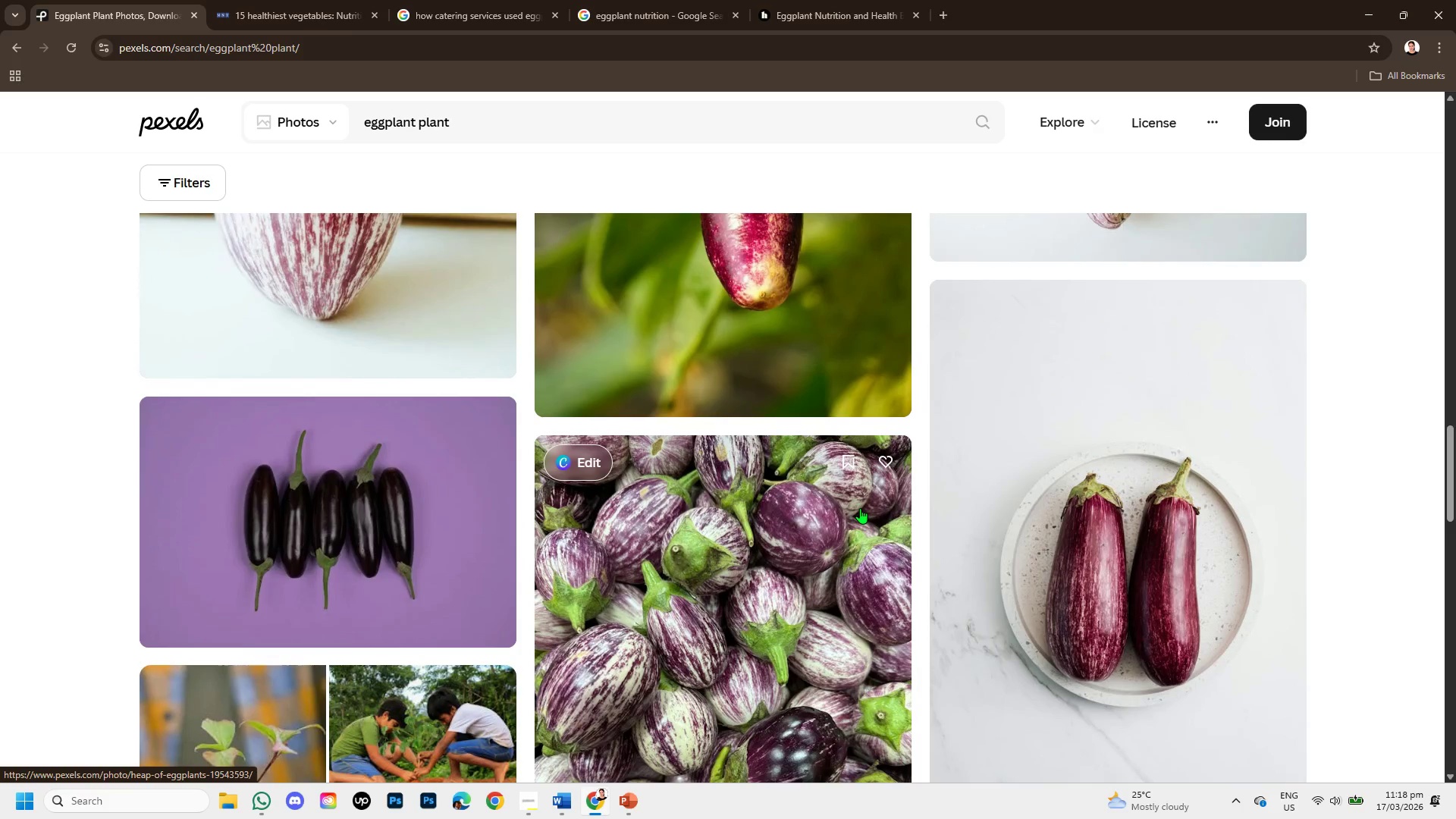 
scroll: coordinate [829, 516], scroll_direction: down, amount: 8.0
 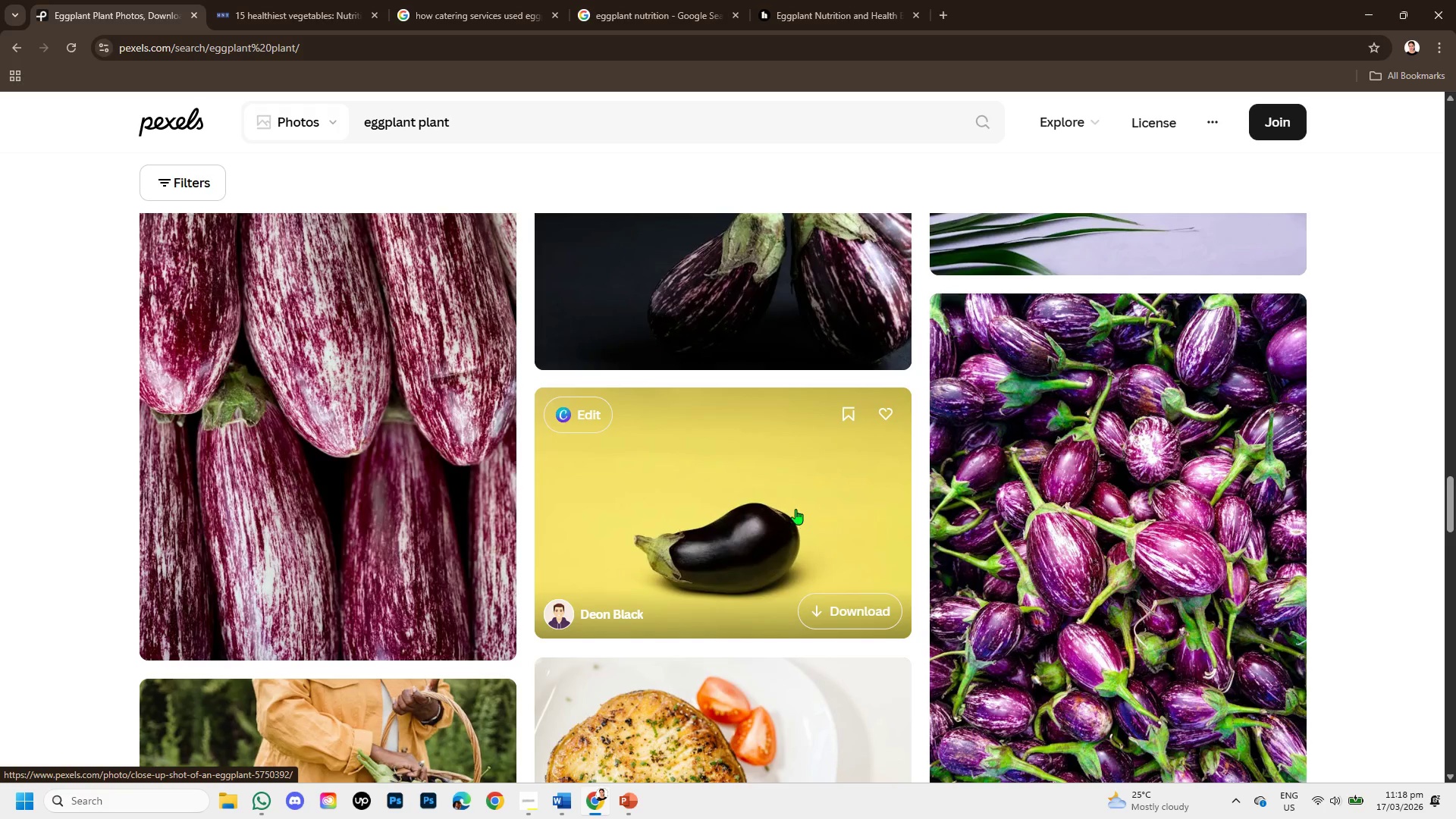 
scroll: coordinate [795, 507], scroll_direction: up, amount: 4.0
 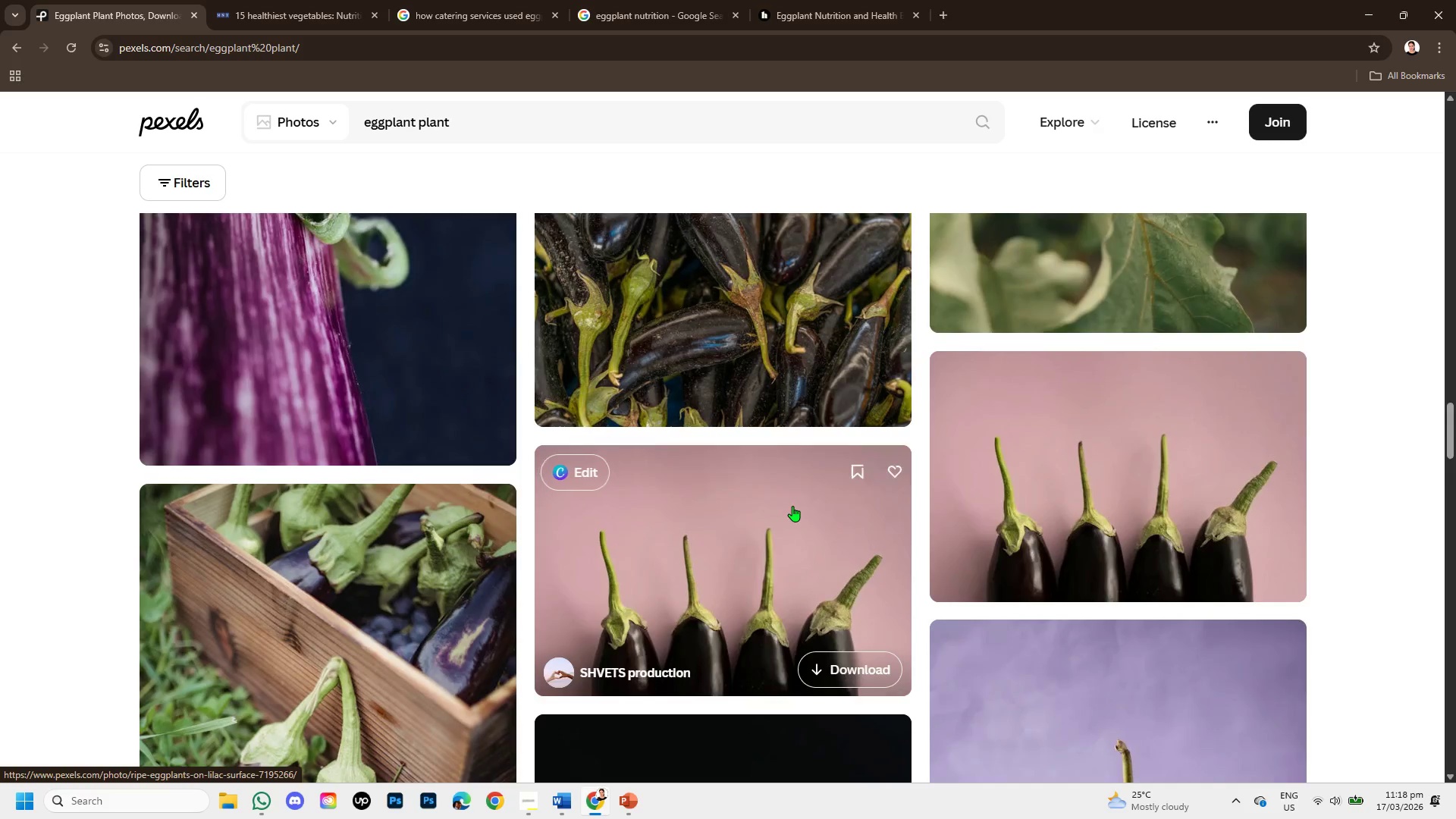 
scroll: coordinate [792, 506], scroll_direction: down, amount: 2.0
 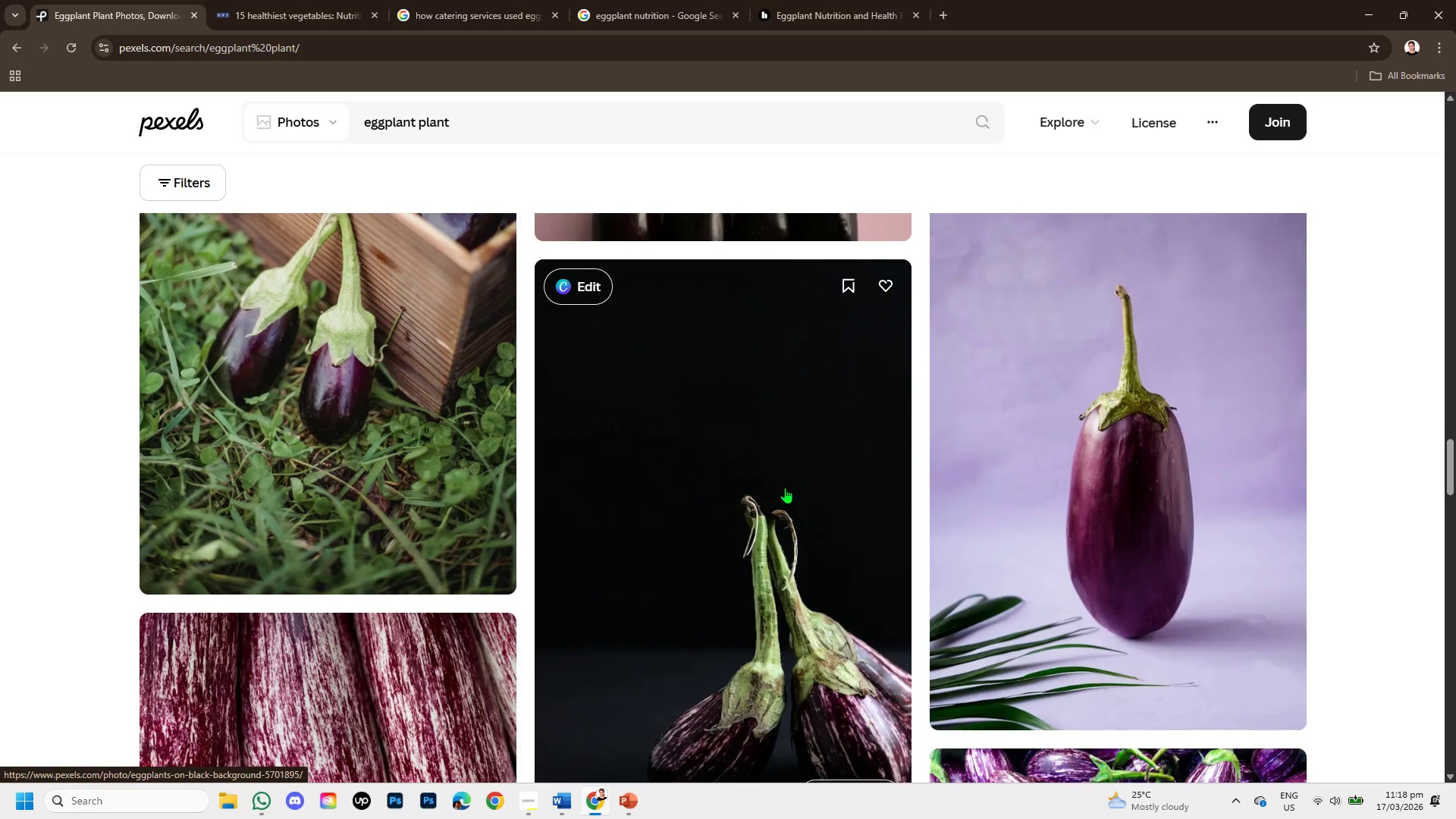 
scroll: coordinate [676, 499], scroll_direction: up, amount: 8.0
 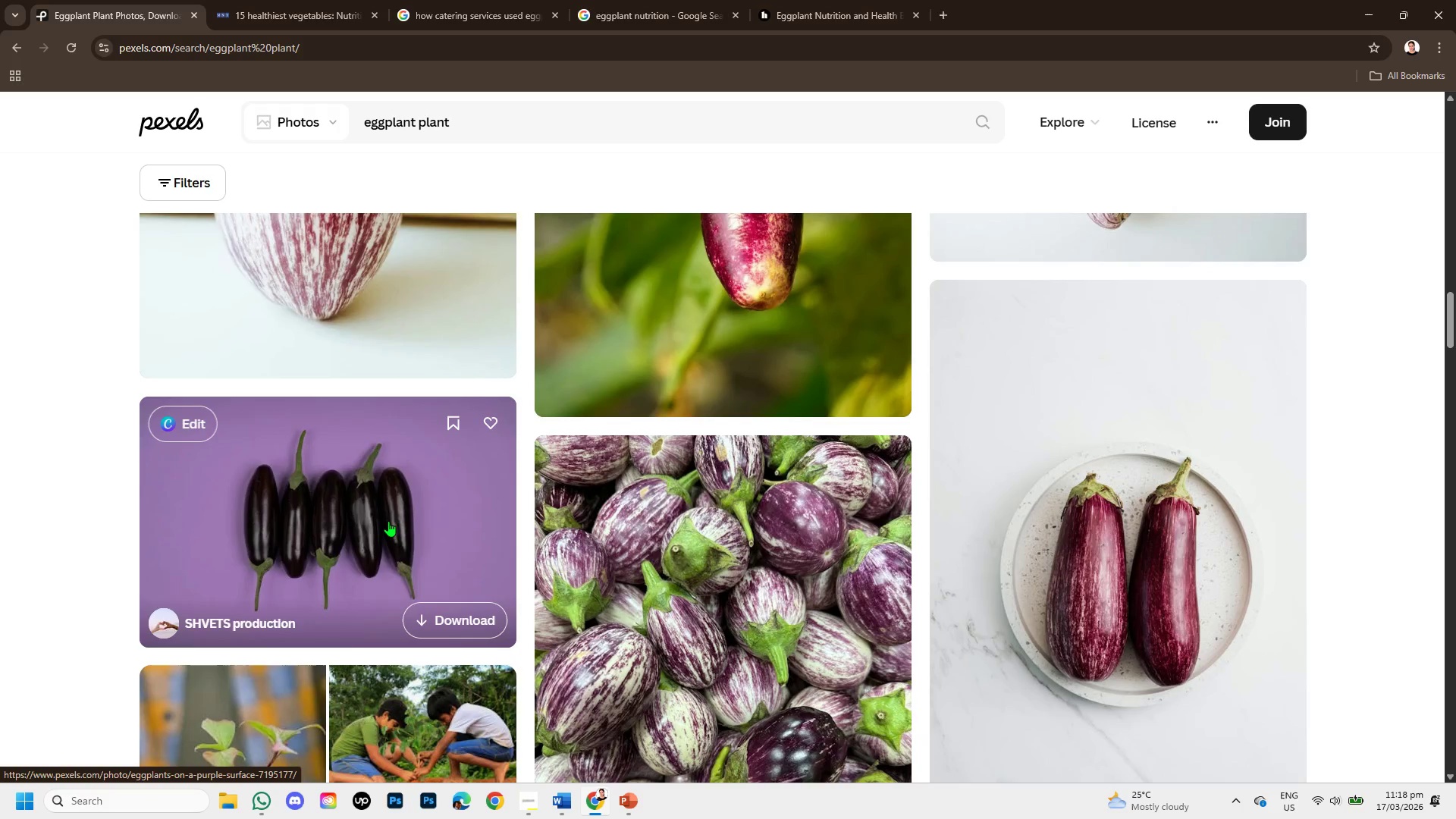 
left_click([388, 521])
 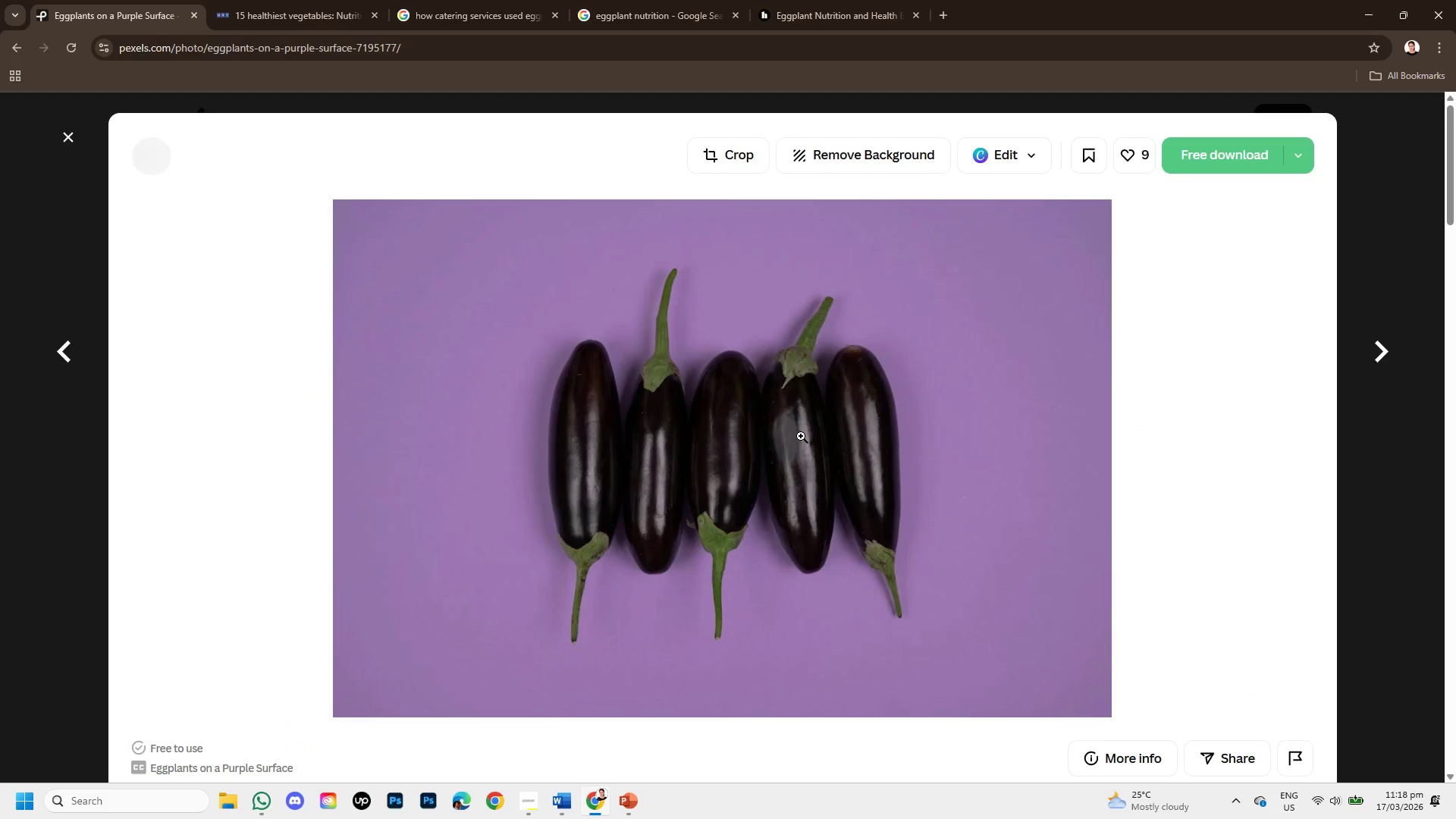 
right_click([801, 436])
 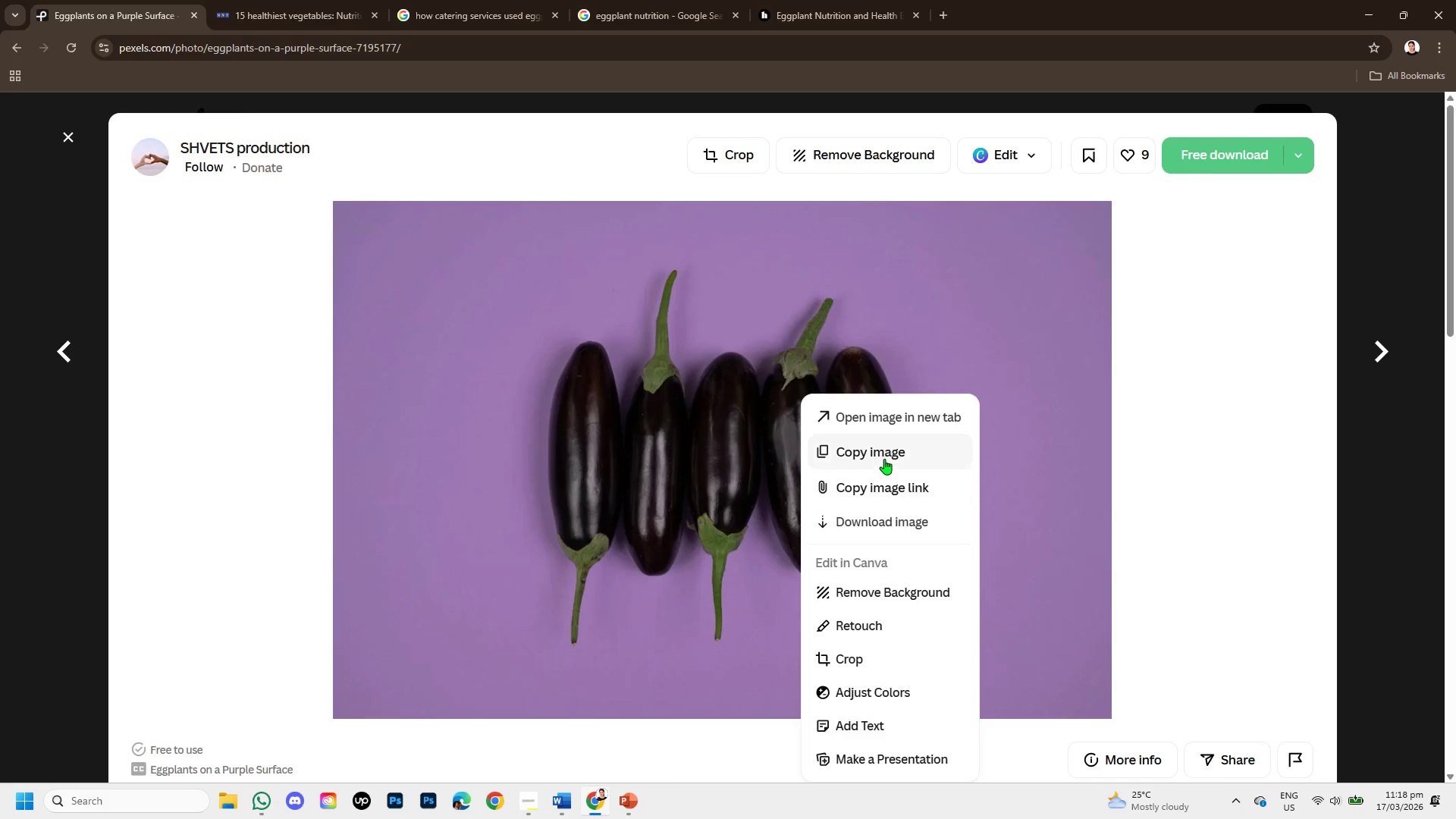 
left_click([884, 459])
 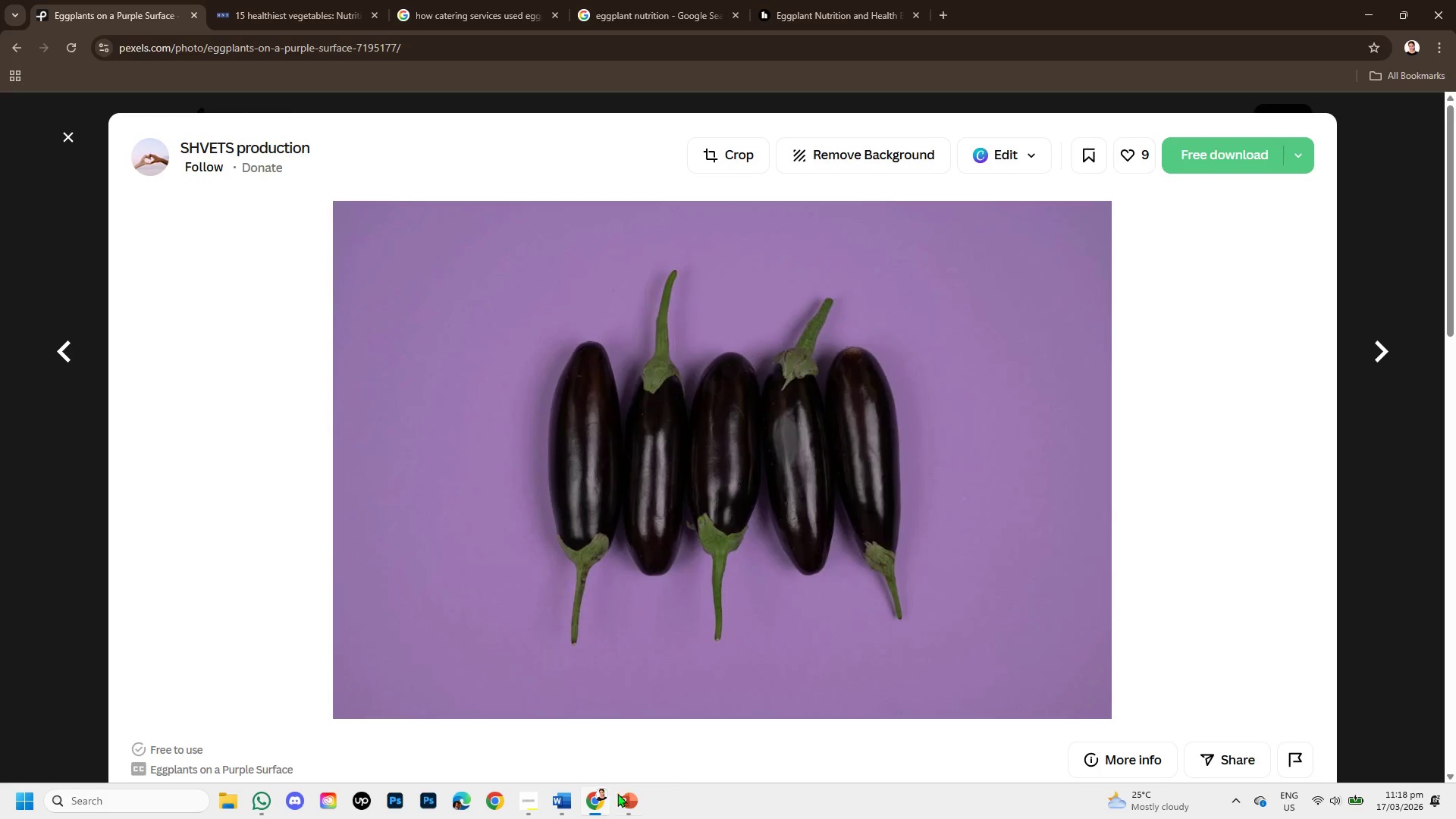 
left_click([626, 799])
 